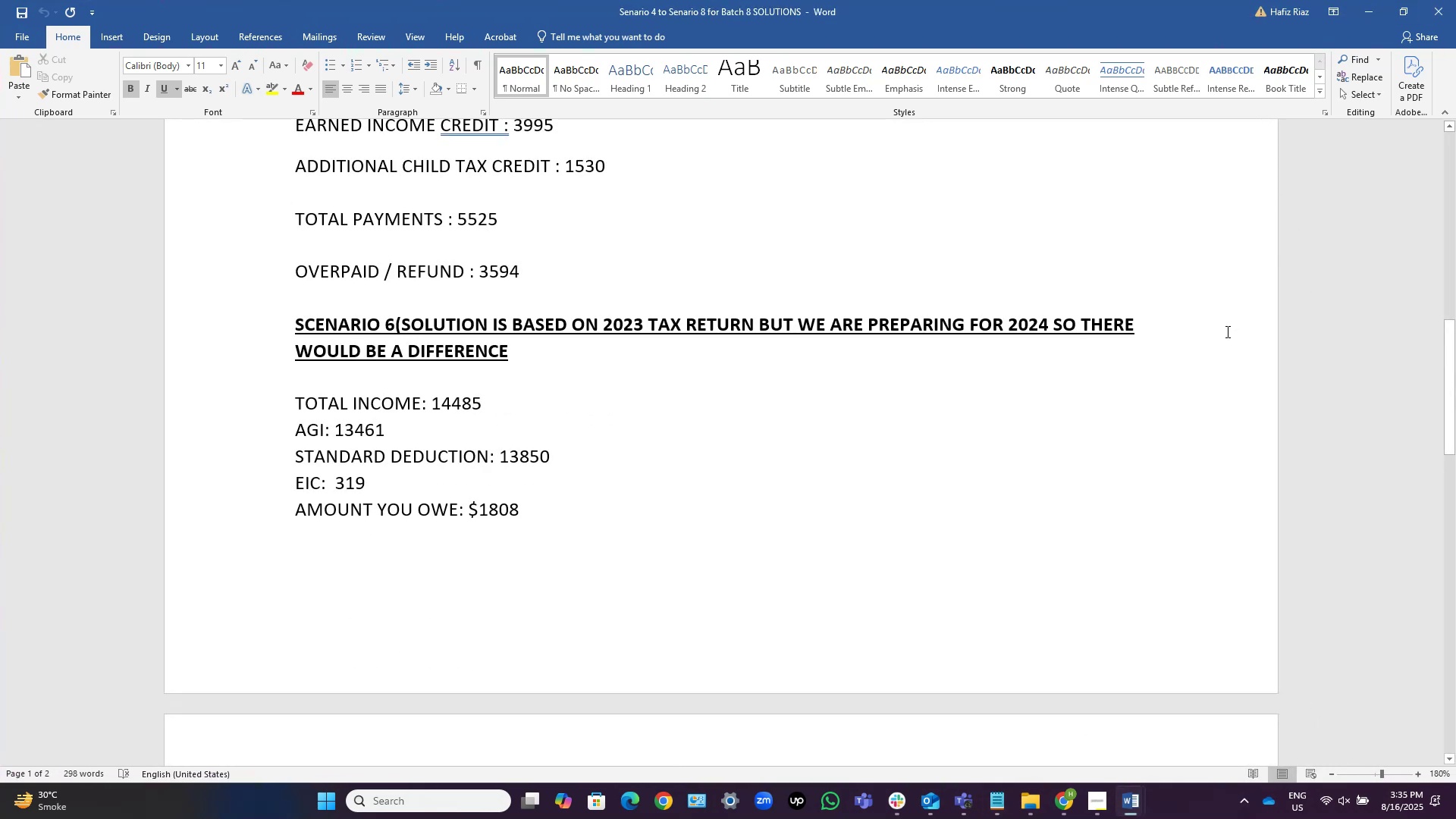 
wait(5.23)
 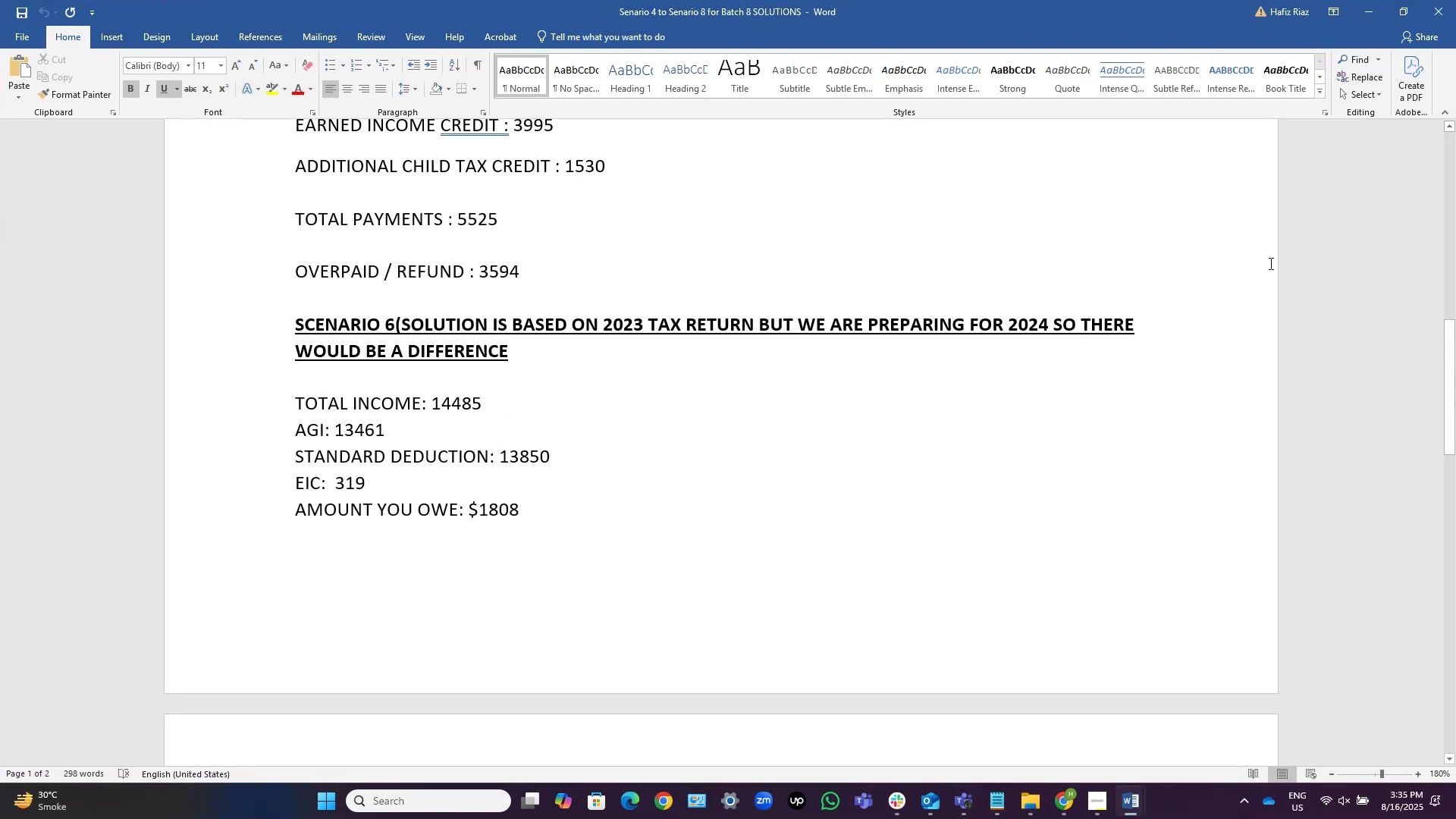 
left_click([1036, 802])
 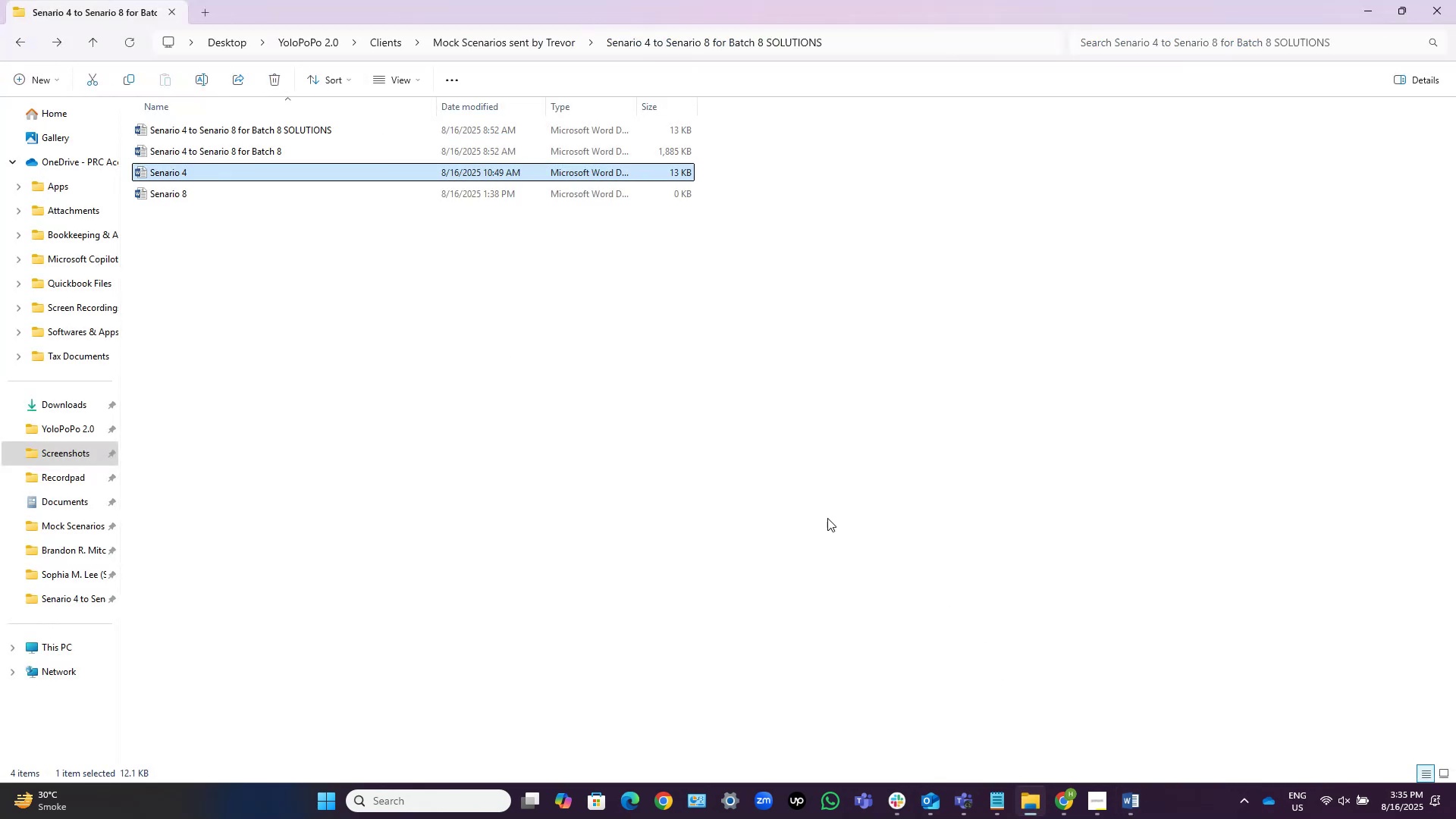 
left_click([305, 289])
 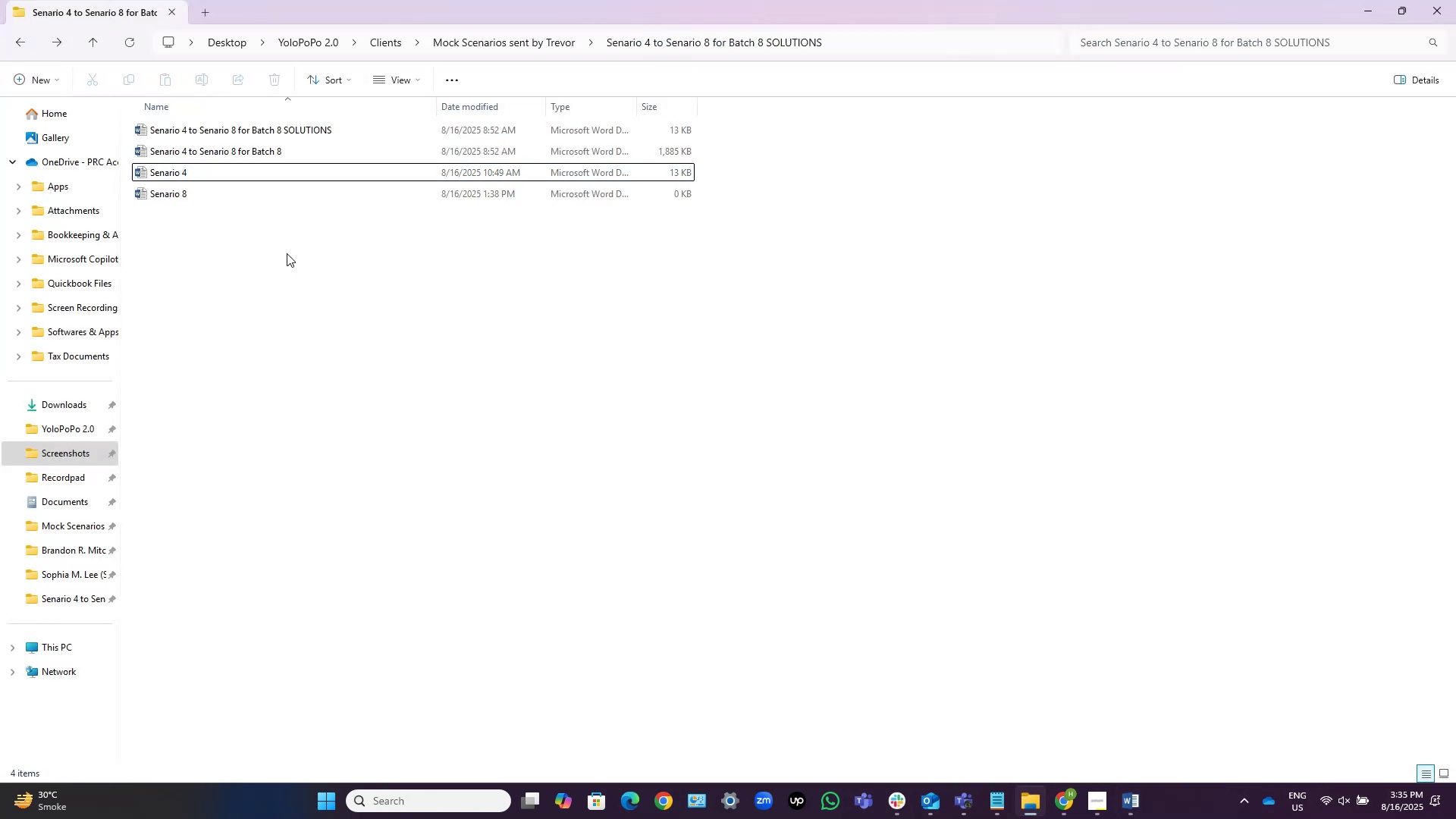 
right_click([287, 253])
 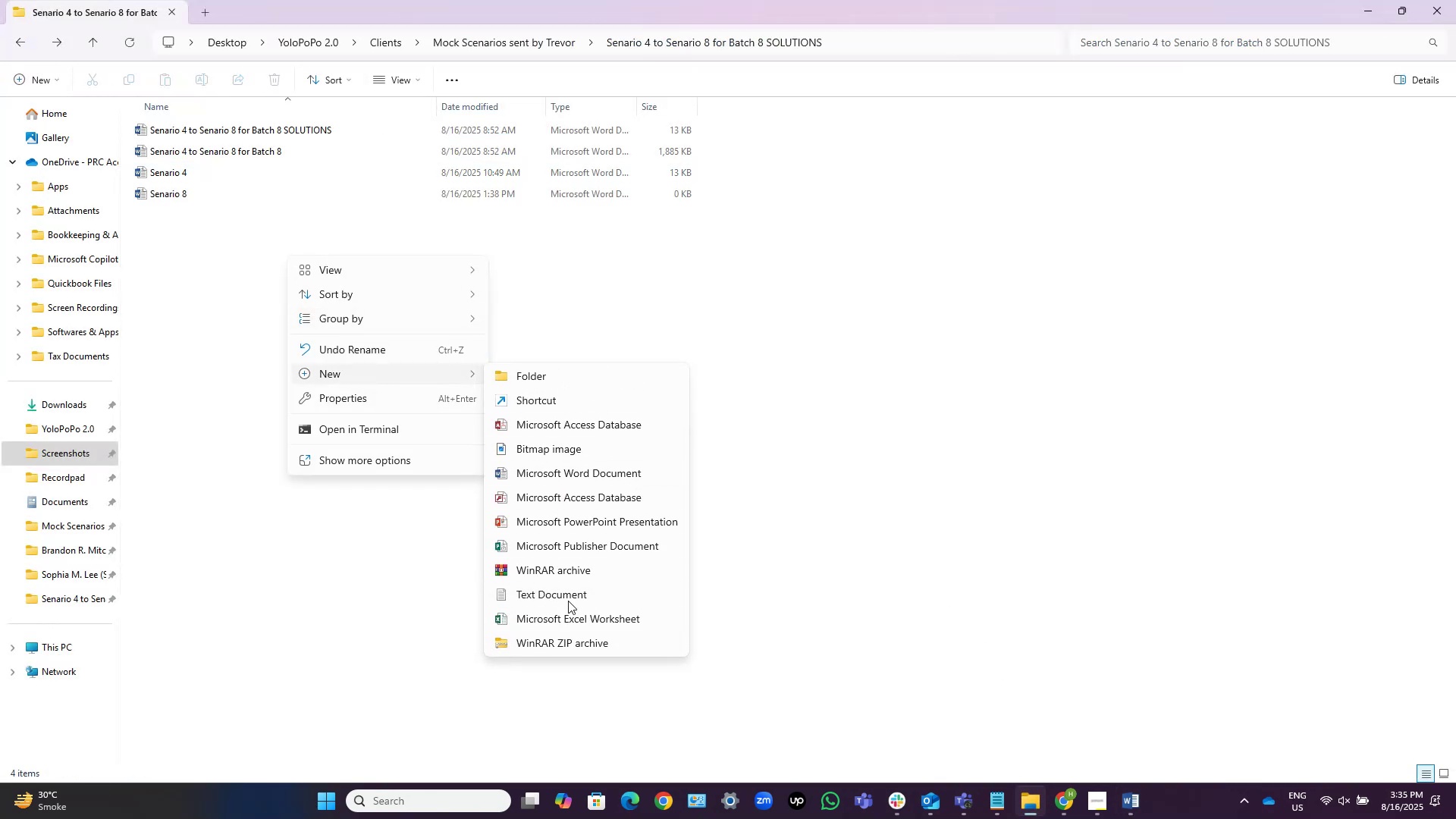 
left_click([522, 475])
 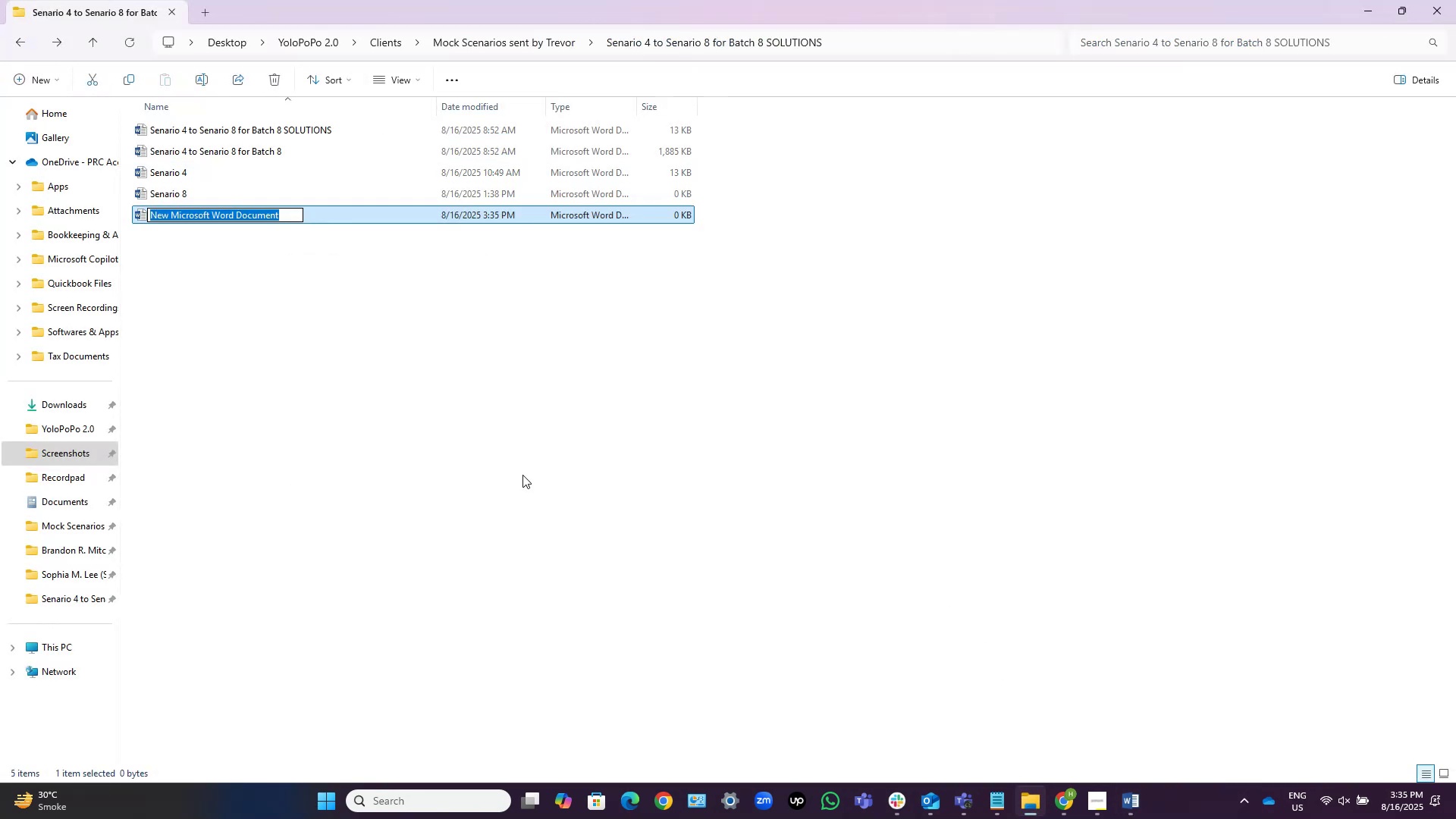 
key(NumpadEnter)
 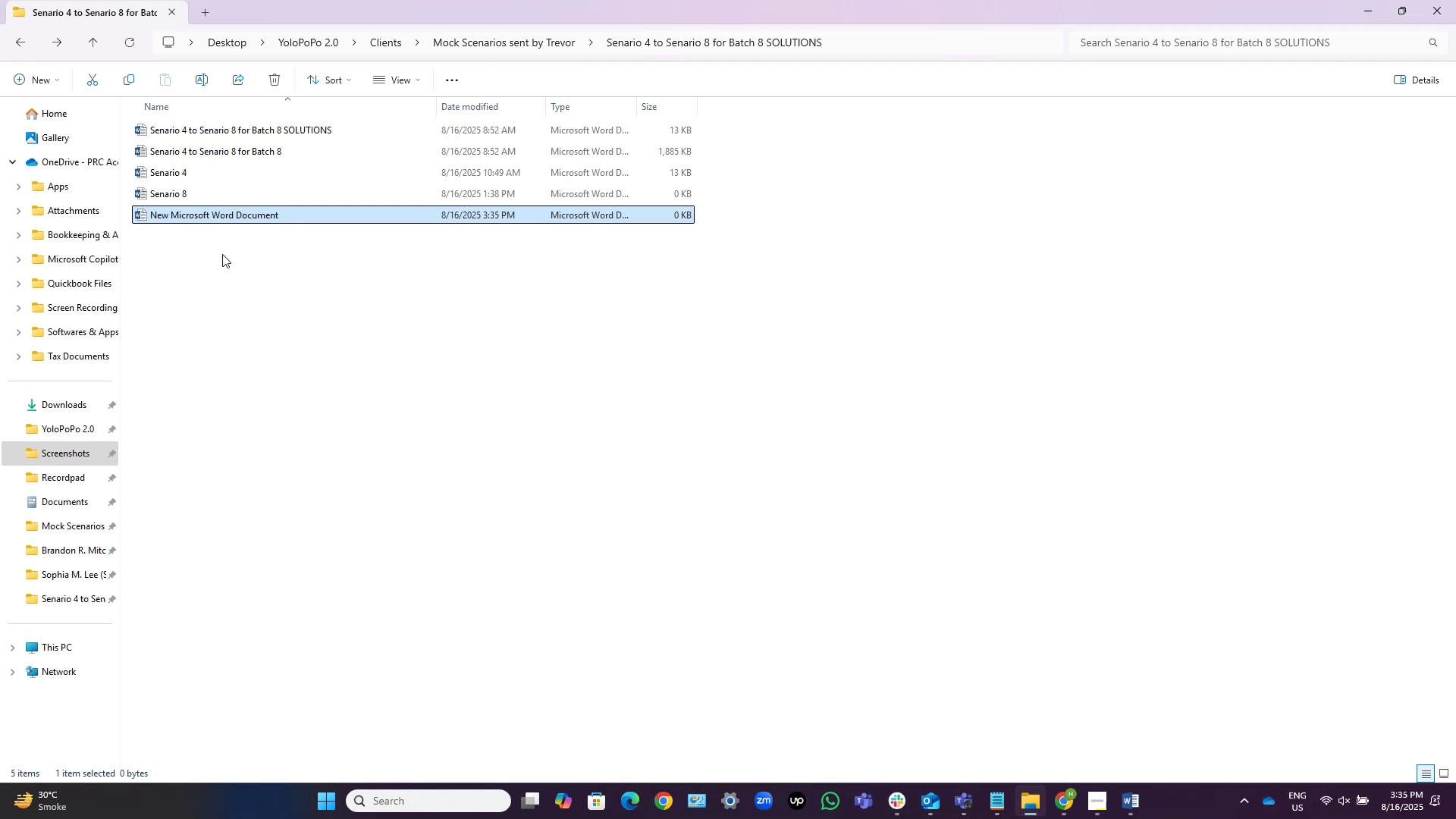 
wait(5.61)
 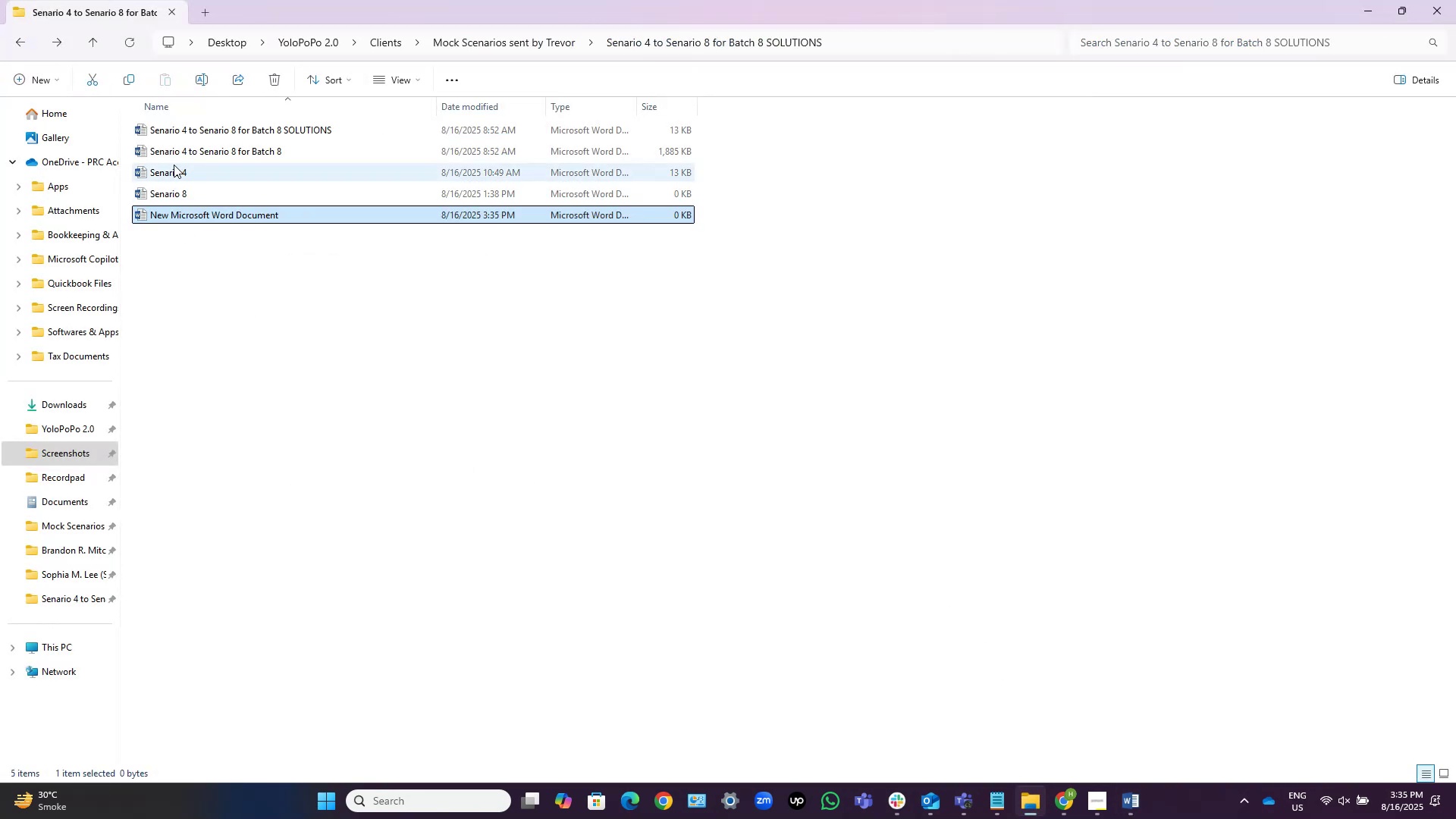 
double_click([203, 174])
 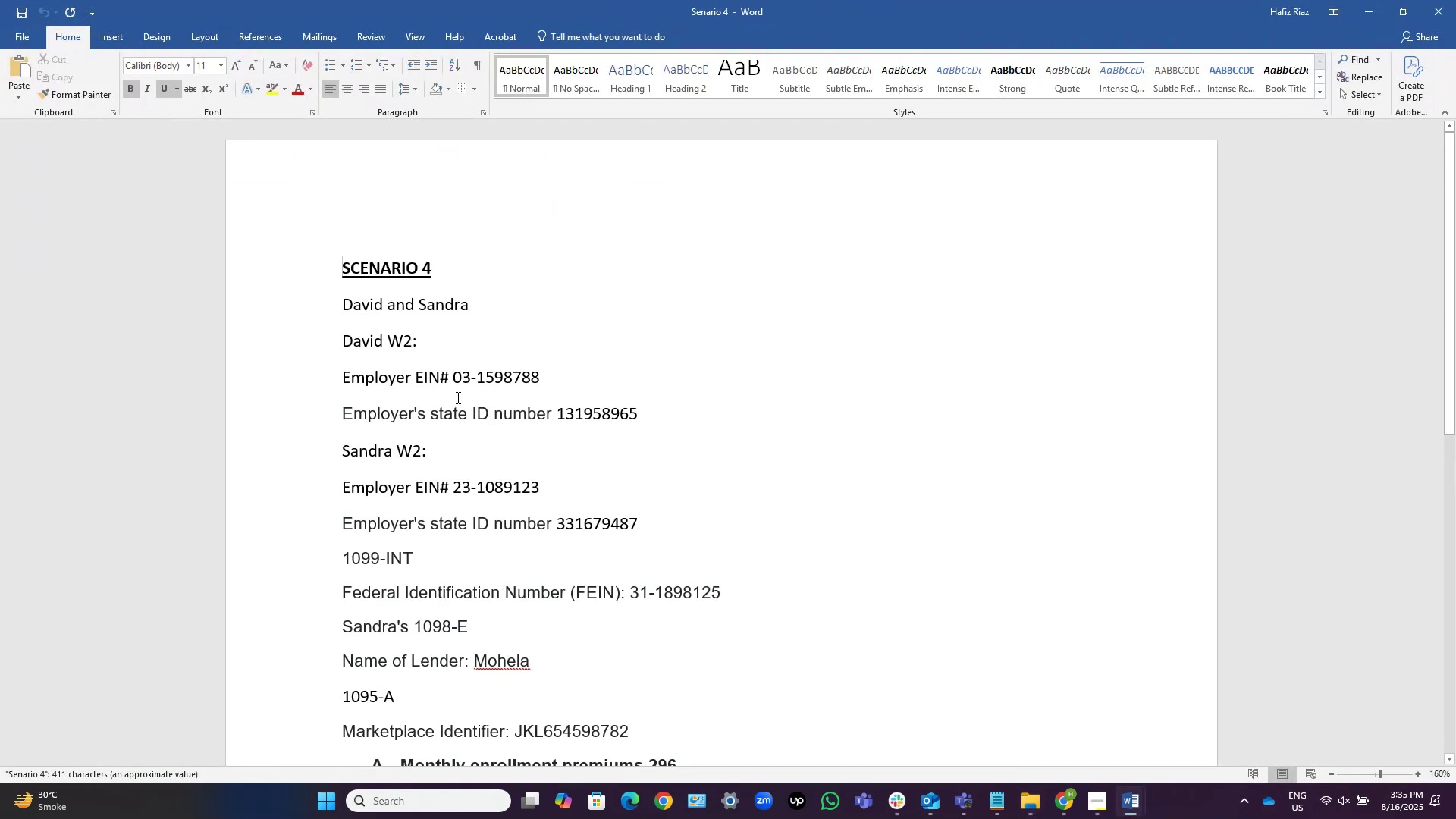 
scroll: coordinate [472, 450], scroll_direction: down, amount: 11.0
 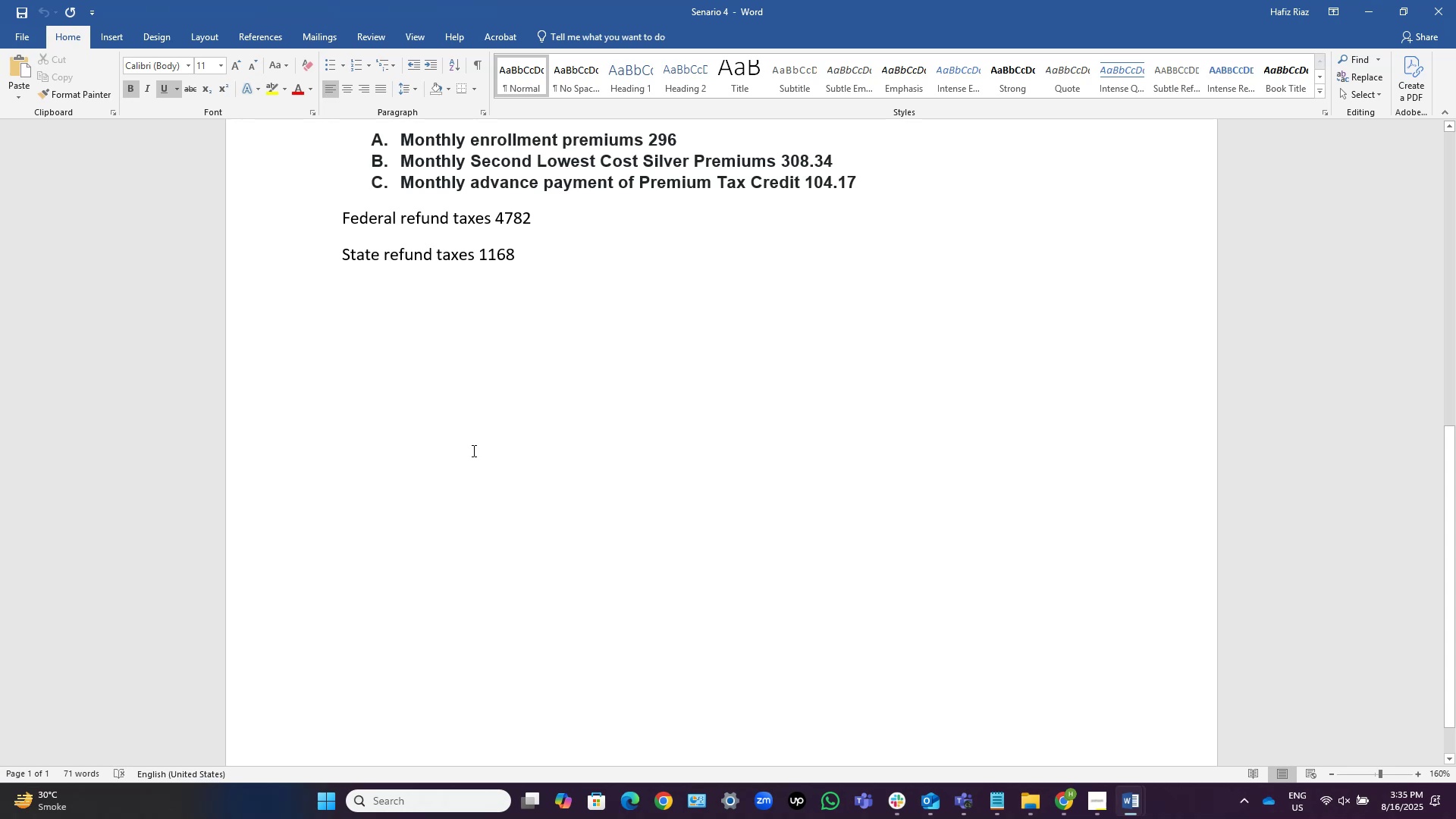 
wait(9.95)
 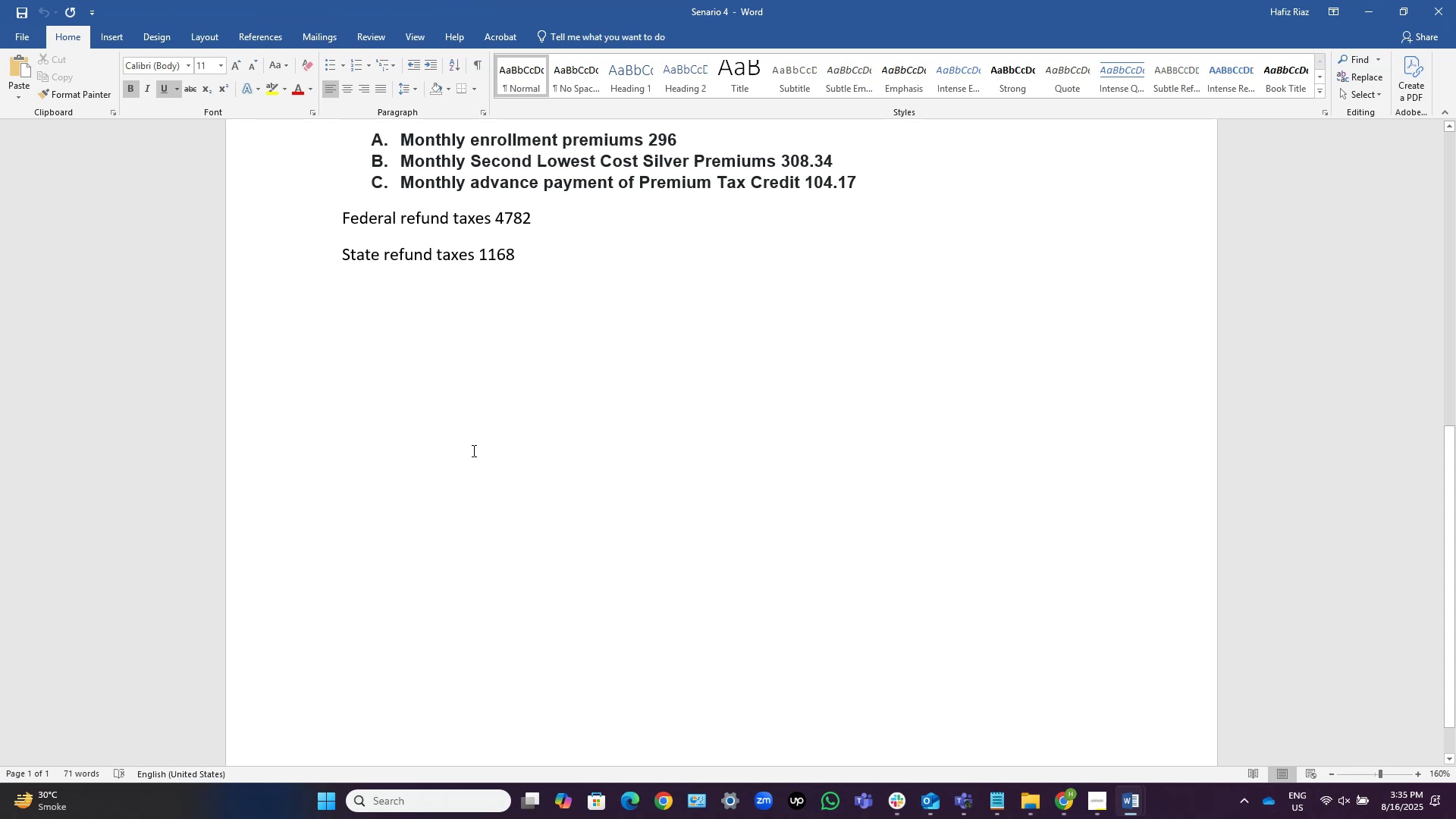 
left_click([1445, 14])
 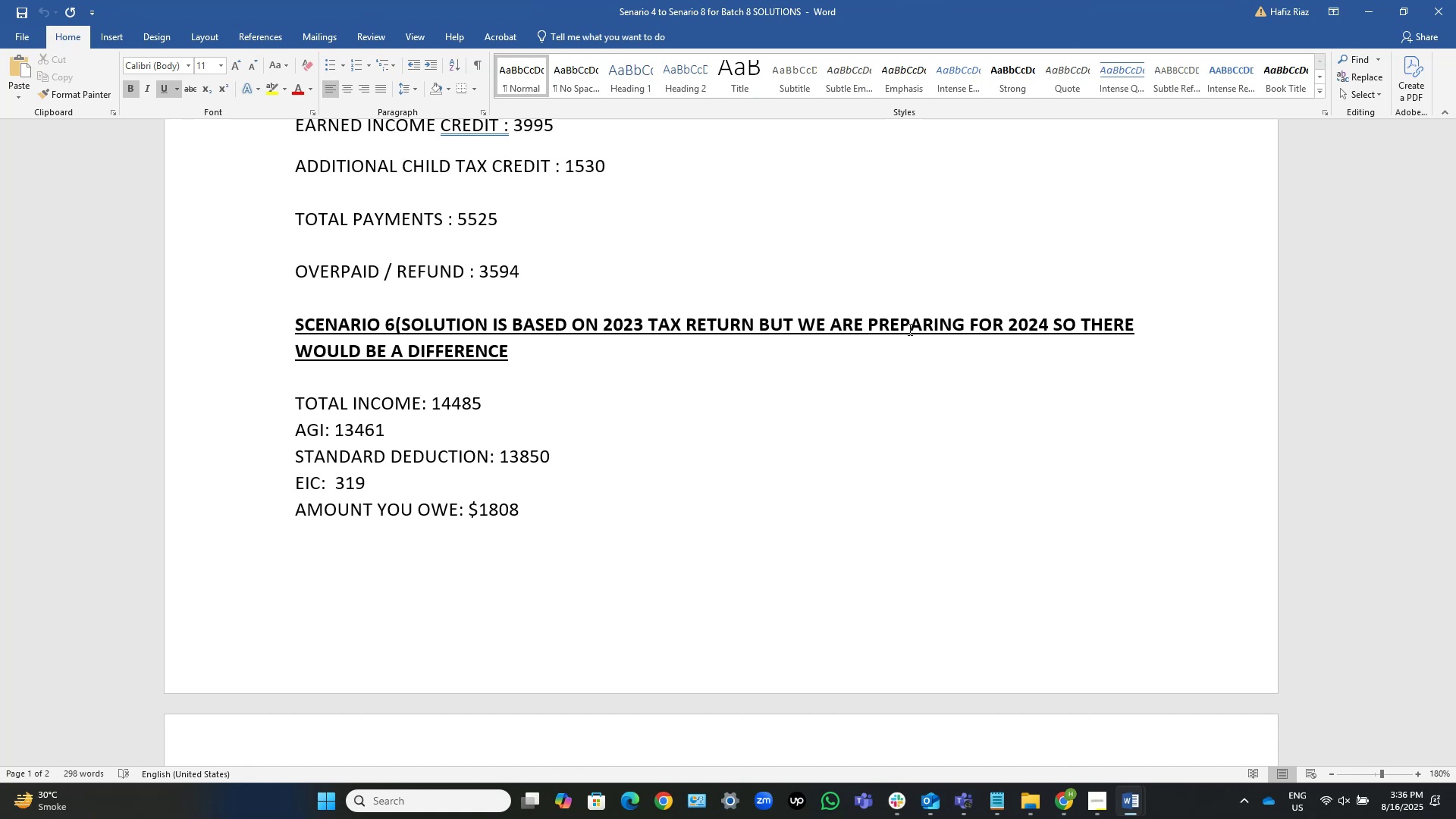 
wait(37.73)
 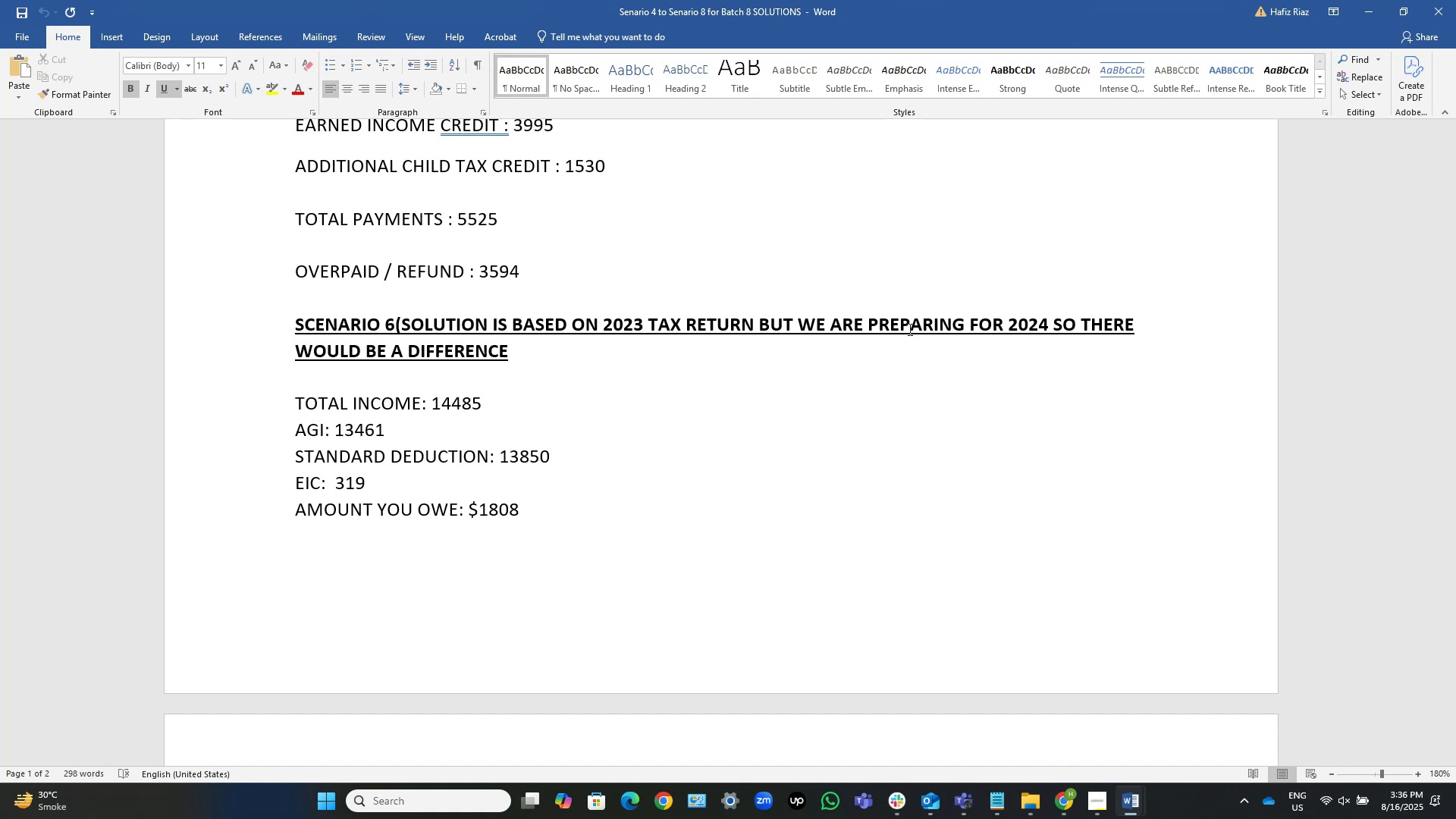 
scroll: coordinate [607, 184], scroll_direction: up, amount: 16.0
 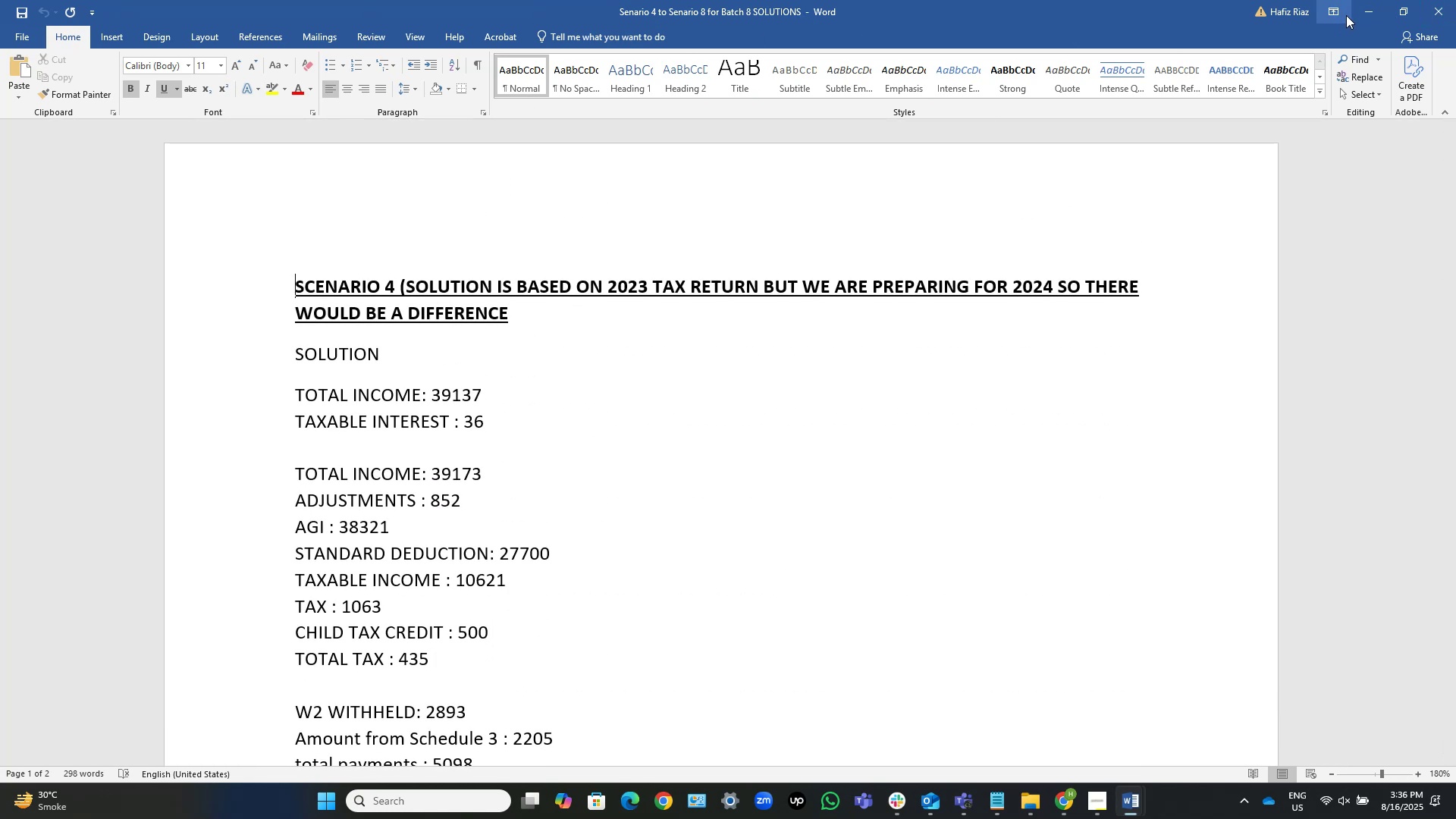 
scroll: coordinate [322, 347], scroll_direction: down, amount: 18.0
 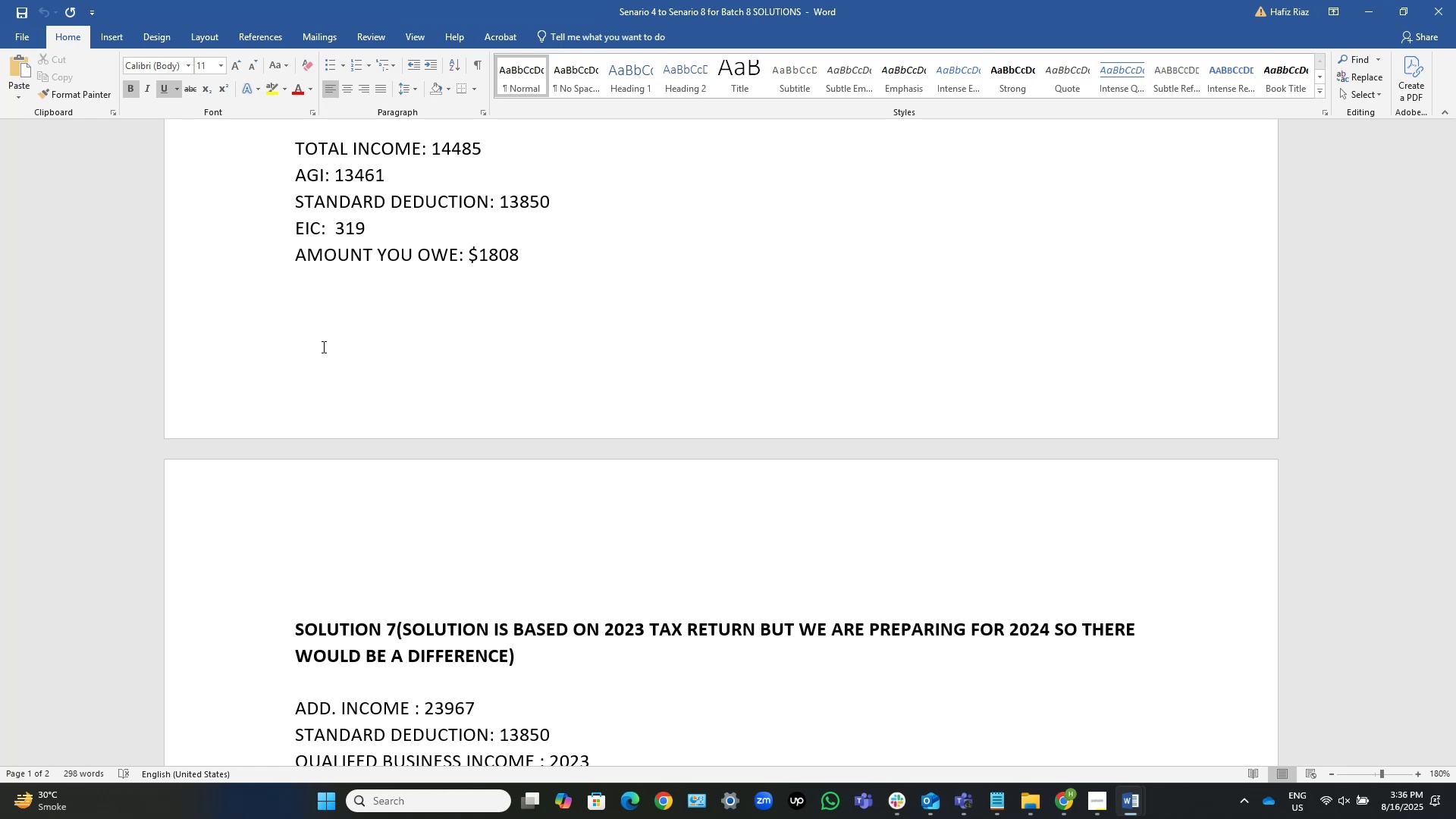 
wait(14.8)
 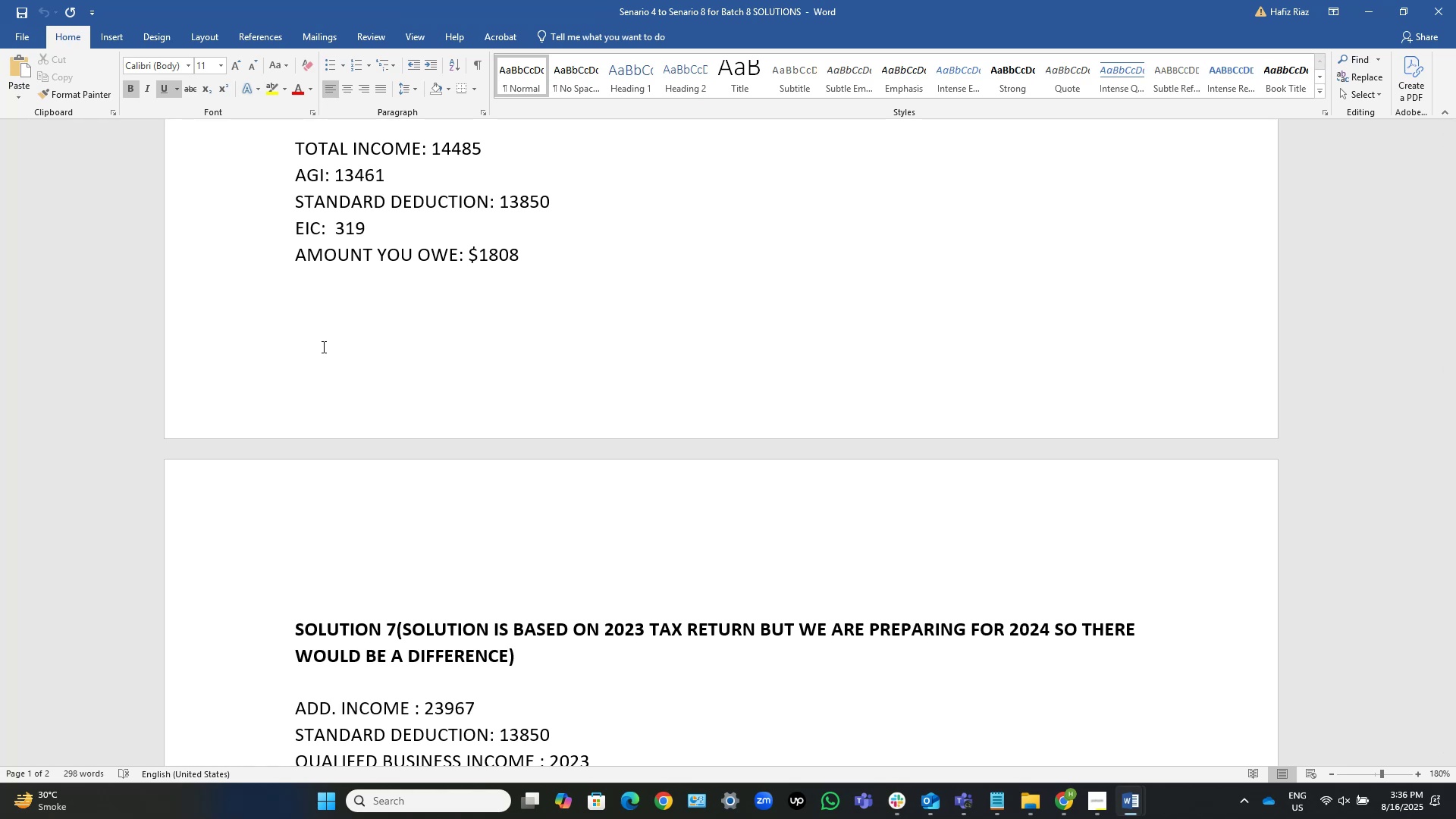 
scroll: coordinate [322, 347], scroll_direction: up, amount: 6.0
 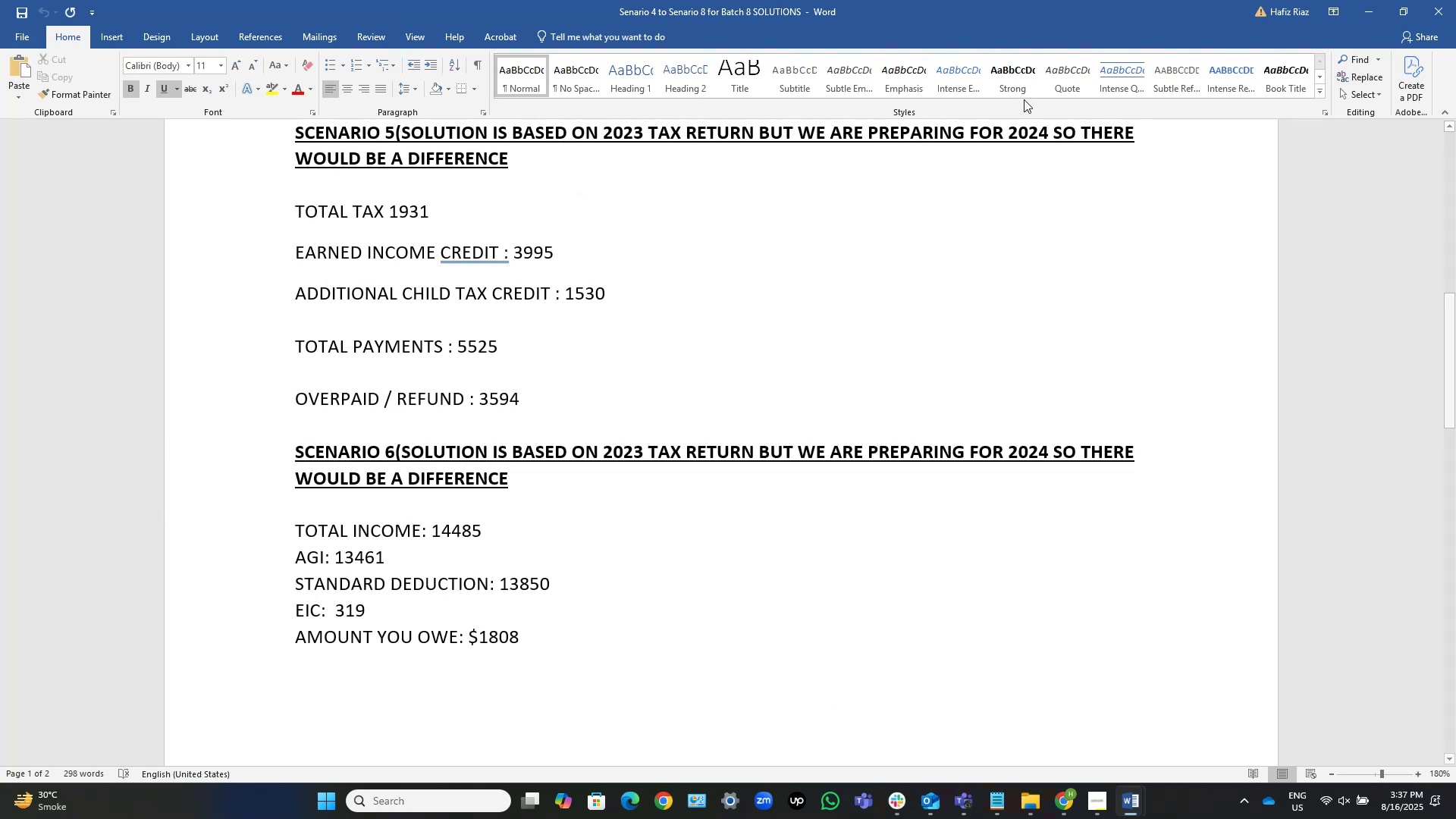 
left_click([1360, 14])
 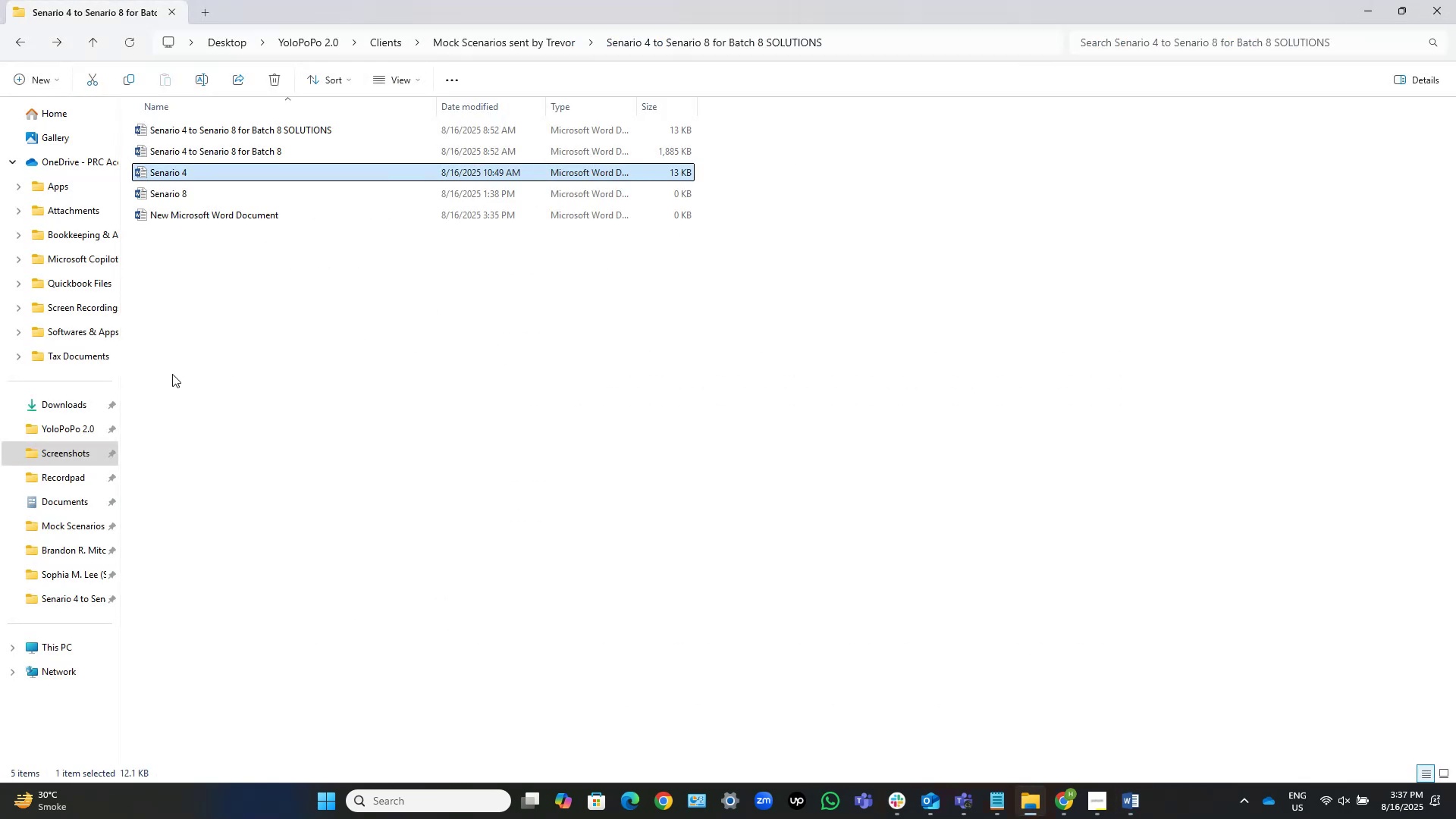 
left_click([168, 336])
 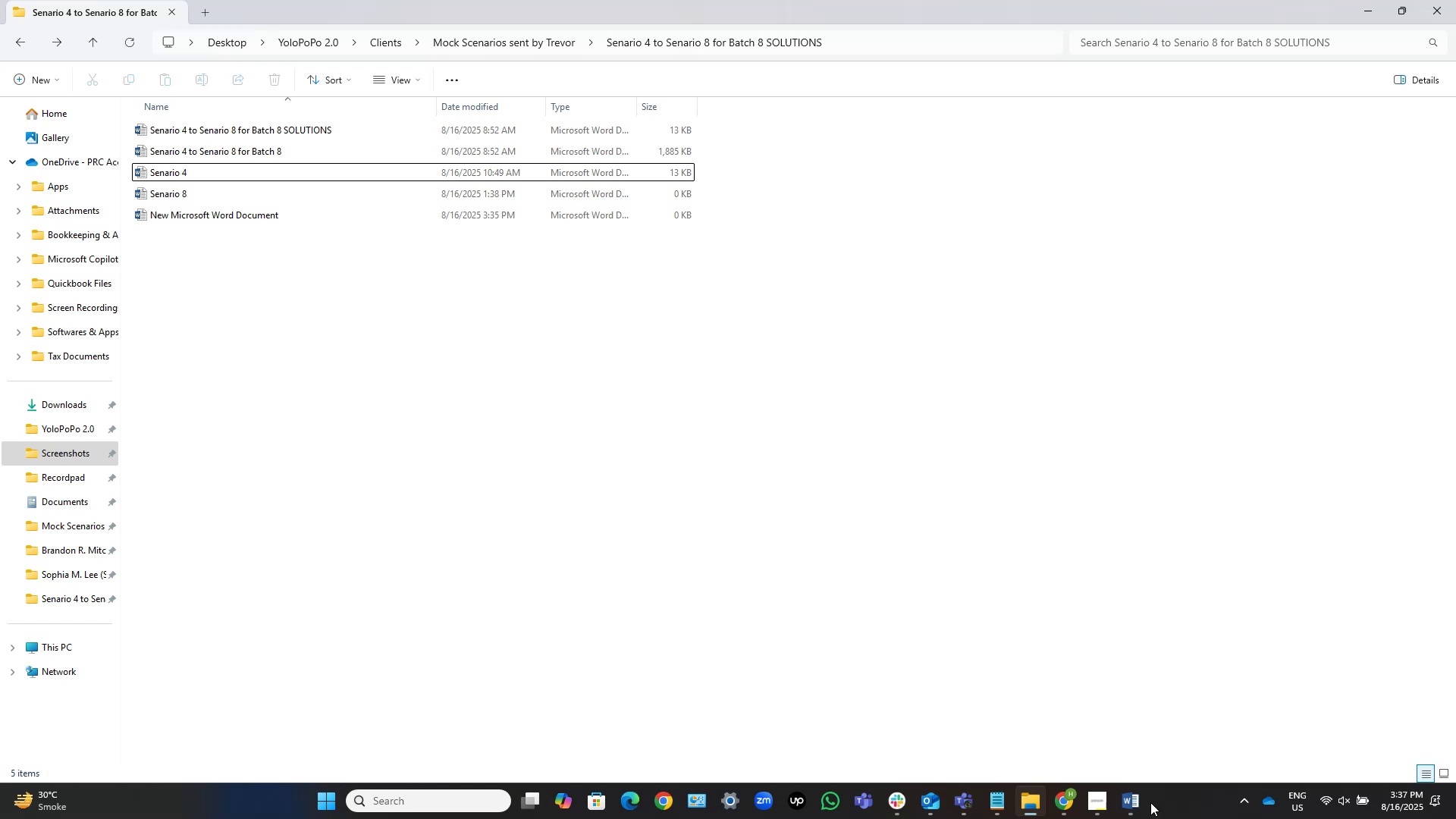 
left_click([1135, 803])
 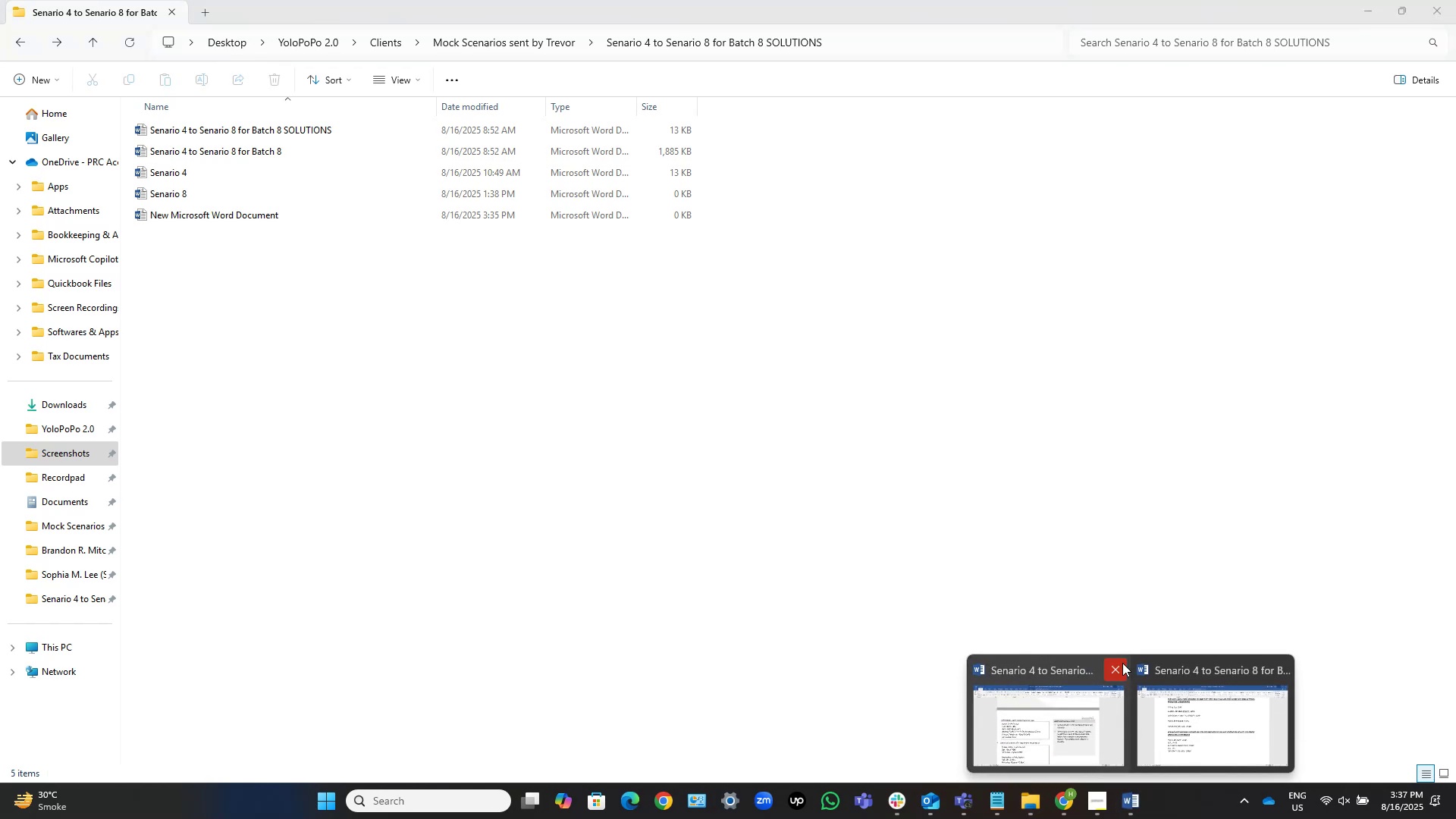 
left_click([1118, 670])
 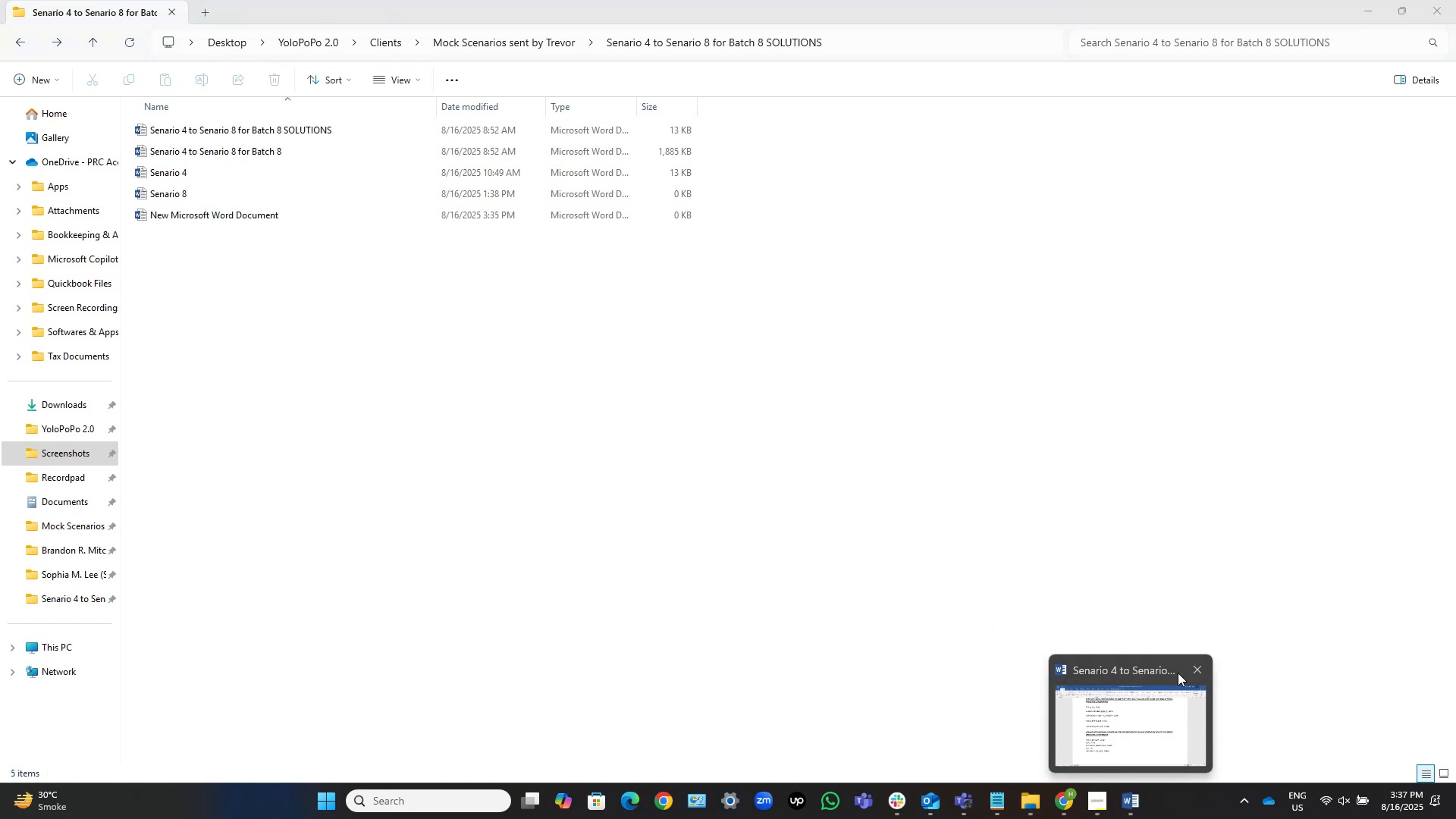 
left_click([1205, 673])
 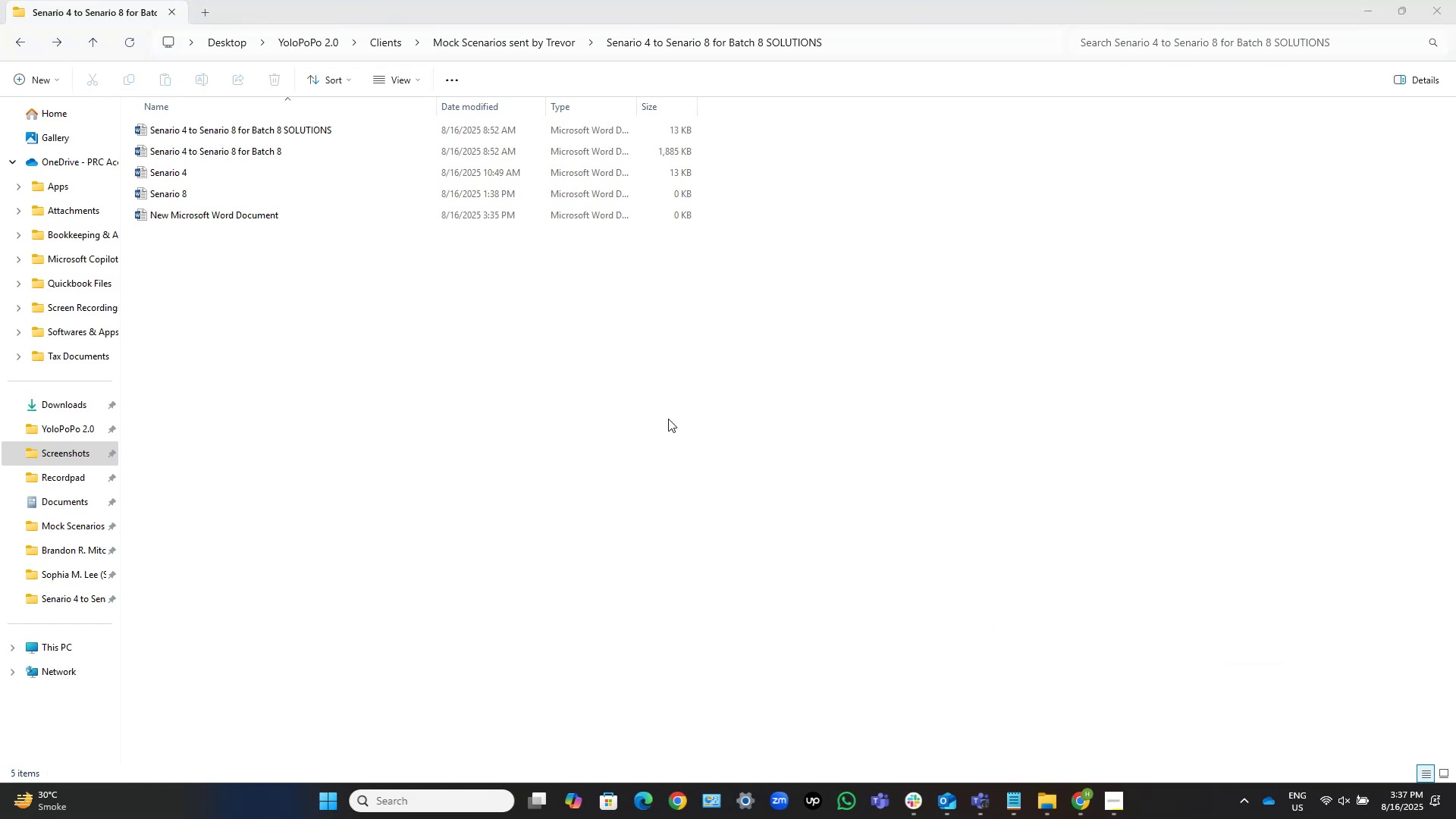 
left_click([531, 378])
 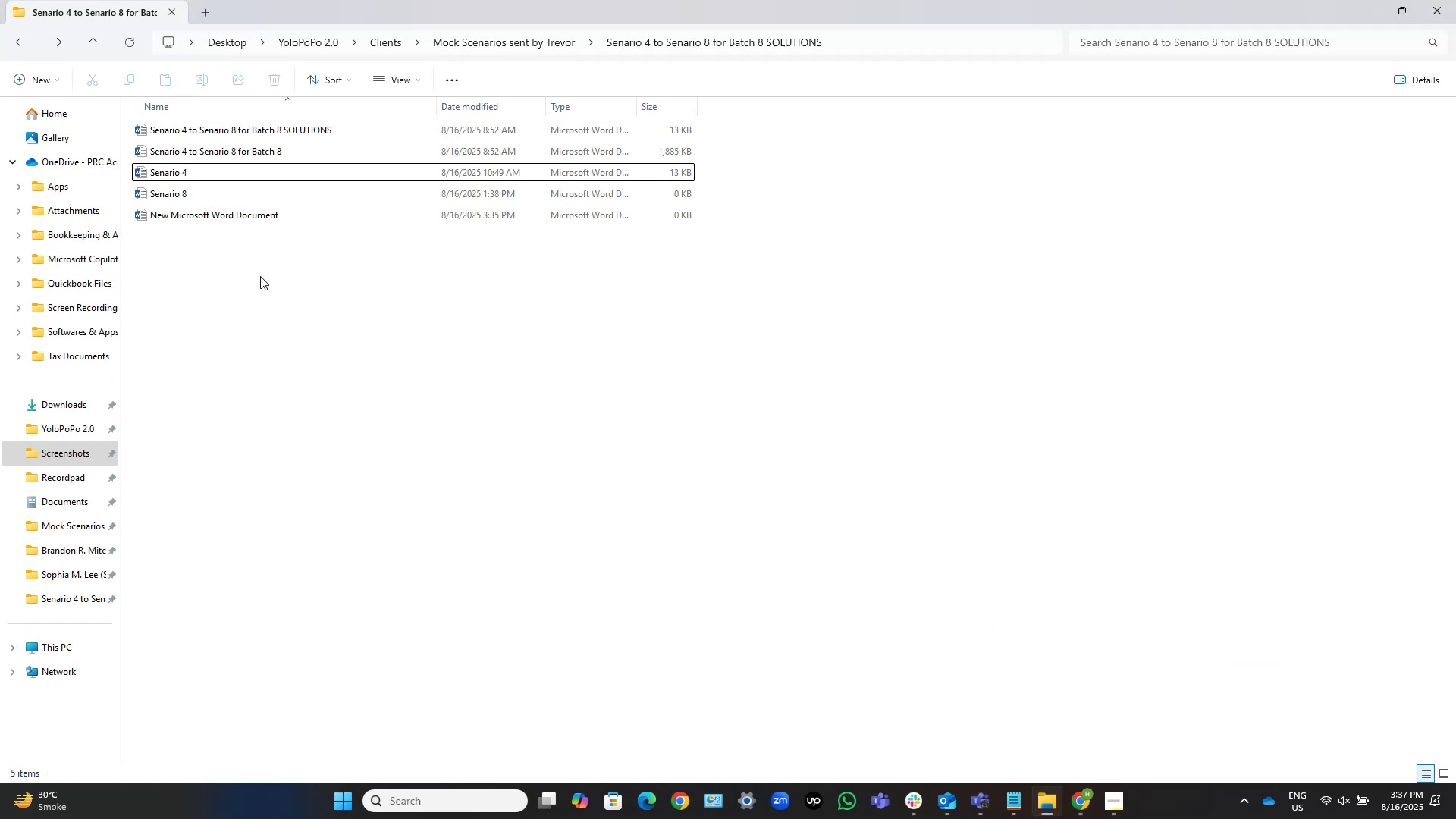 
right_click([260, 276])
 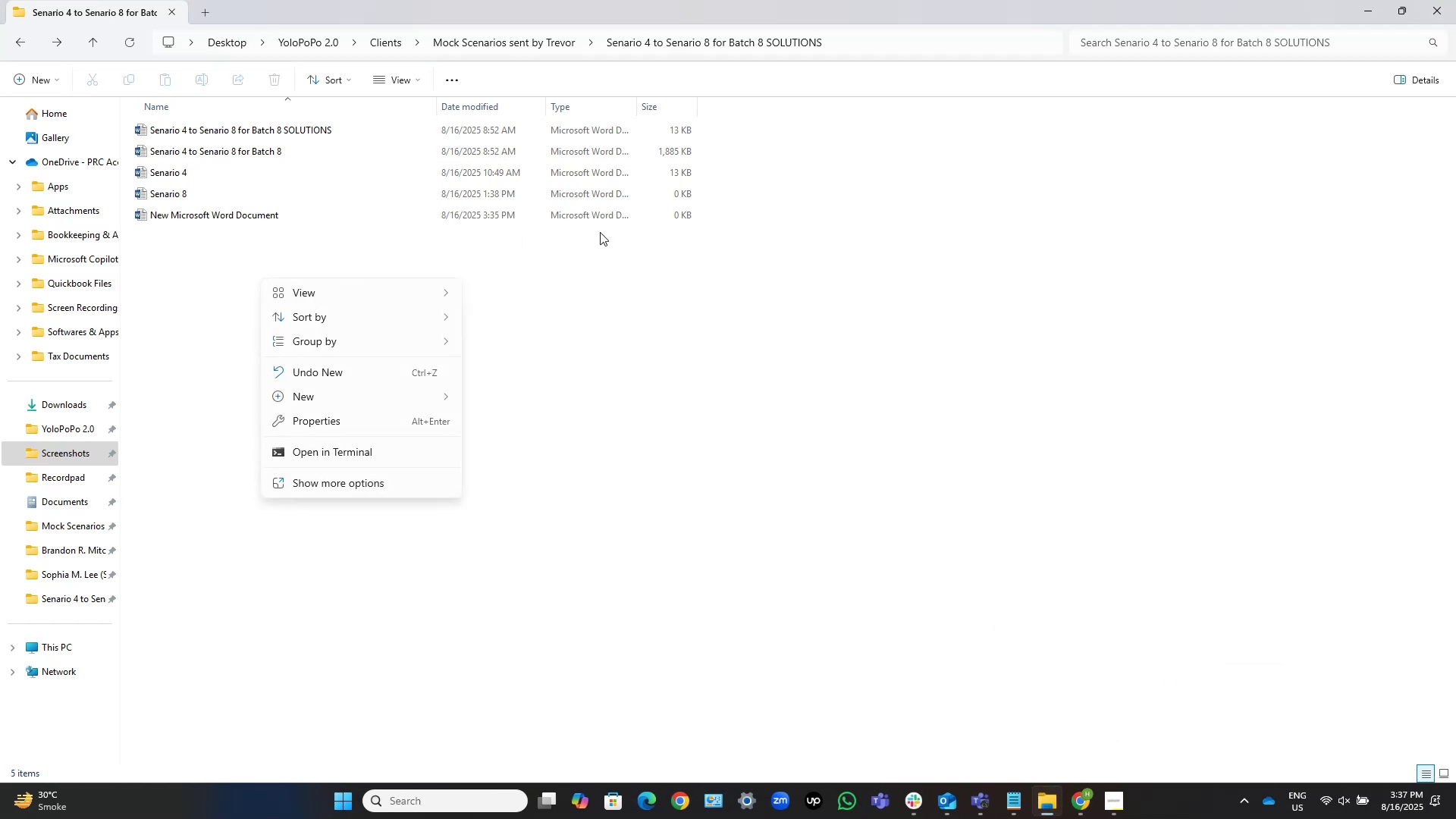 
left_click([595, 271])
 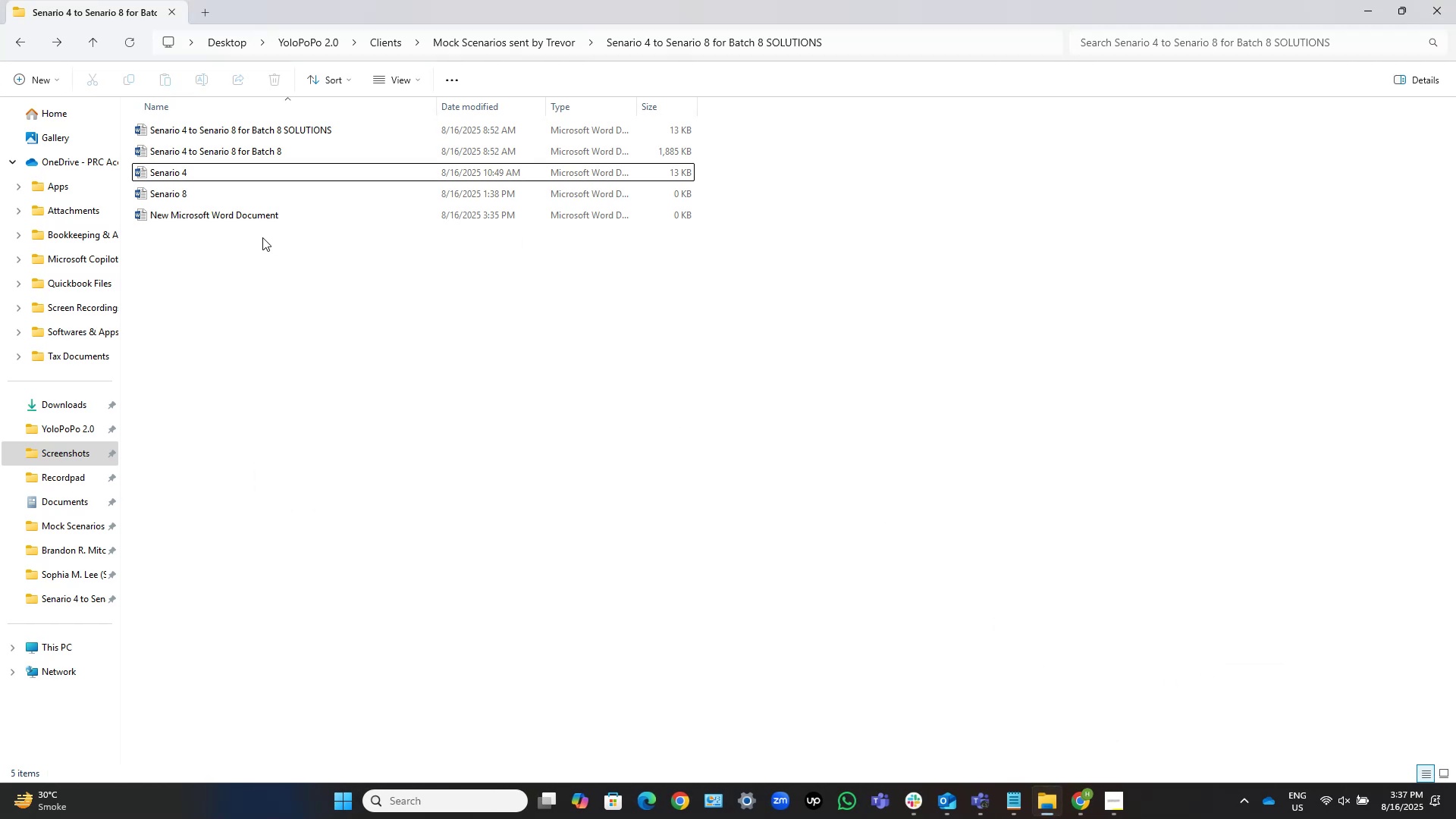 
right_click([260, 240])
 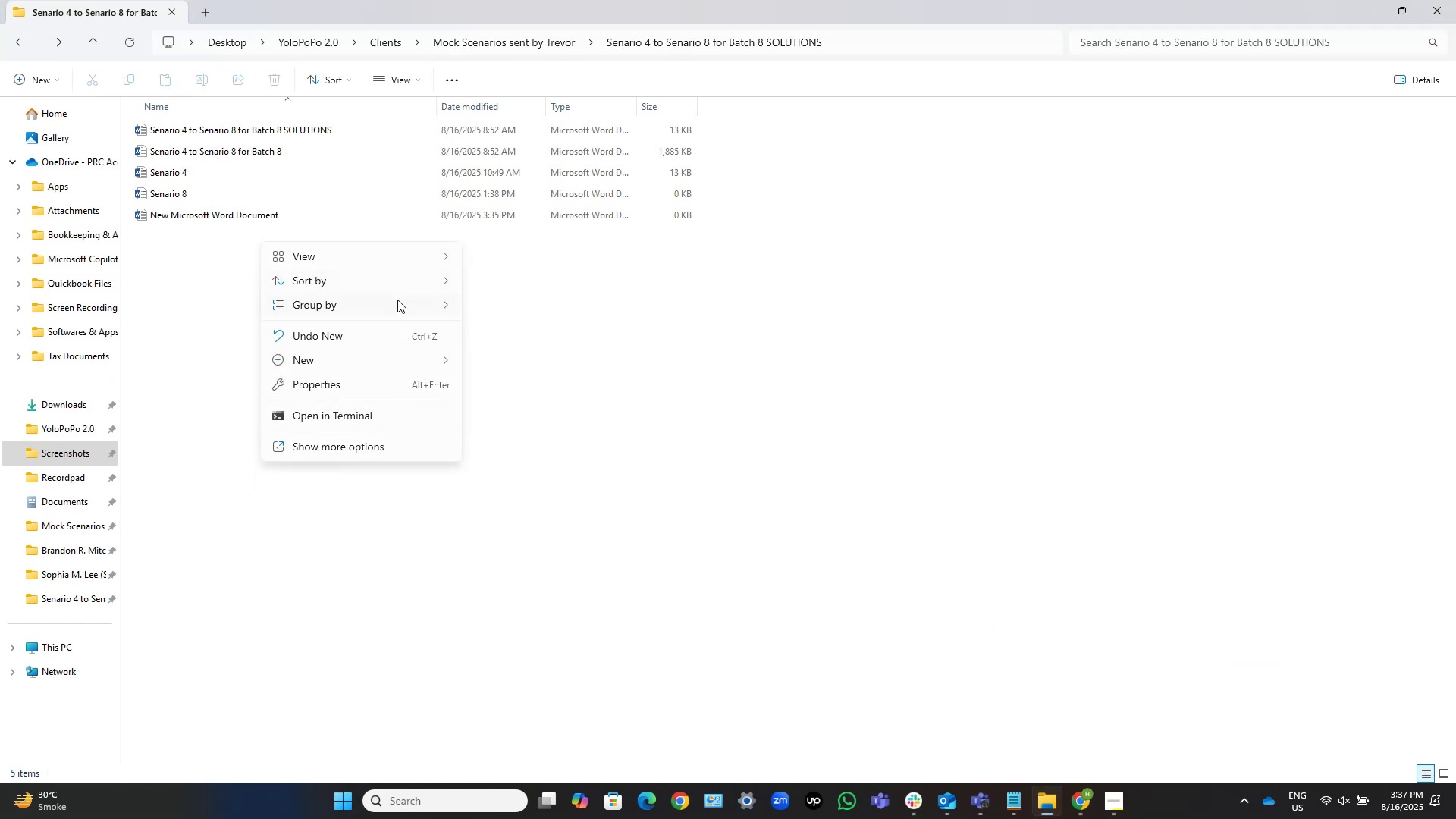 
mouse_move([372, 369])
 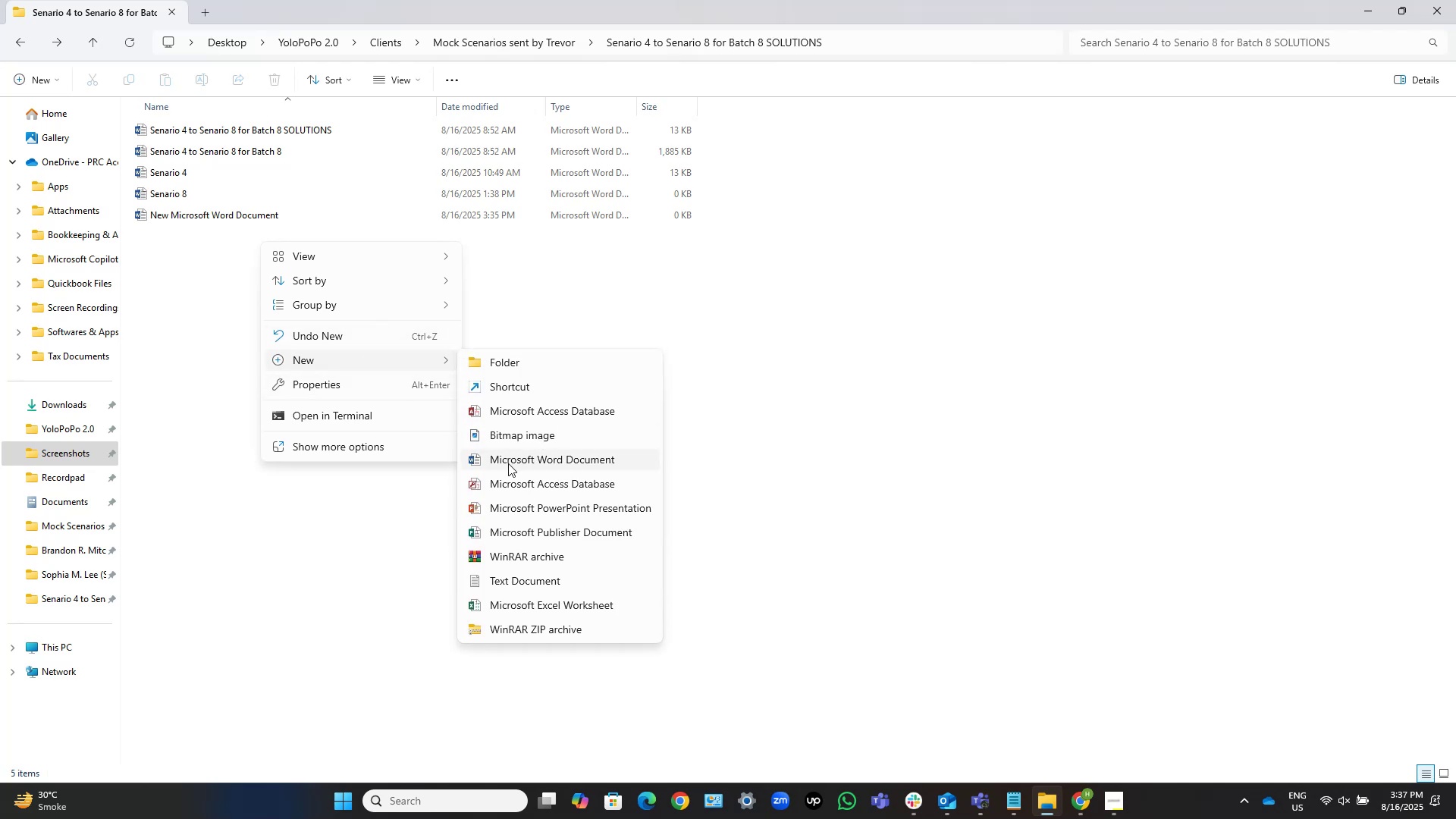 
left_click([508, 463])
 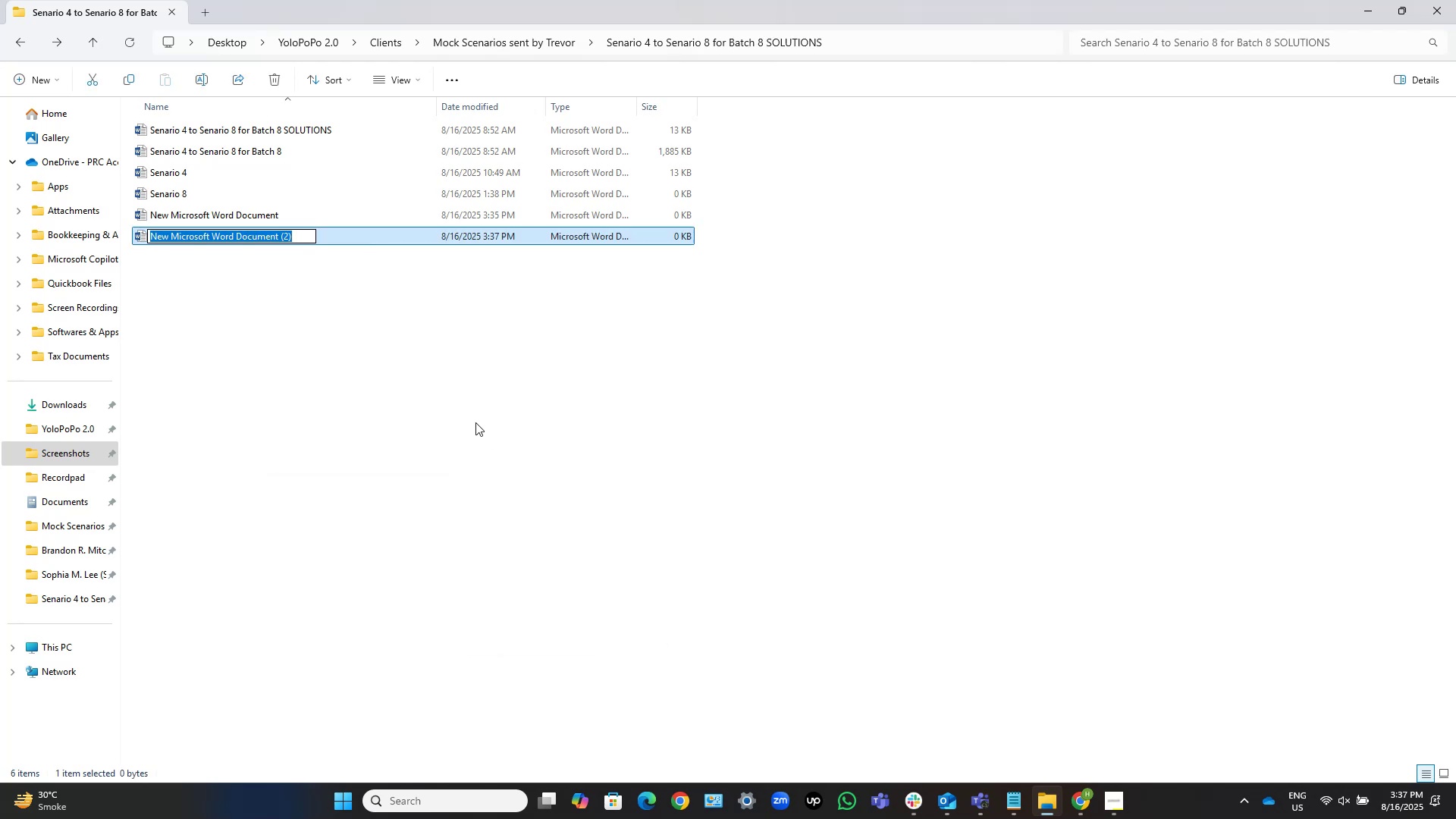 
key(NumpadEnter)
 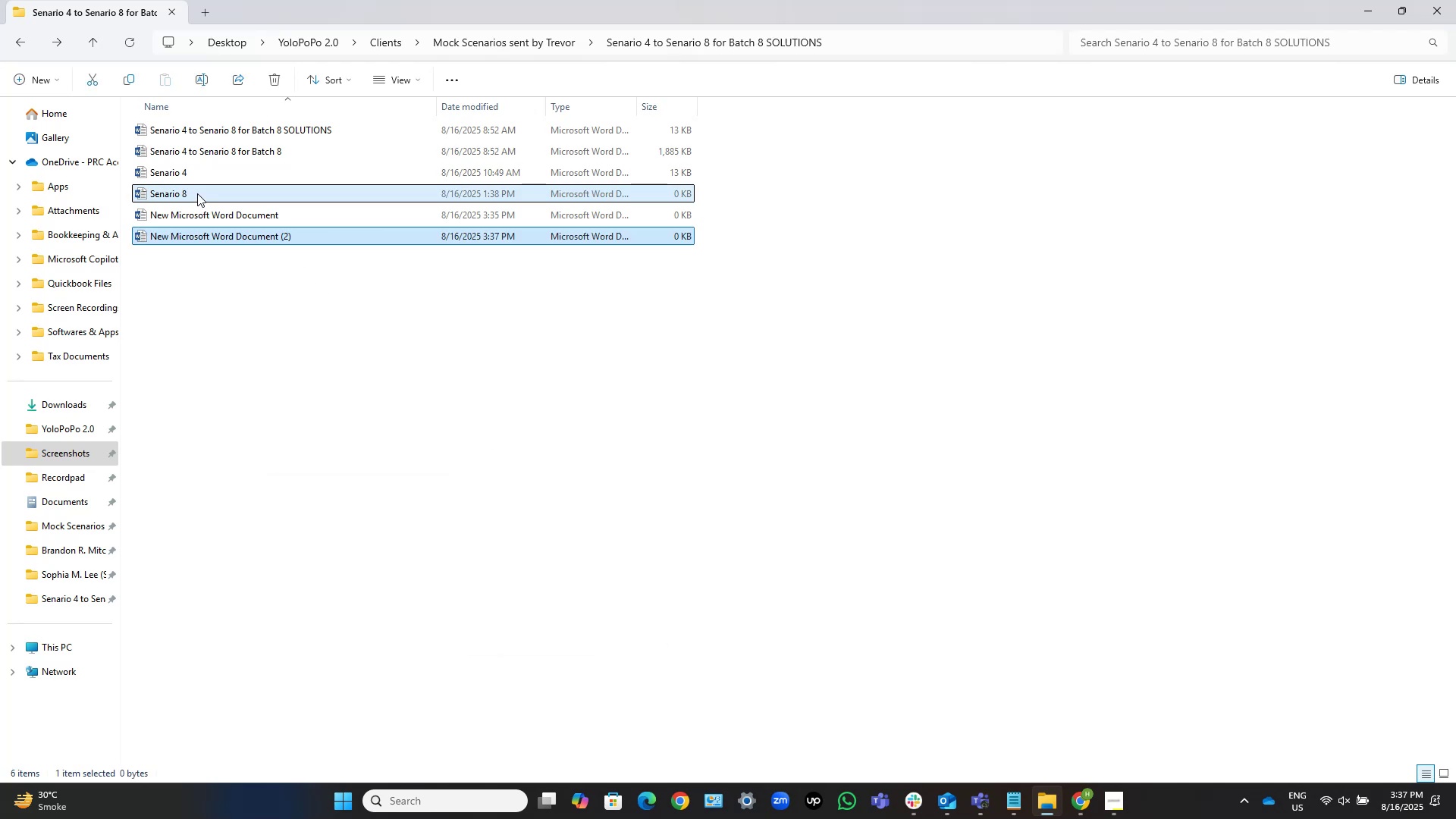 
double_click([230, 196])
 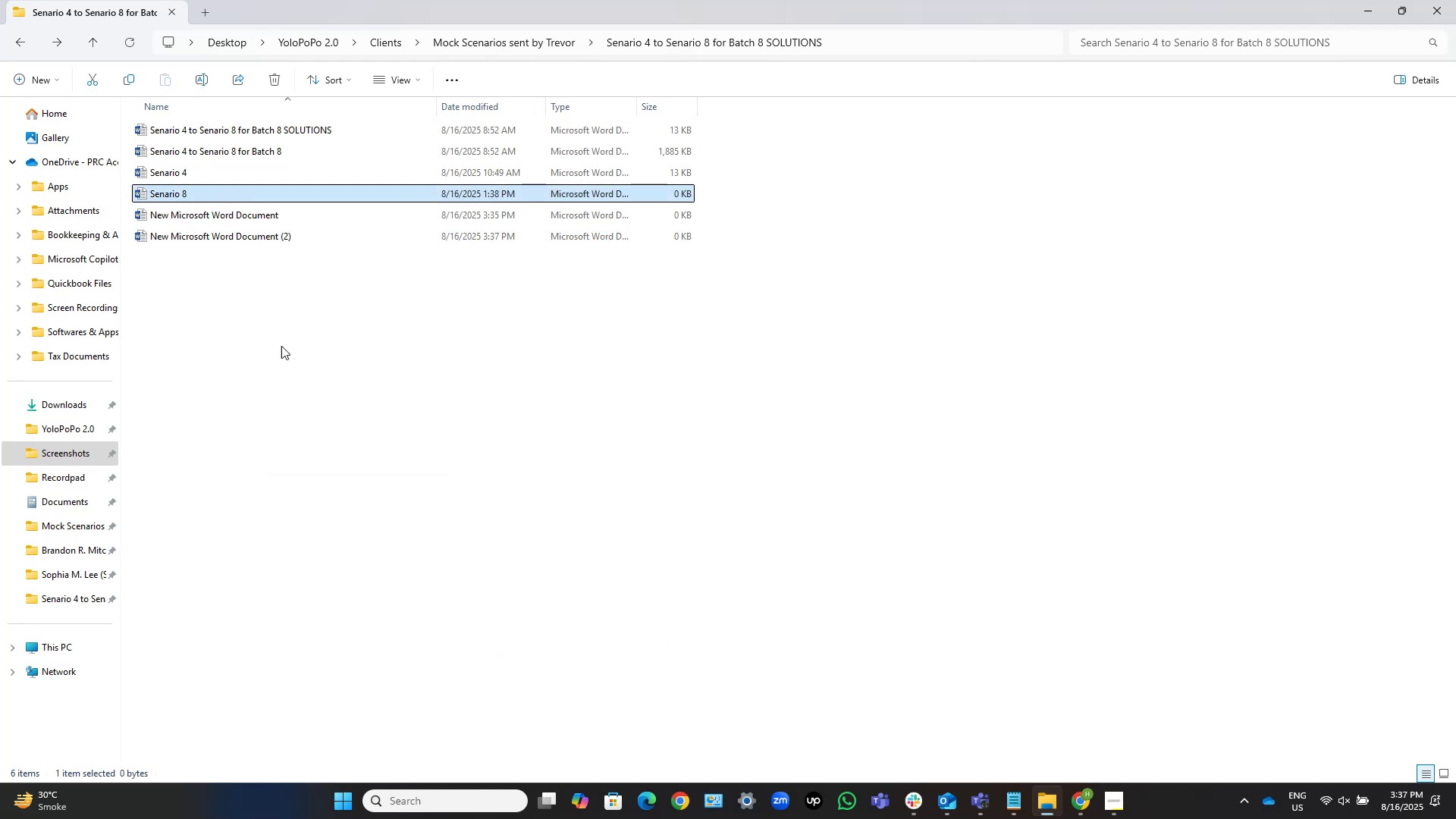 
key(Control+C)
 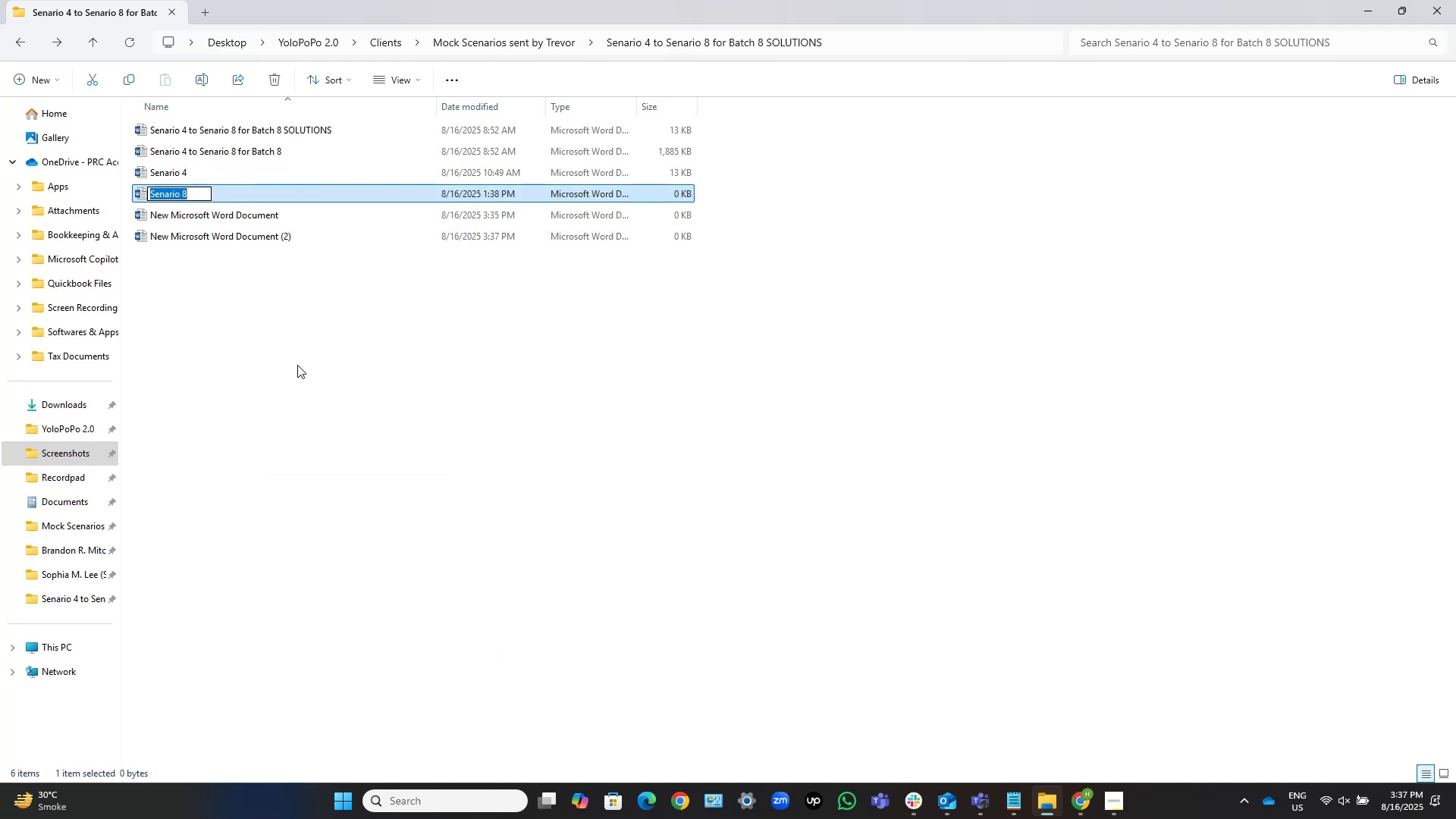 
left_click([297, 365])
 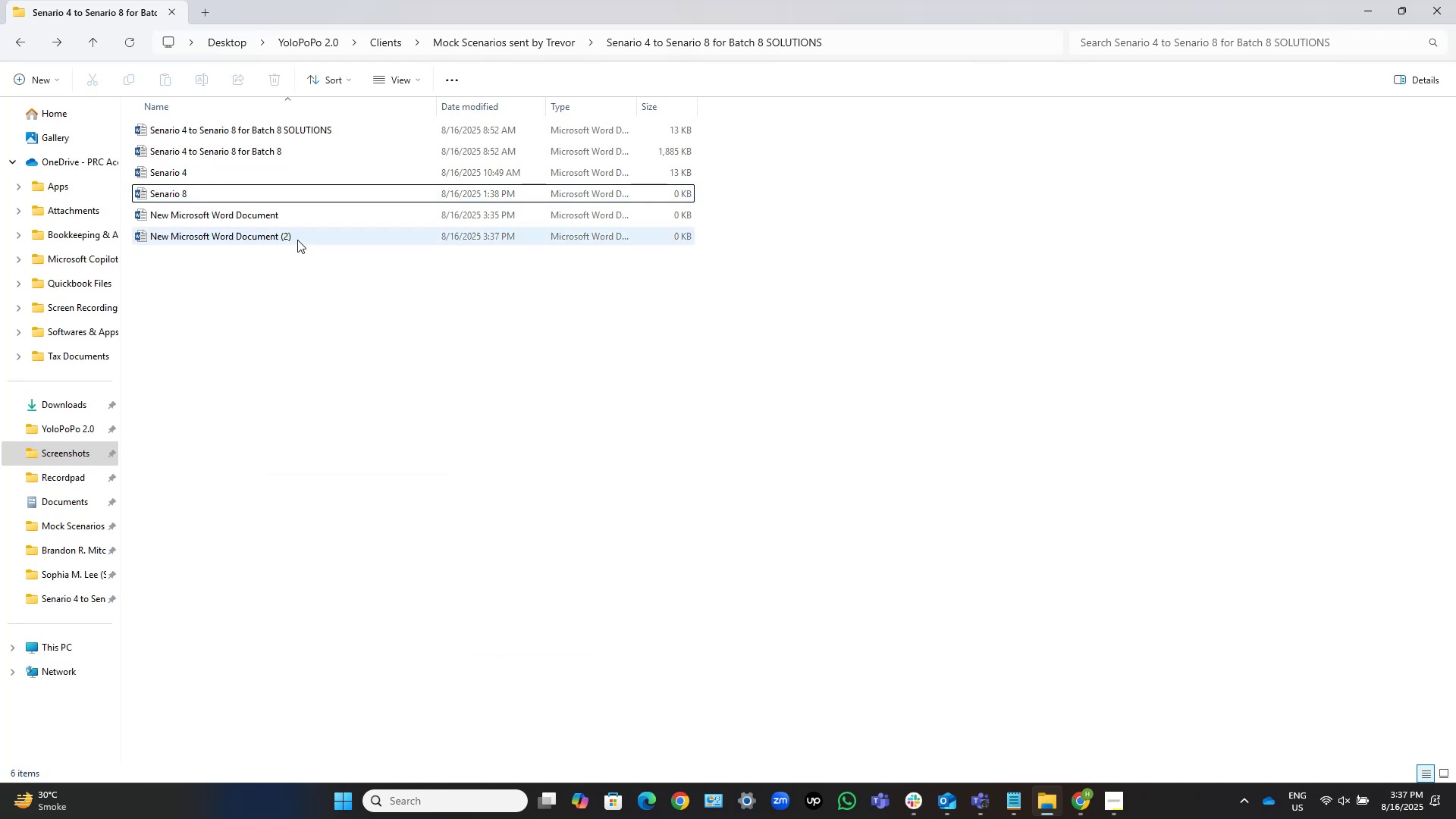 
left_click([296, 236])
 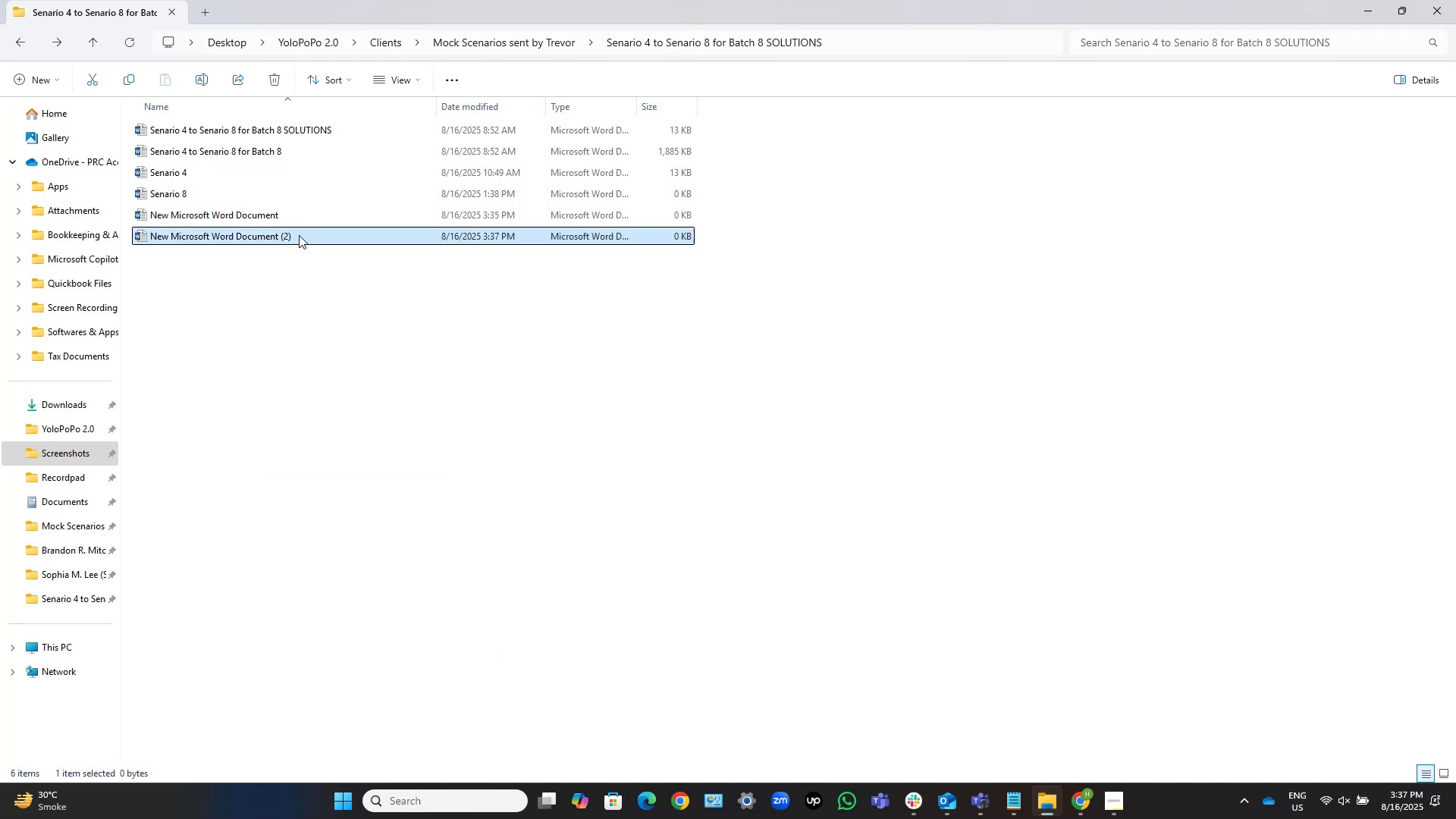 
left_click([299, 235])
 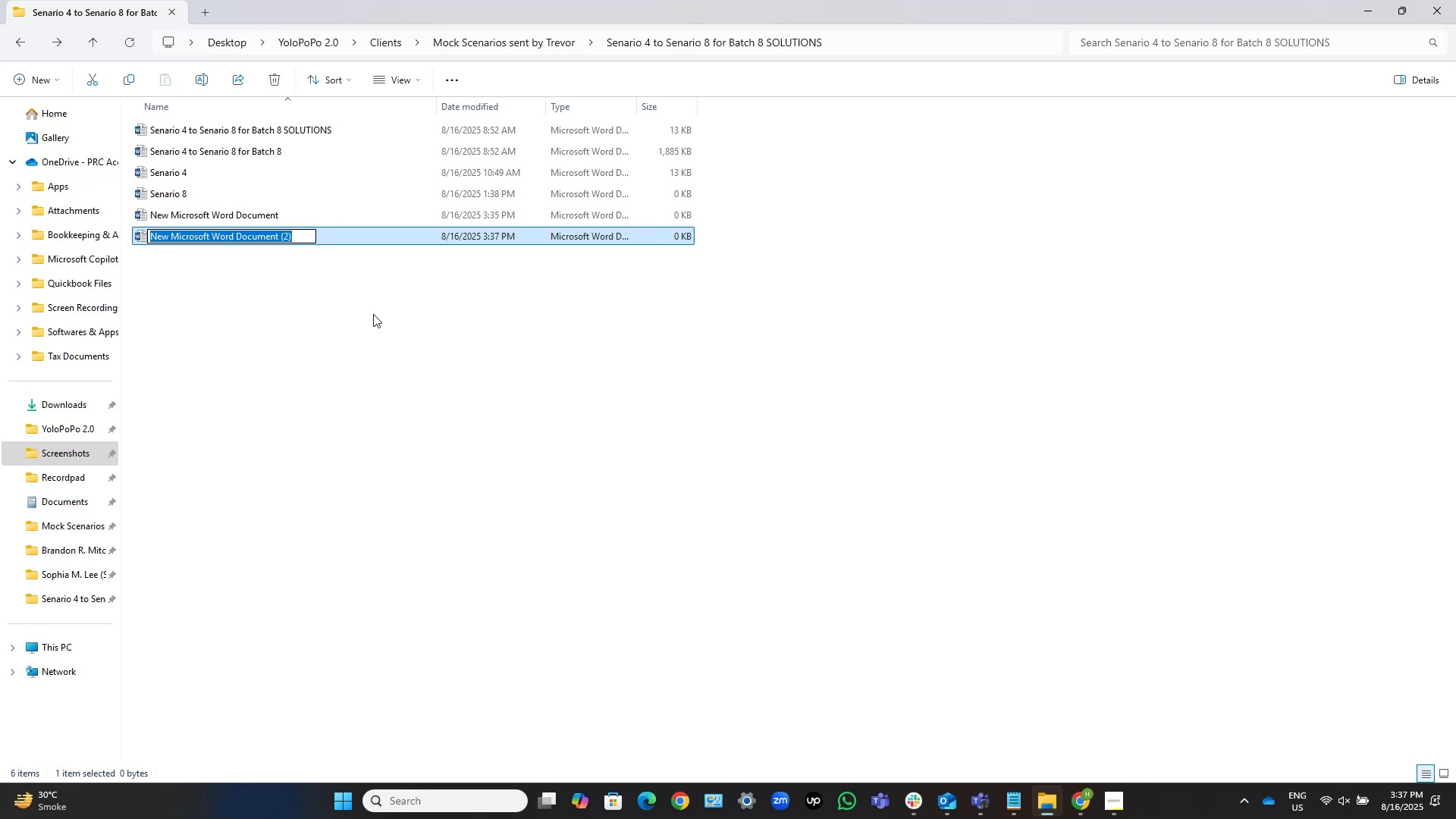 
left_click([373, 314])
 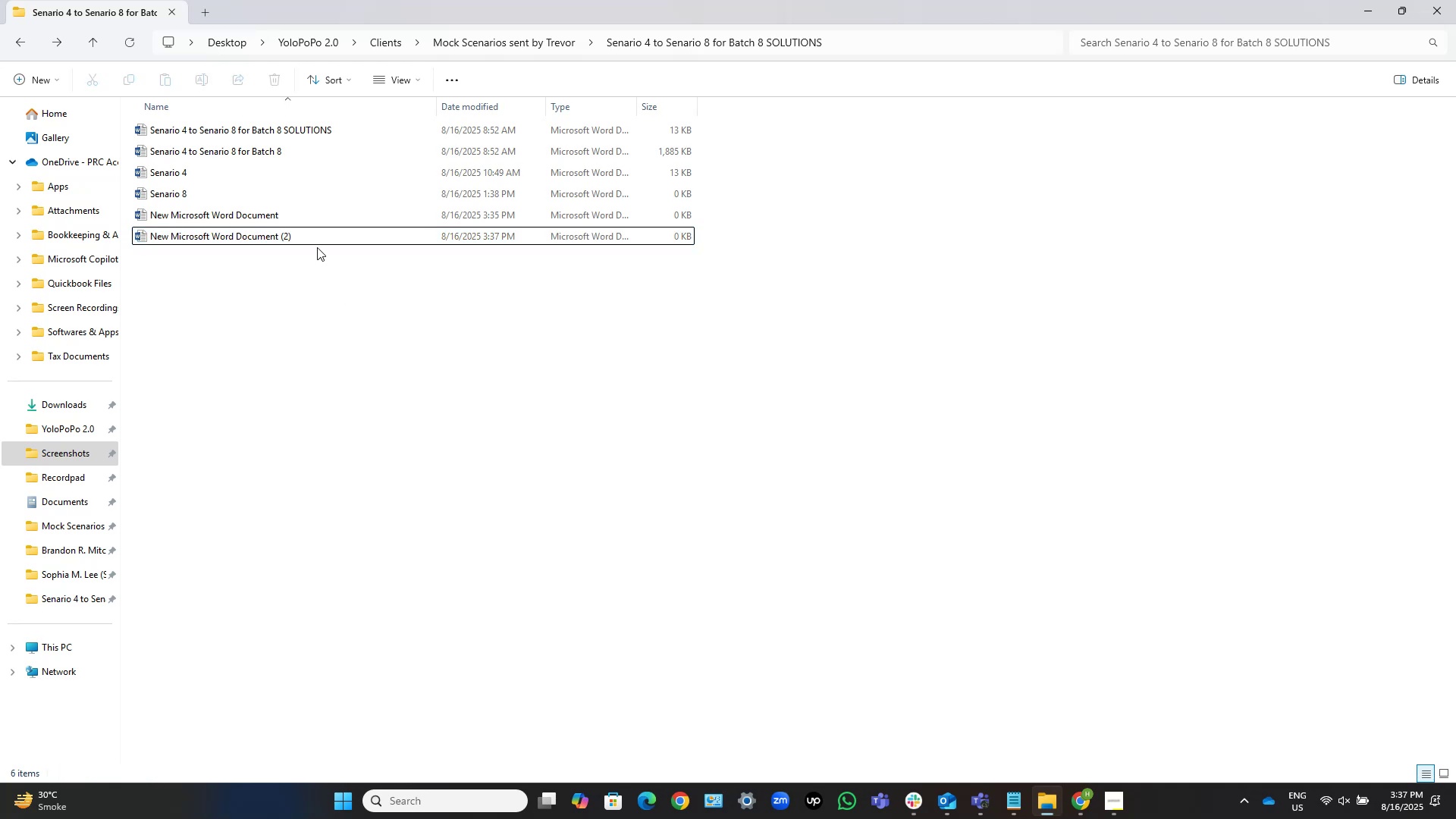 
double_click([319, 240])
 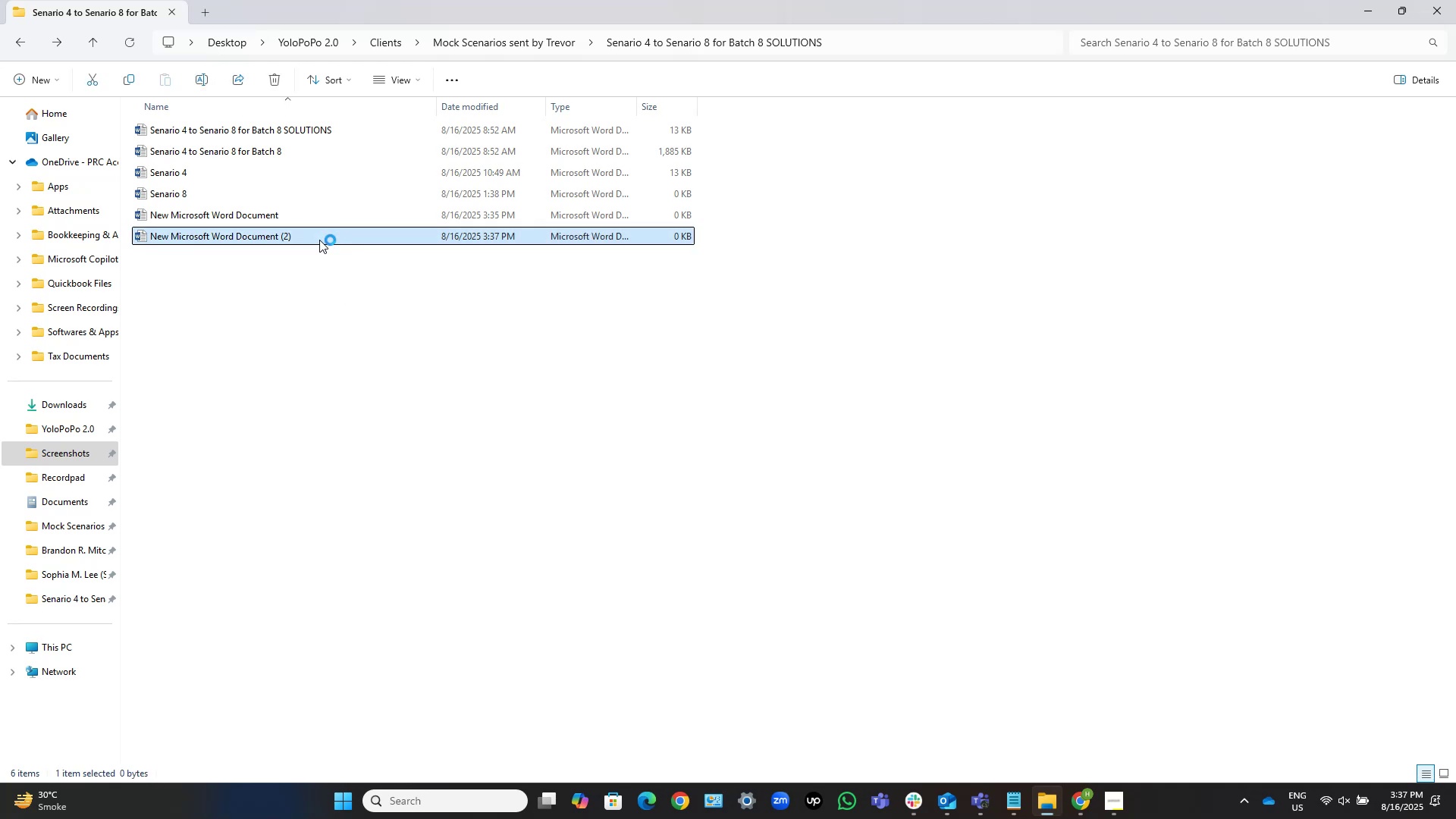 
key(Delete)
 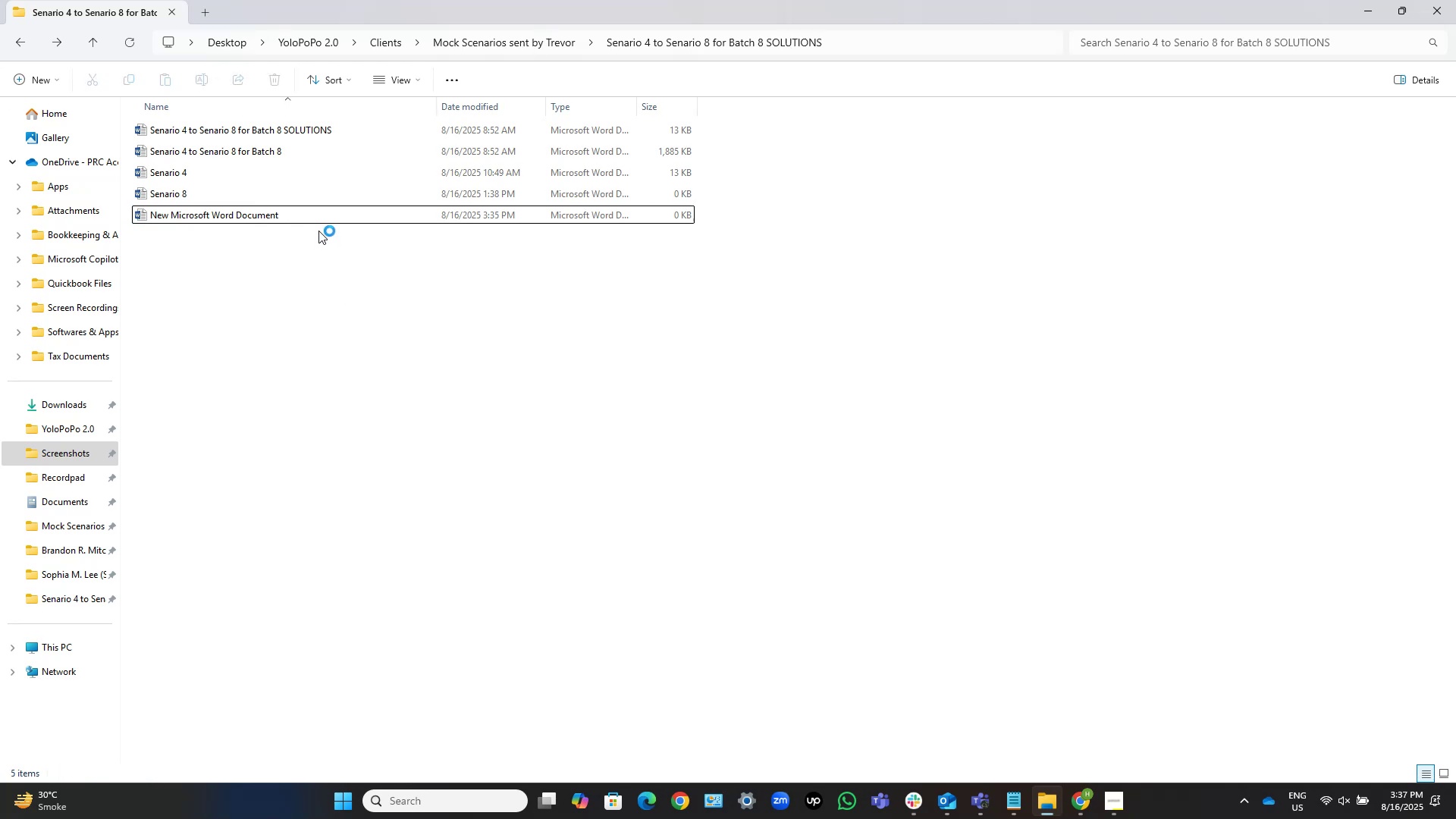 
left_click([318, 218])
 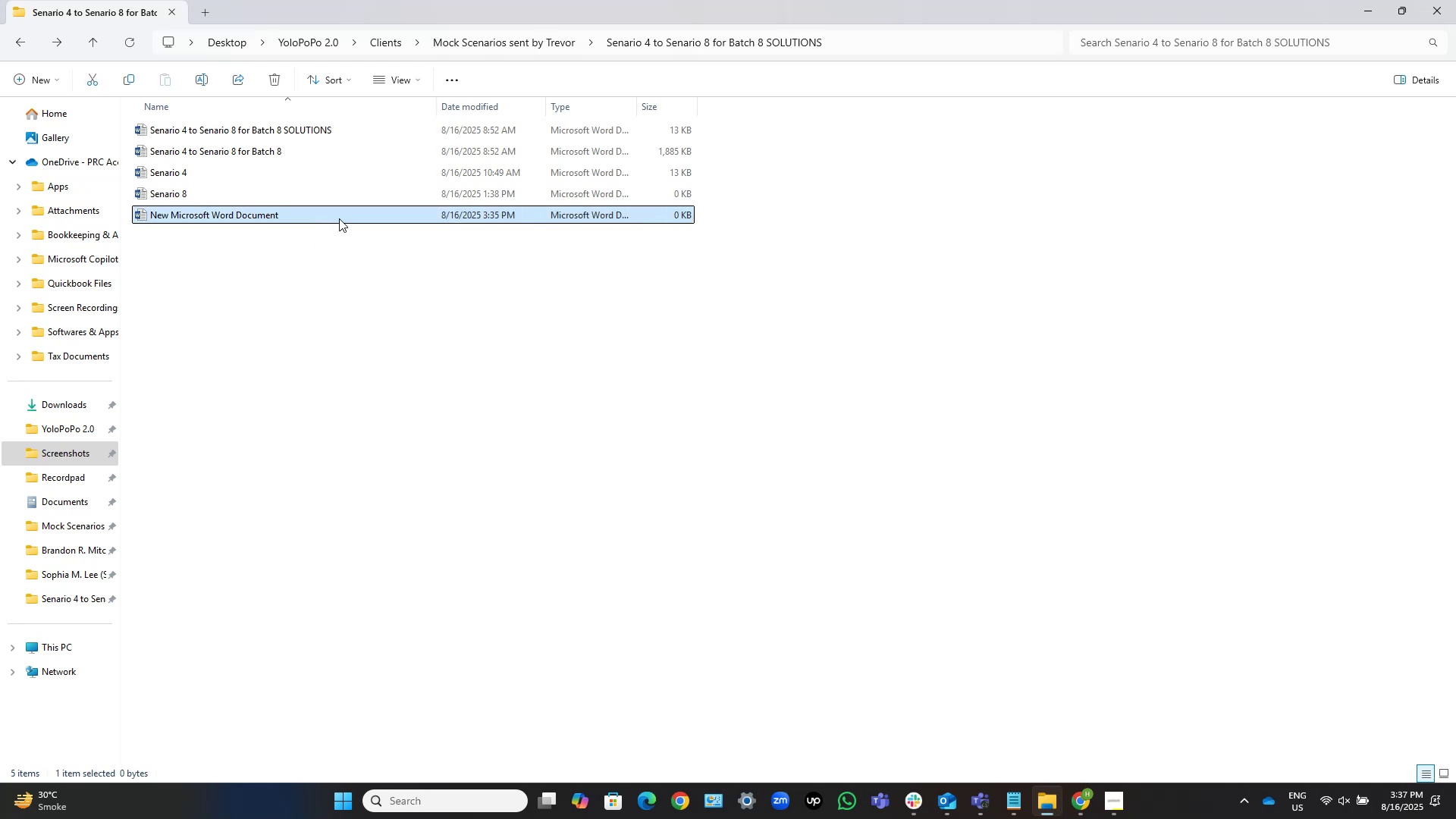 
left_click([339, 218])
 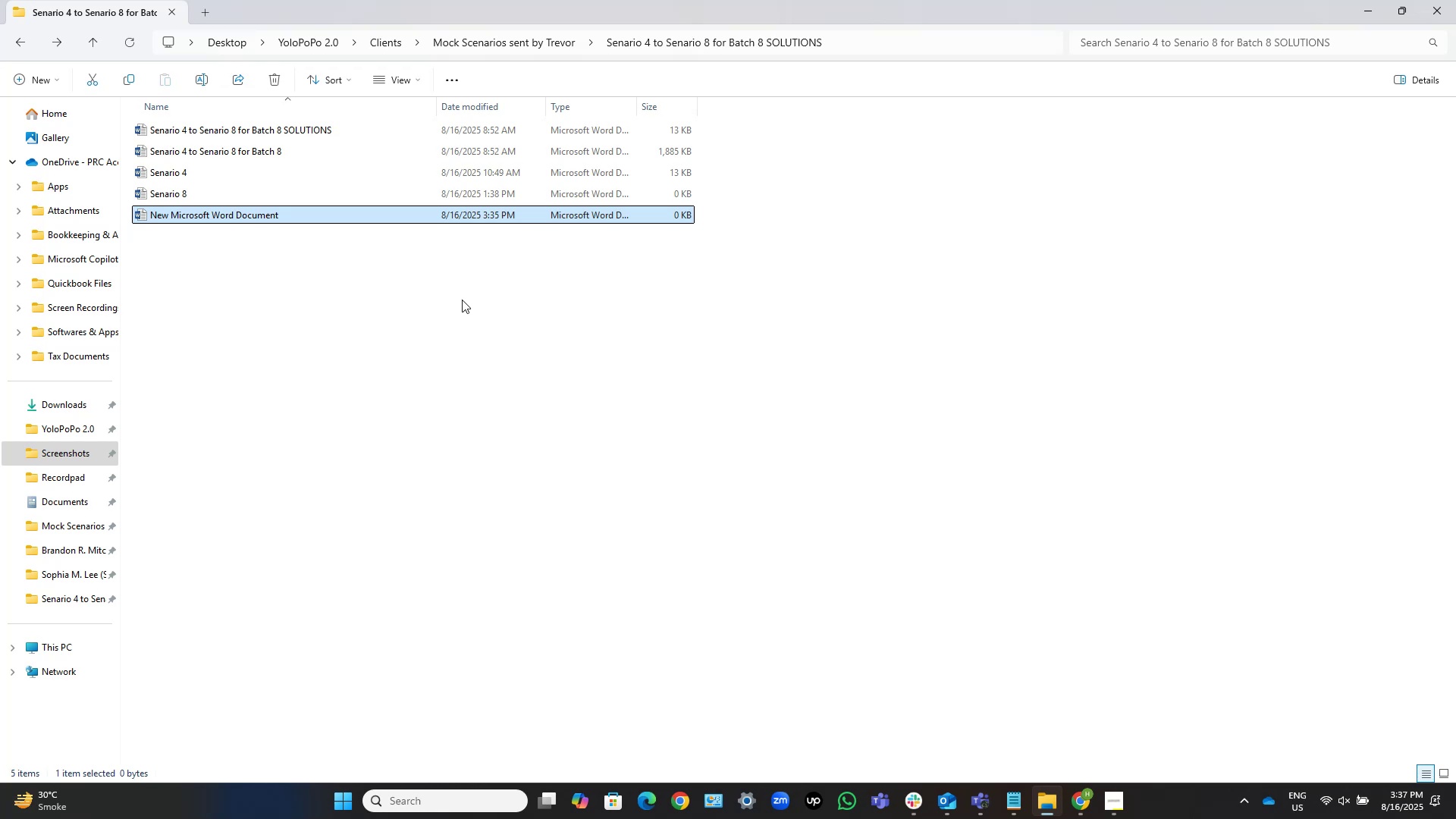 
key(Control+V)
 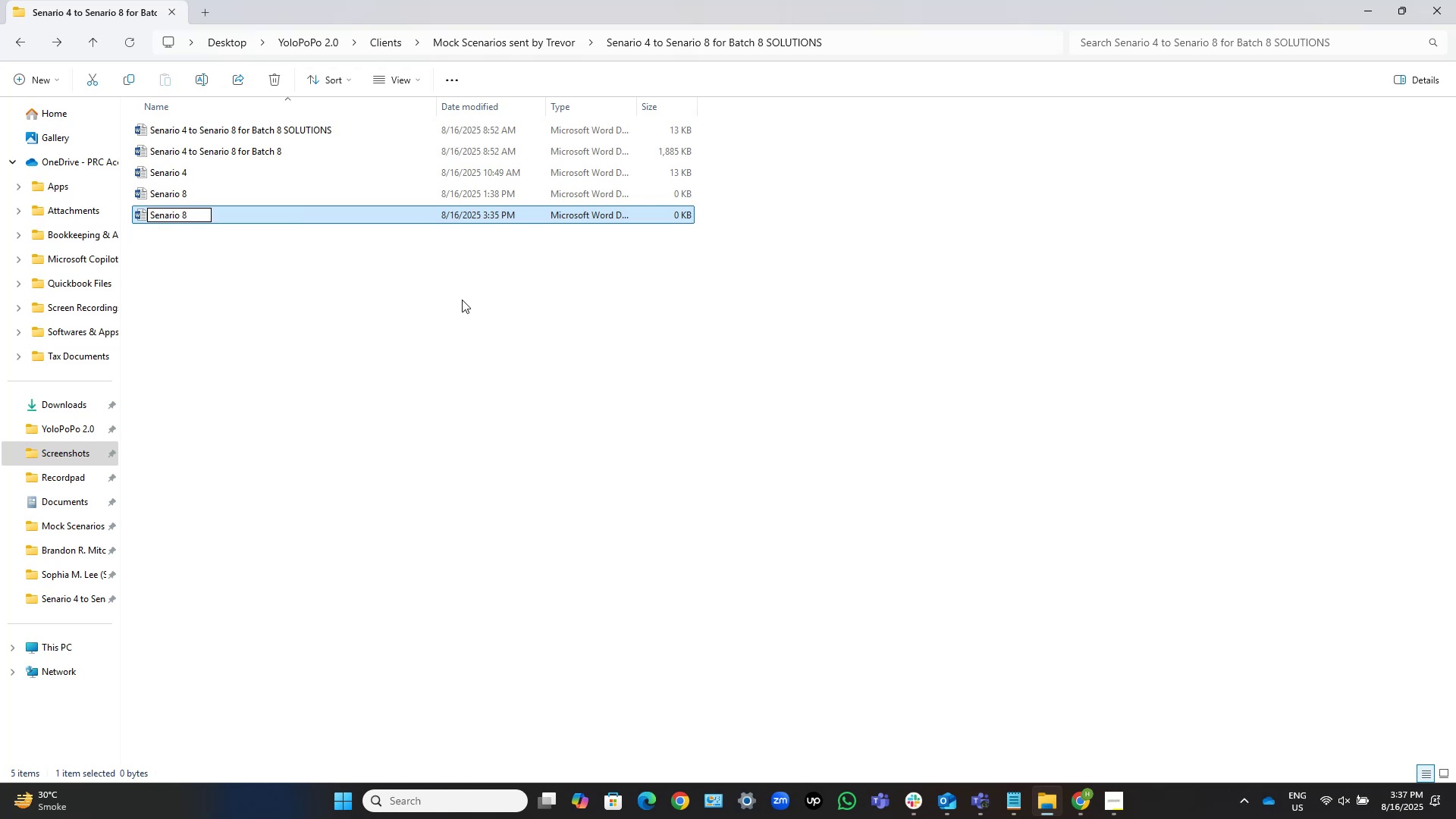 
key(Backspace)
 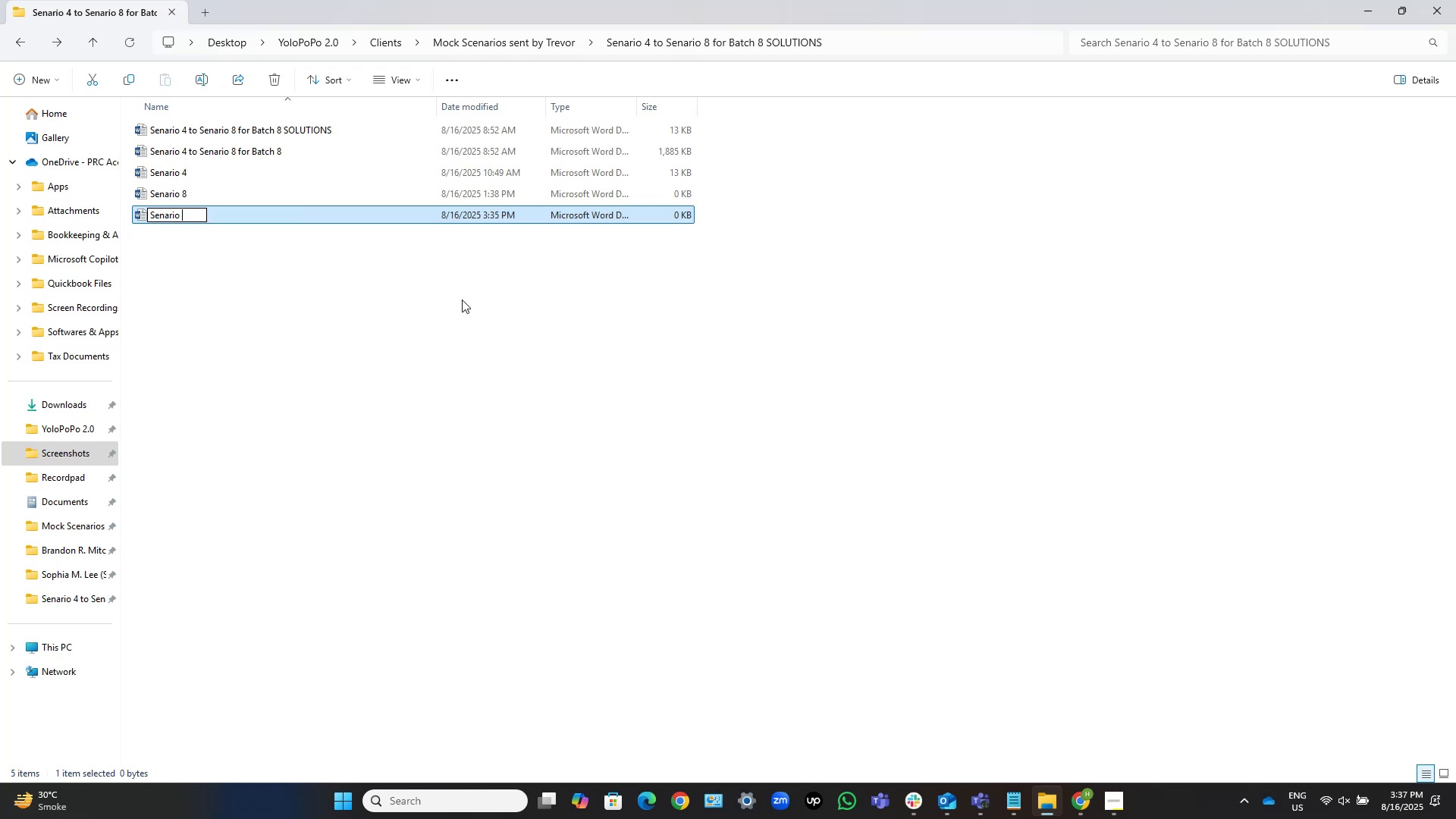 
key(Numpad6)
 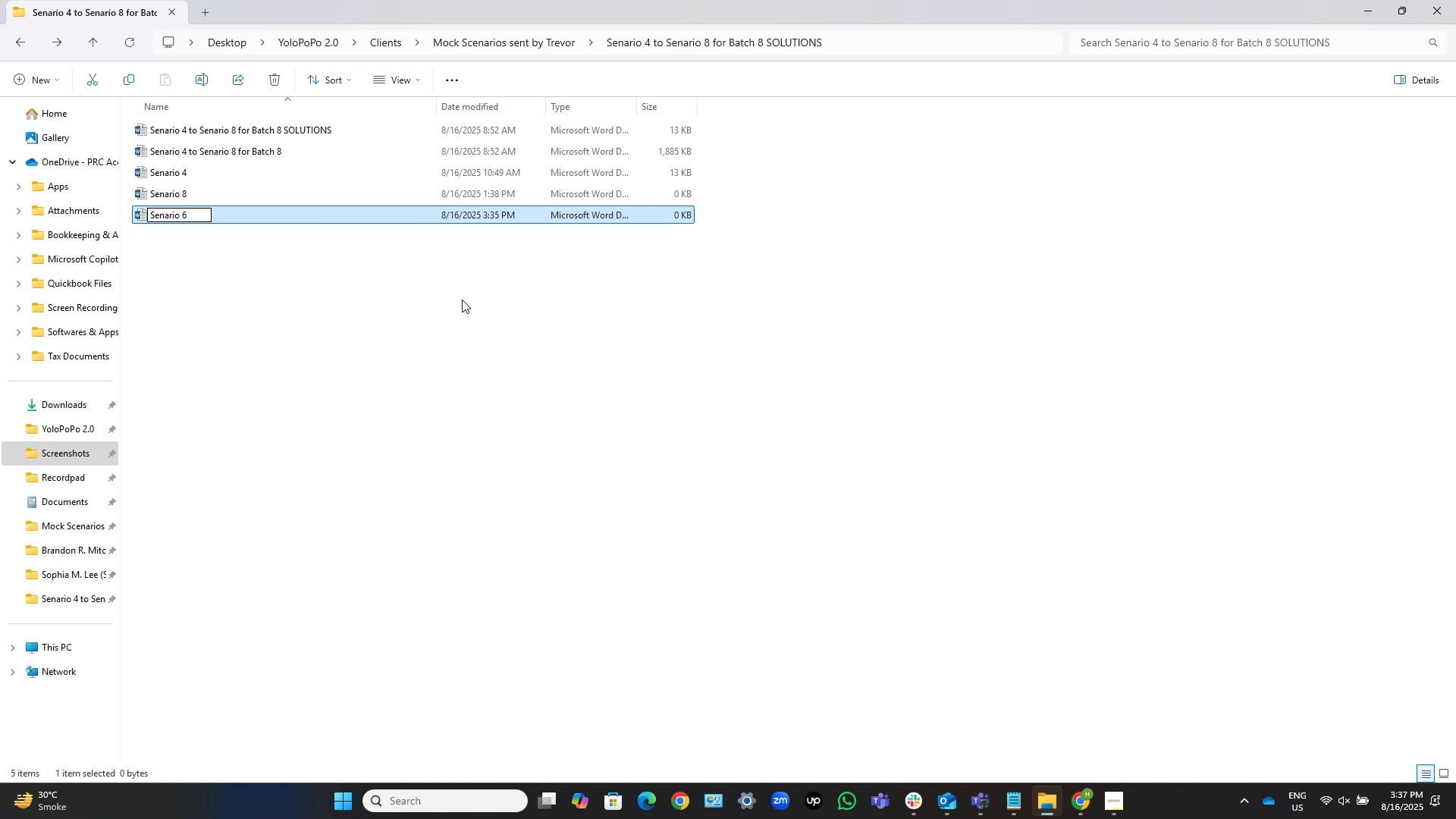 
key(NumpadEnter)
 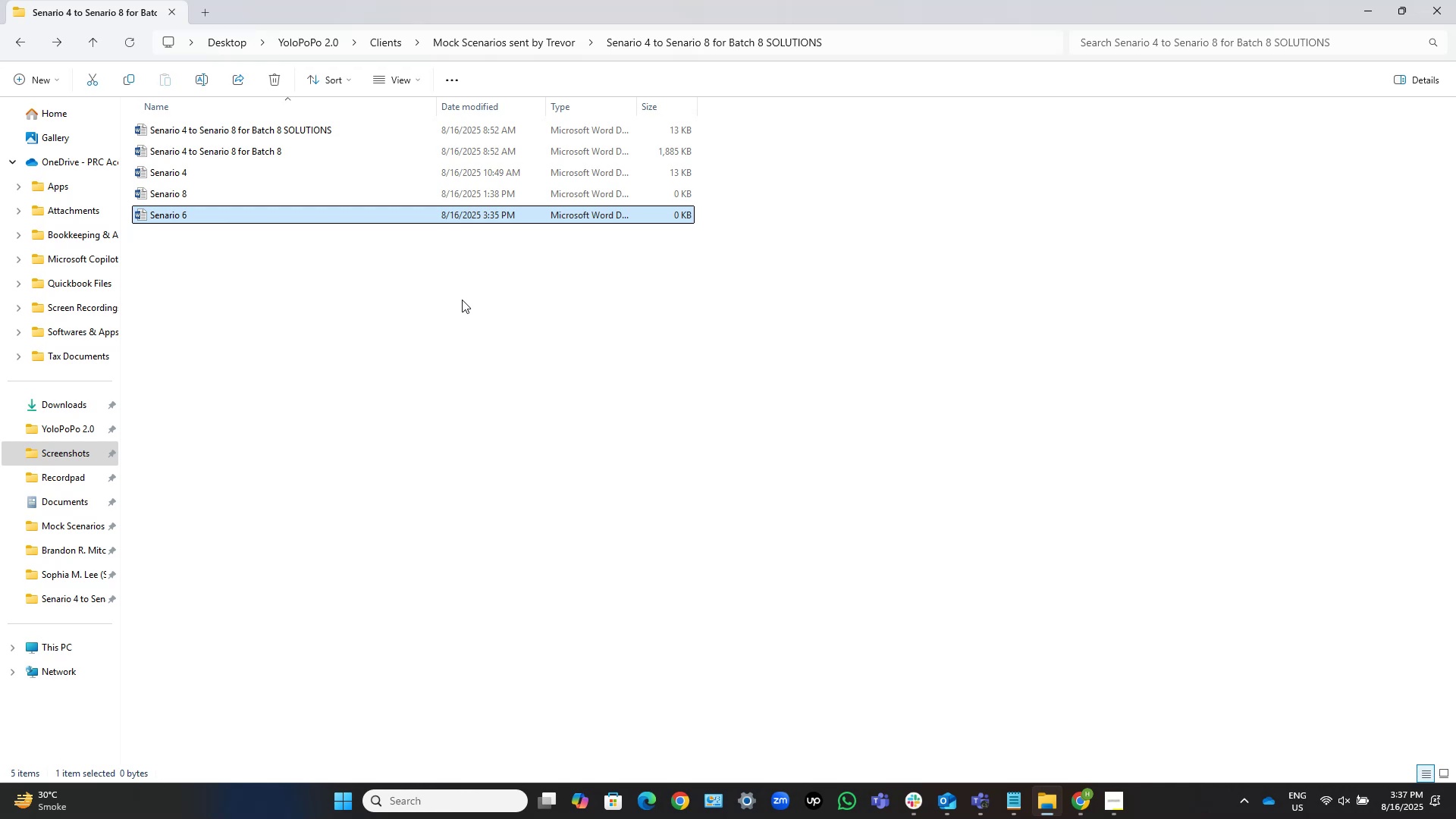 
wait(12.18)
 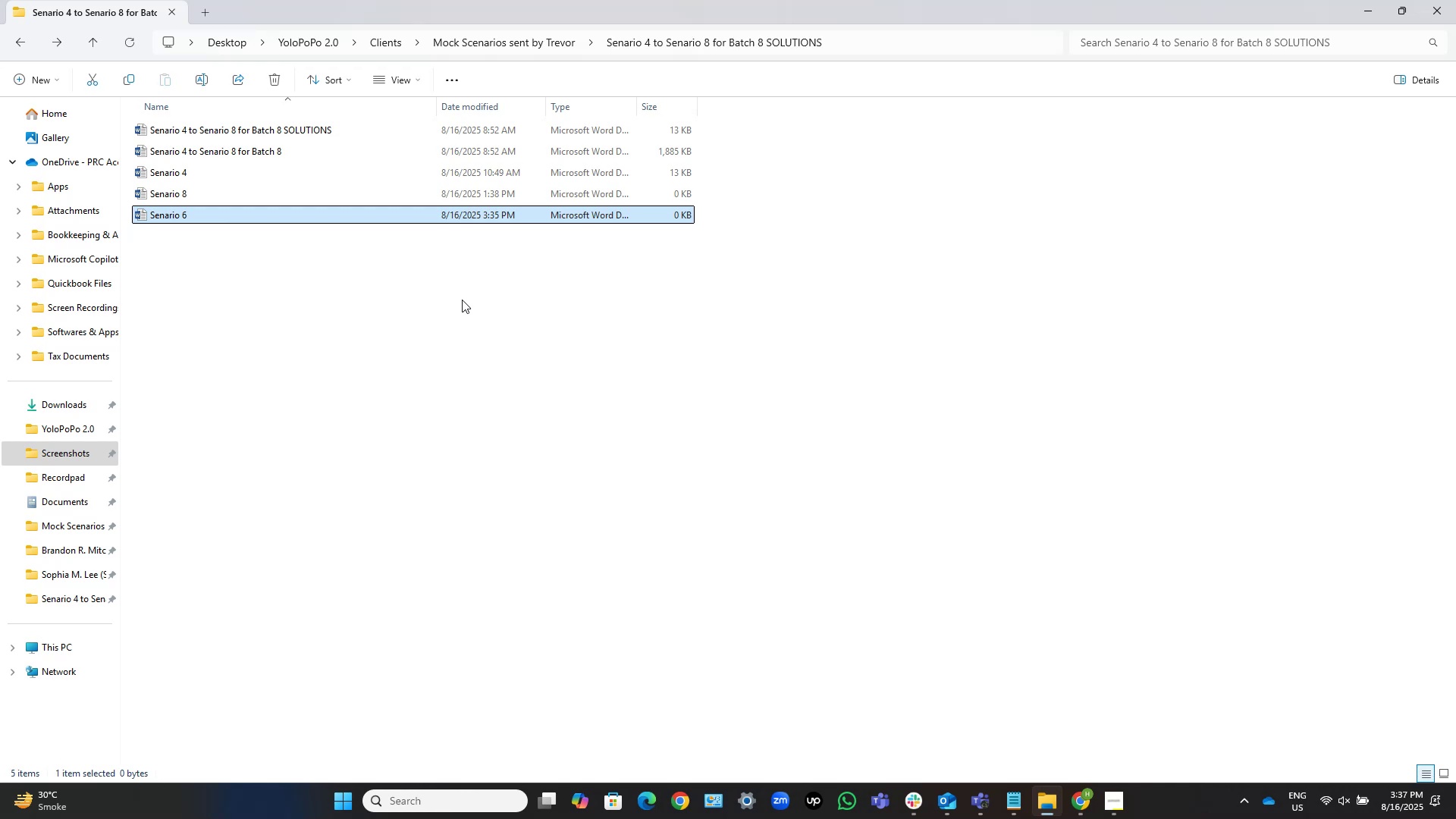 
double_click([184, 211])
 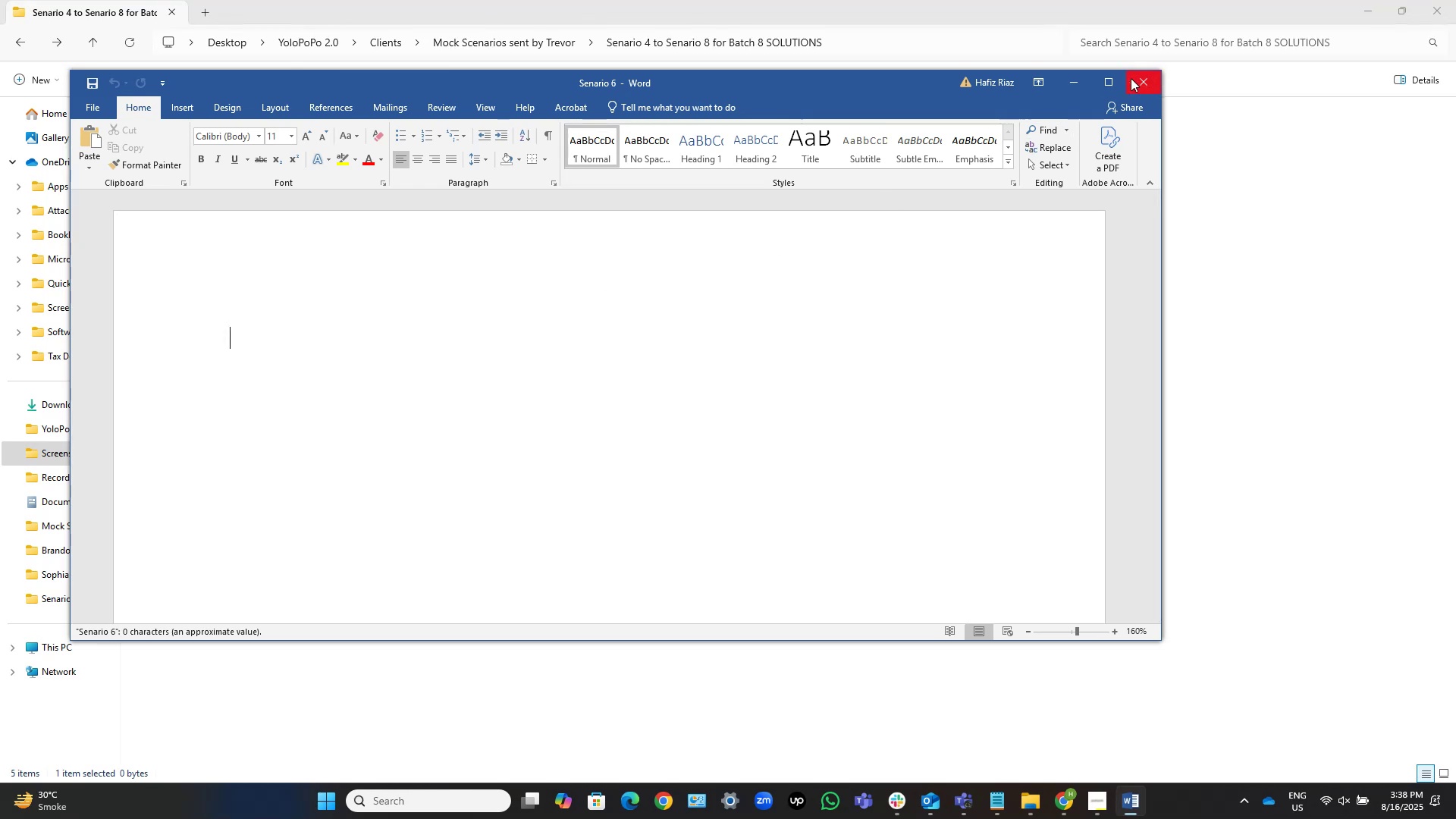 
wait(7.15)
 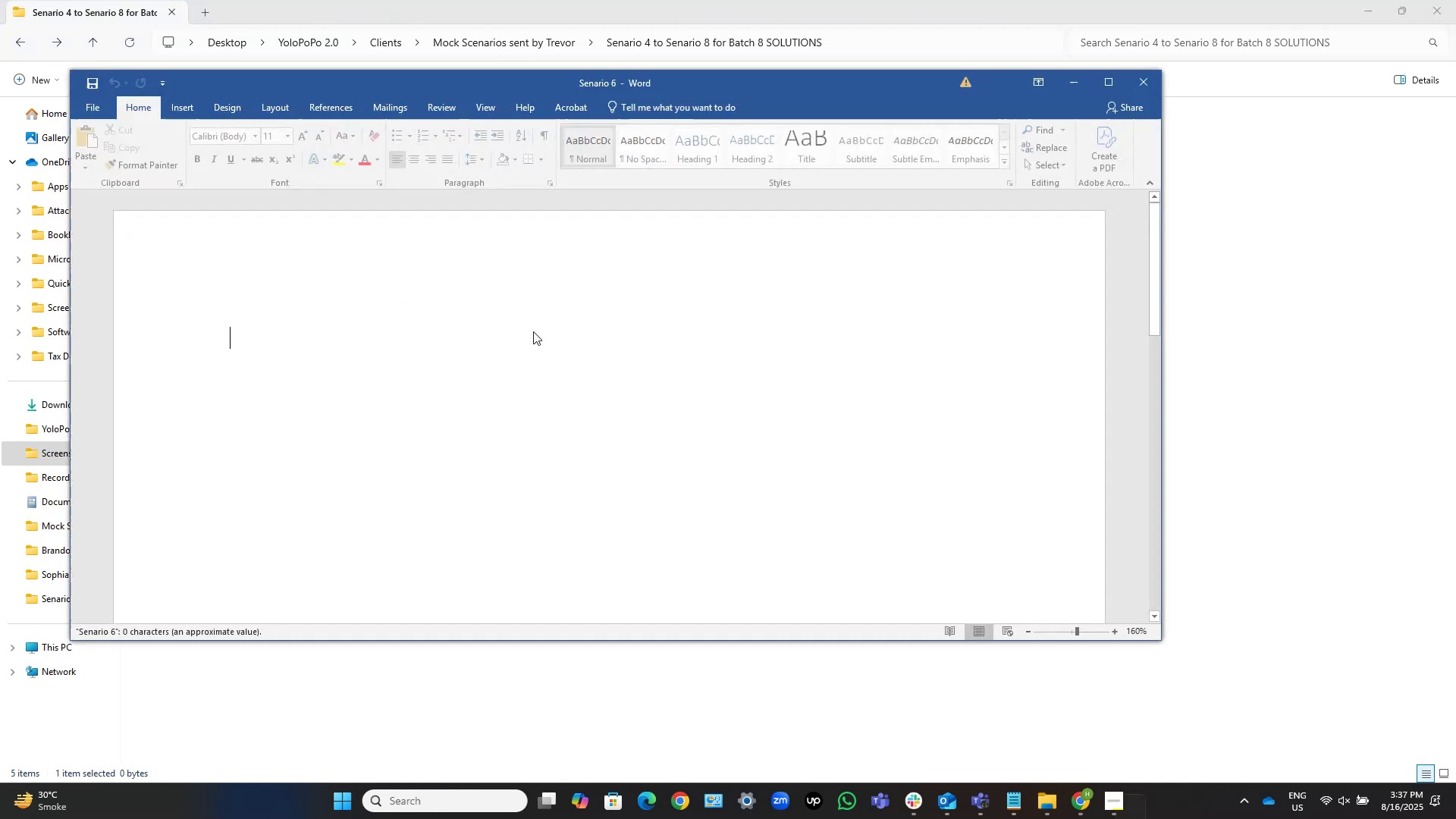 
left_click([1097, 85])
 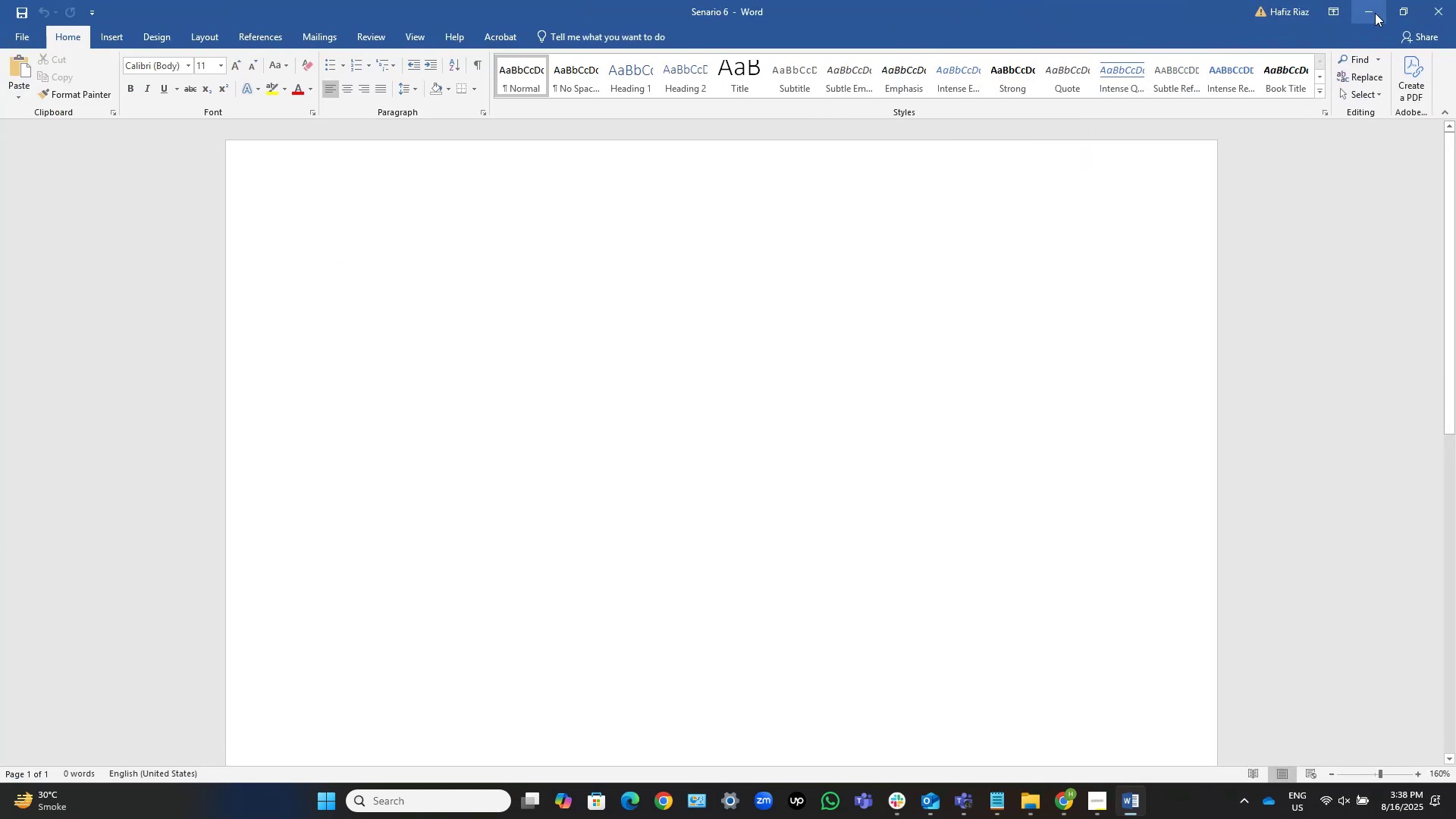 
left_click([1379, 8])
 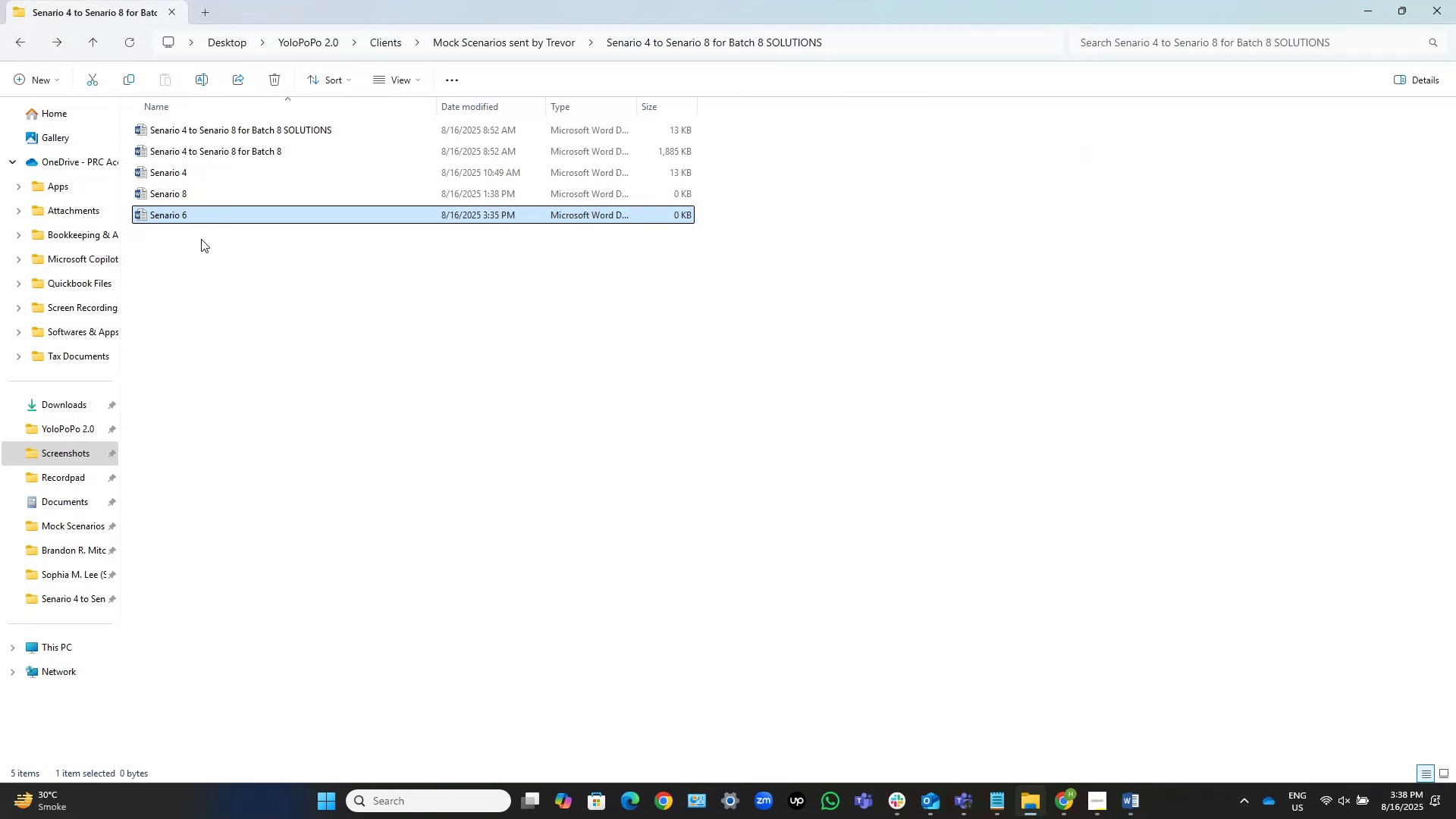 
left_click([206, 215])
 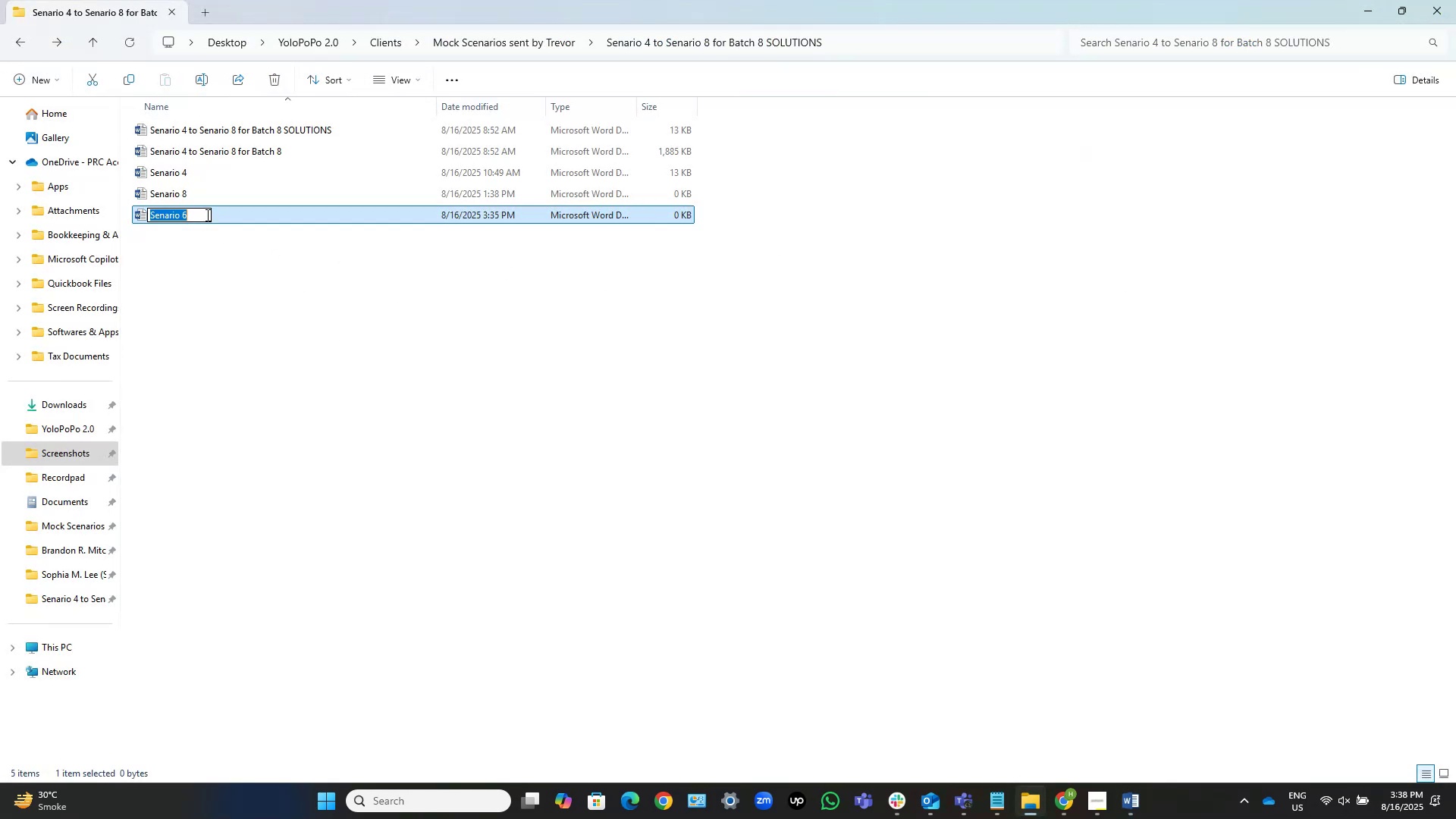 
key(Control+C)
 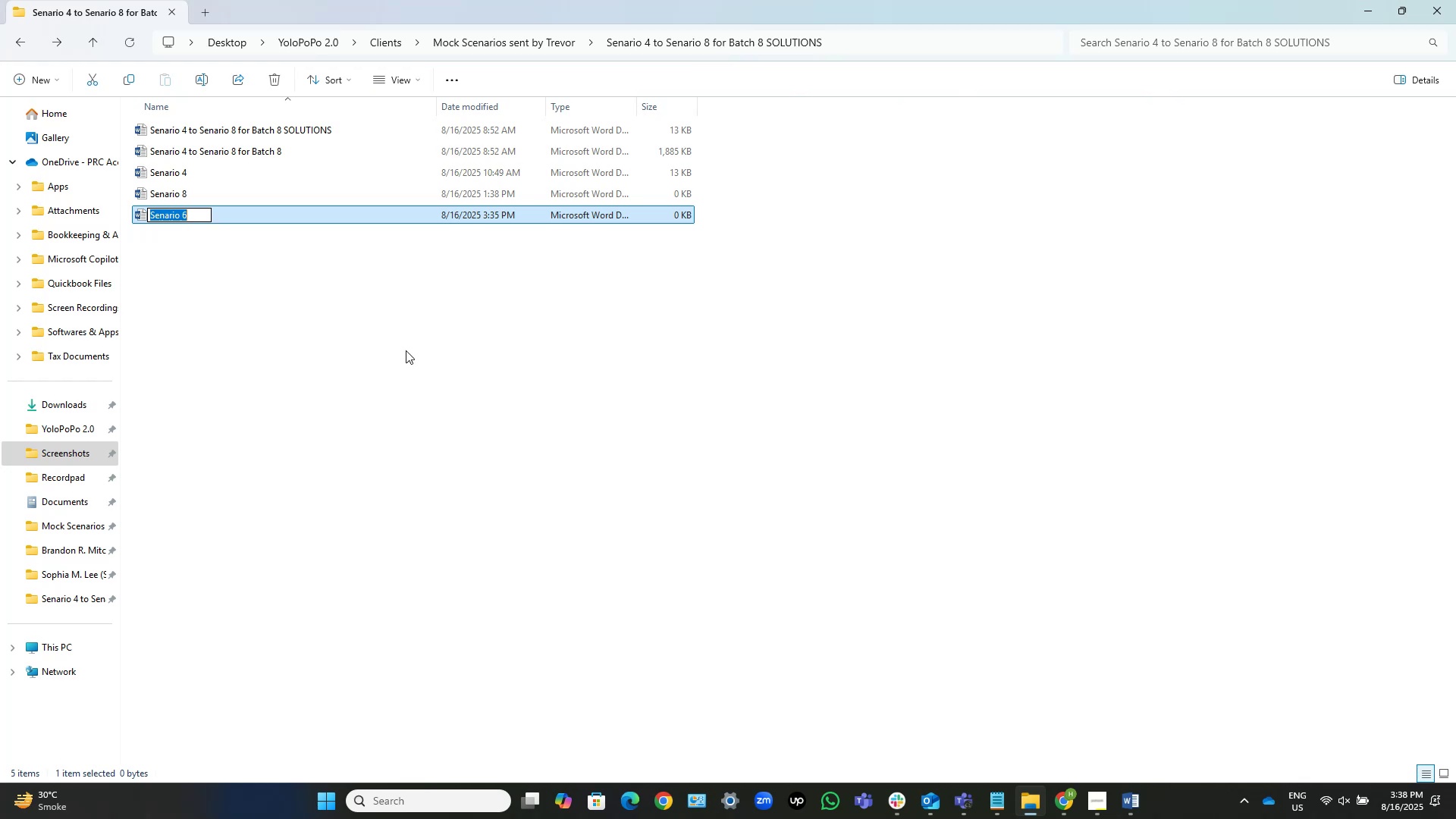 
left_click([428, 375])
 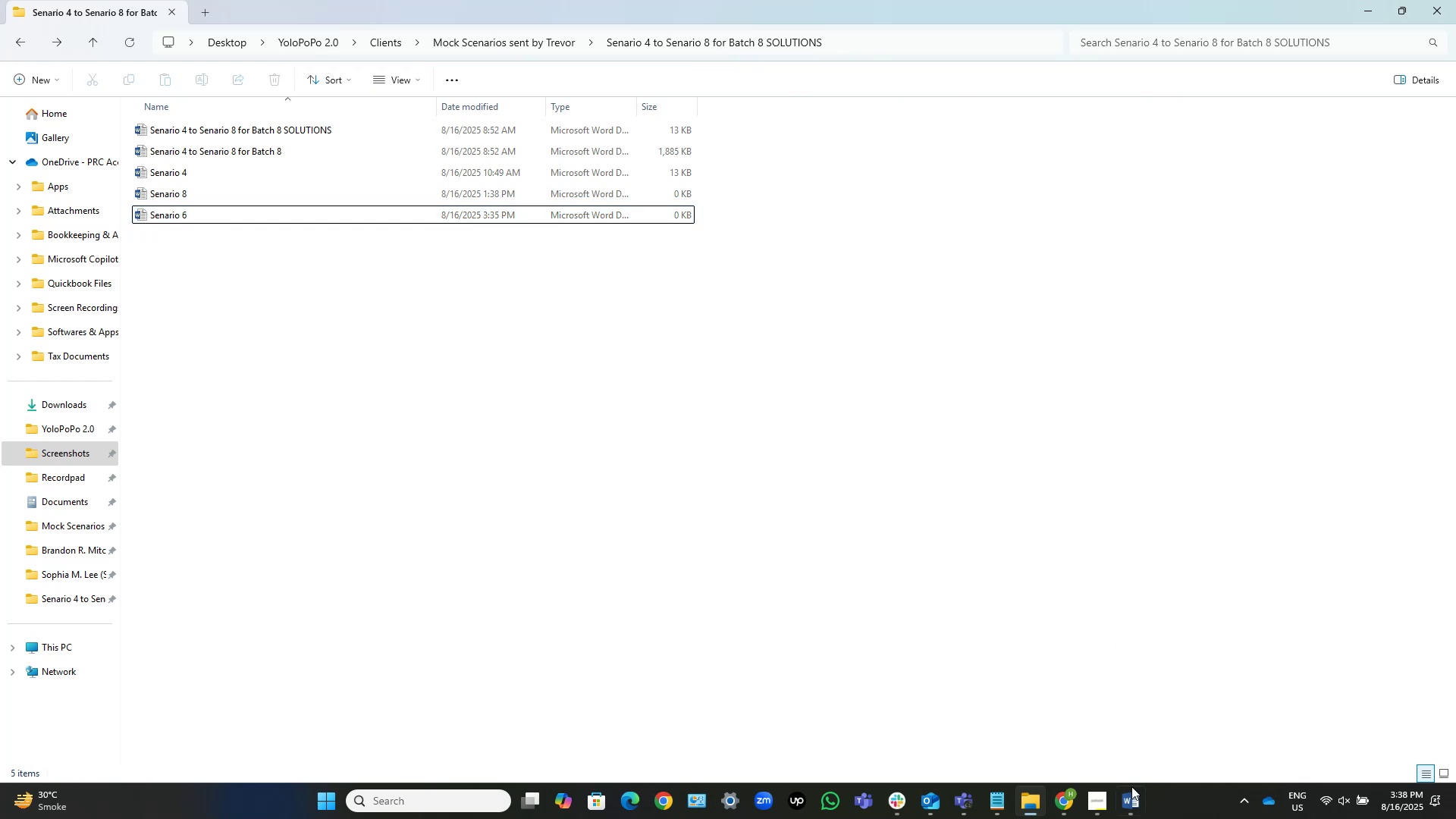 
left_click([1131, 794])
 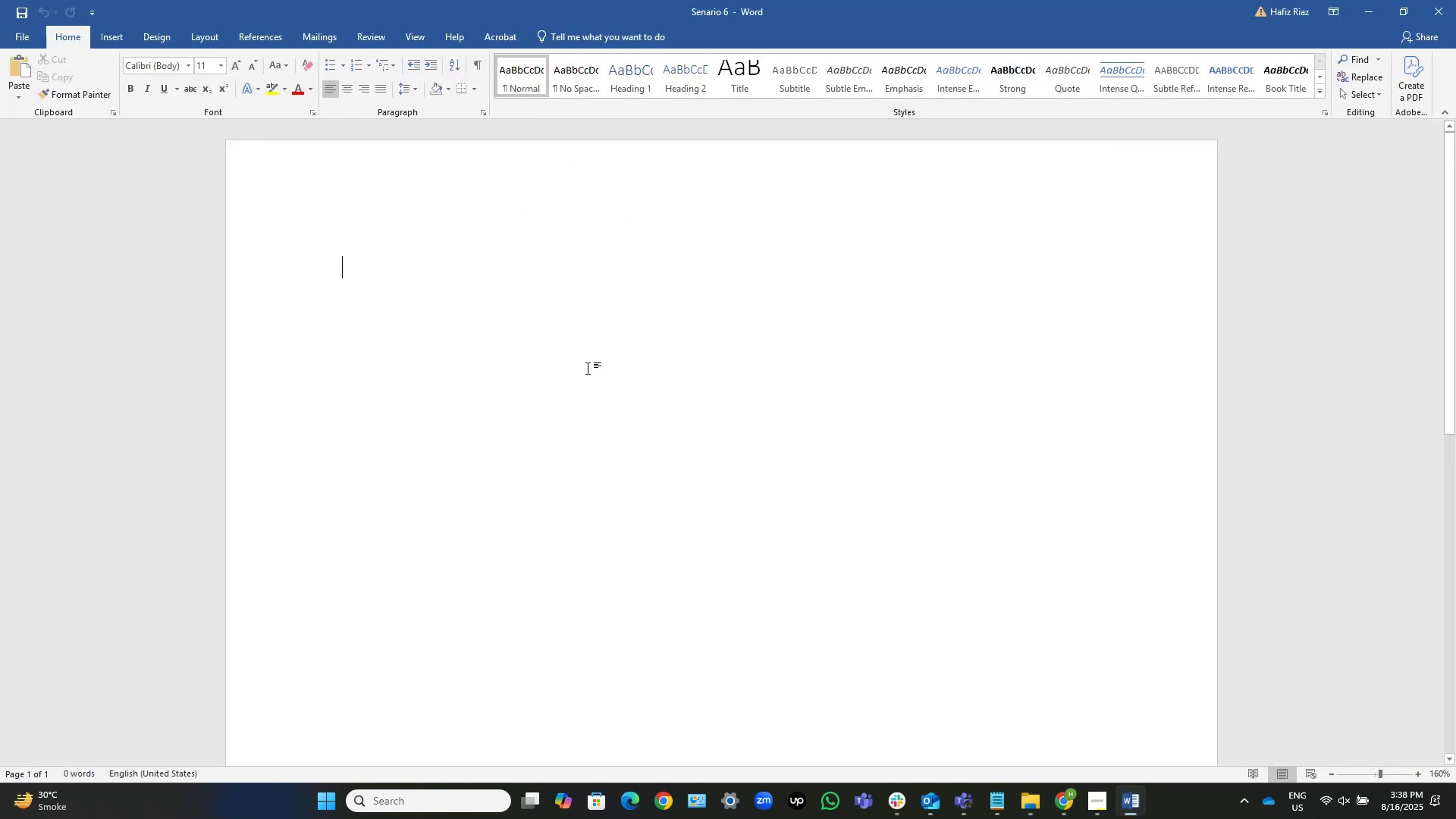 
key(Control+ControlLeft)
 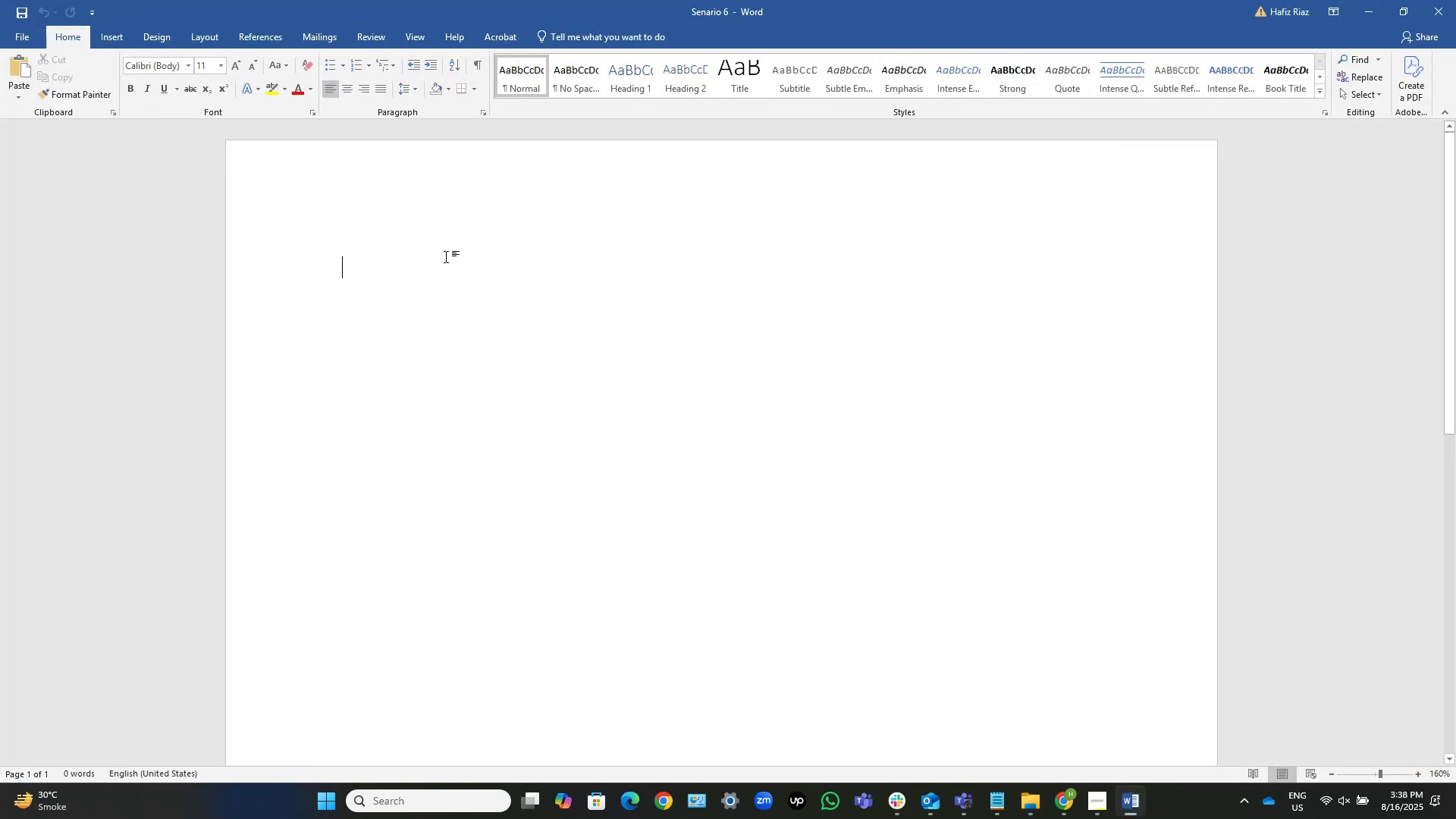 
key(Control+V)
 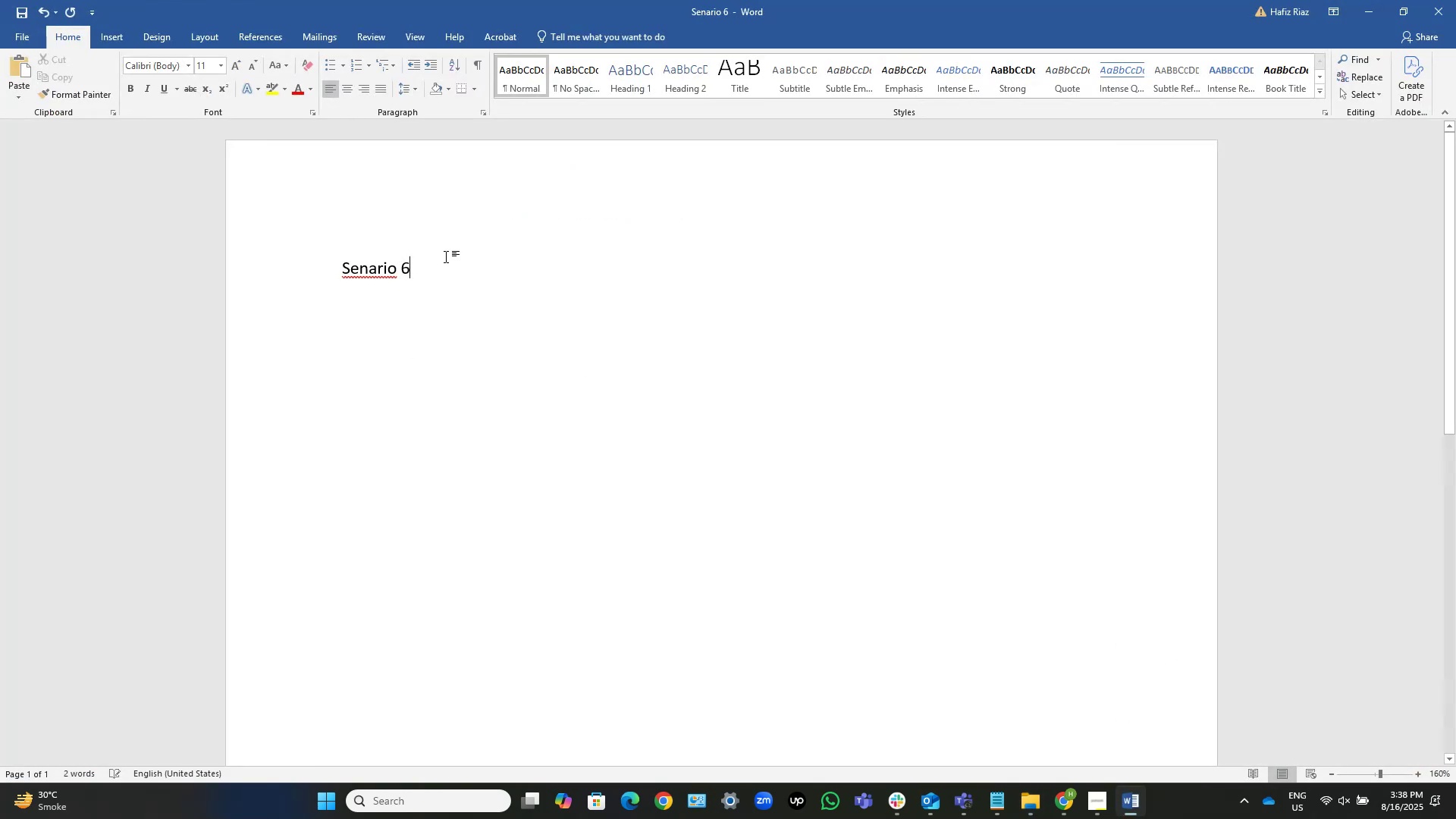 
key(NumpadEnter)
 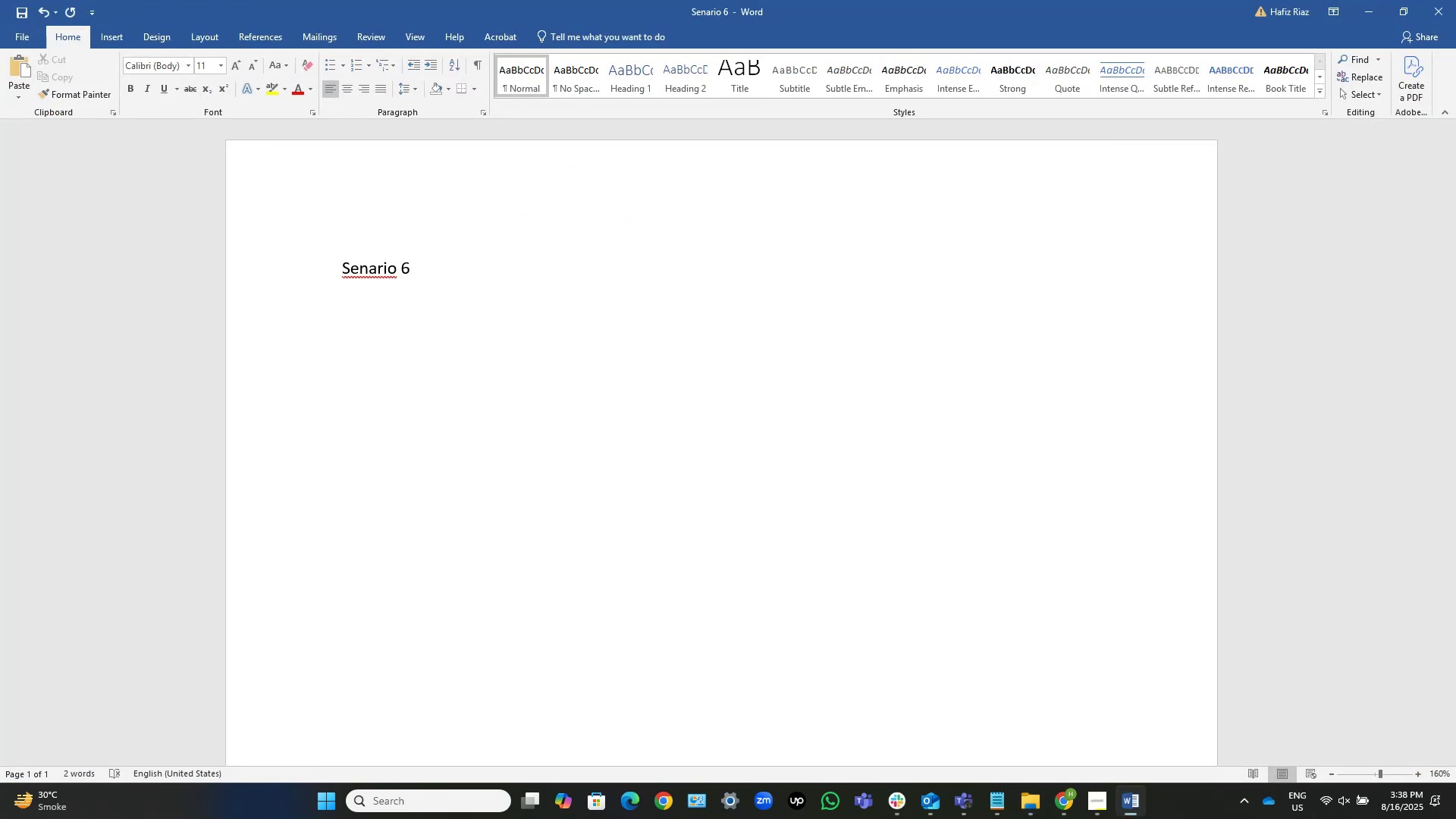 
left_click([1373, 19])
 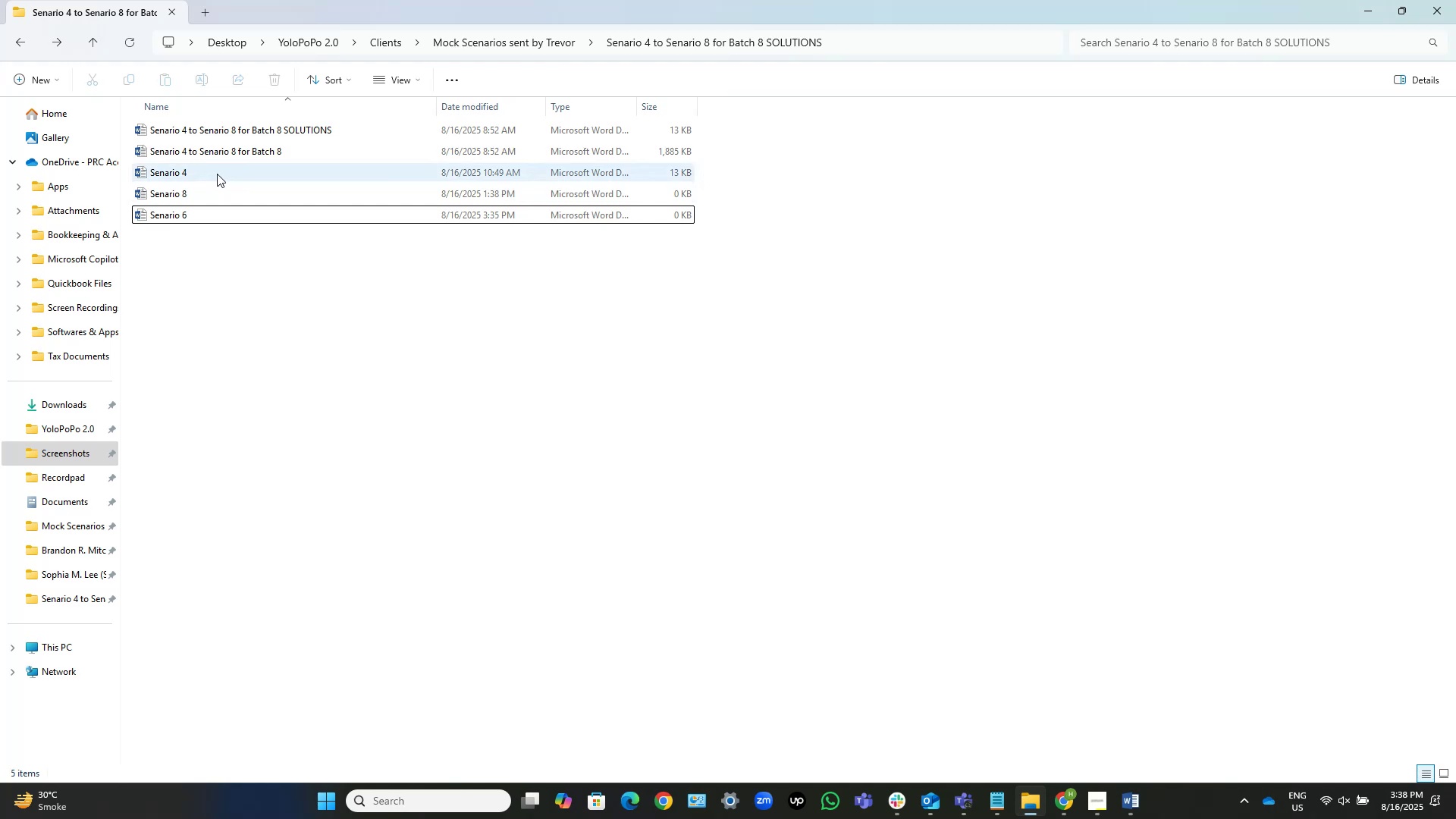 
wait(8.54)
 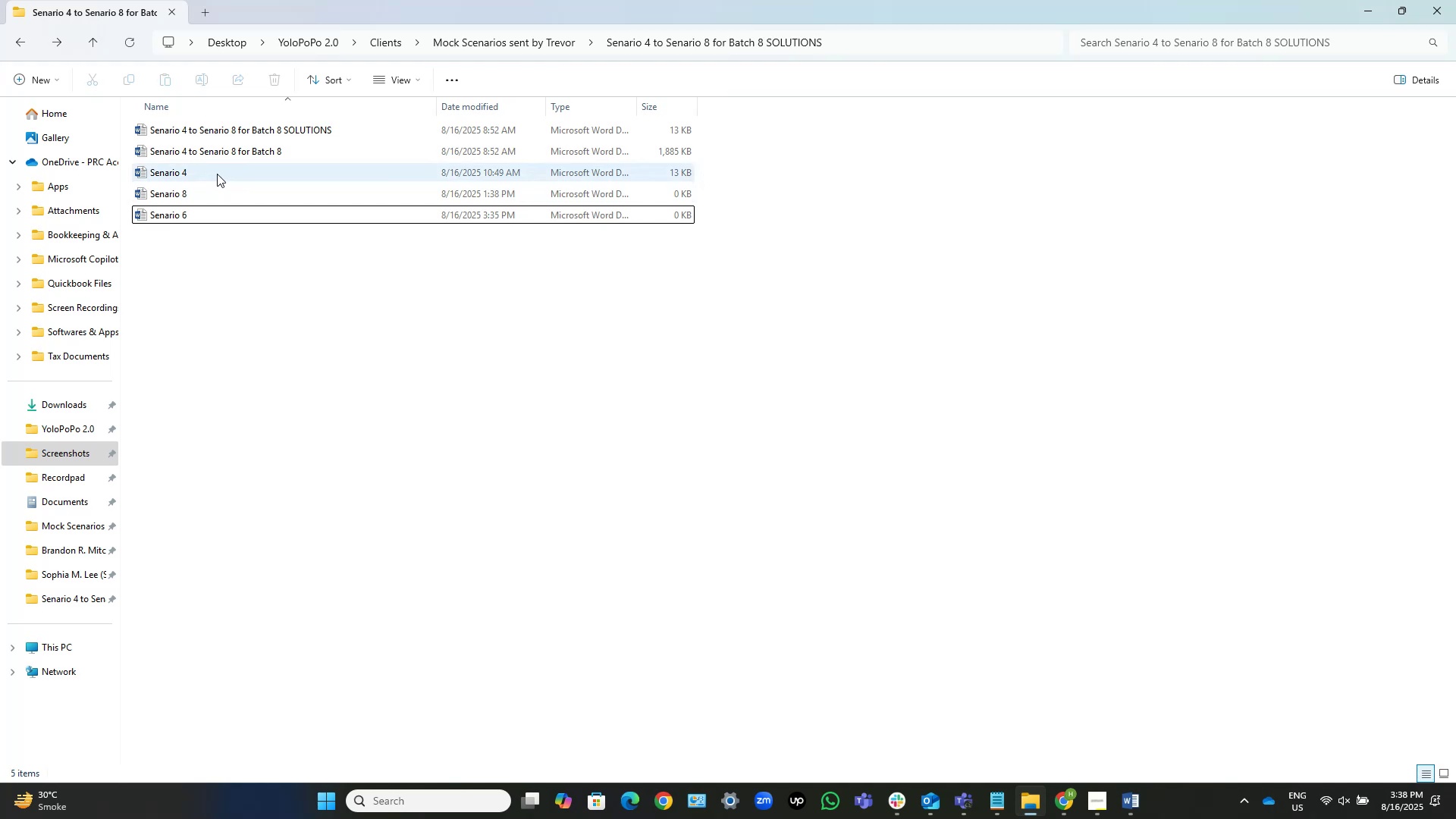 
left_click_drag(start_coordinate=[369, 261], to_coordinate=[369, 265])
 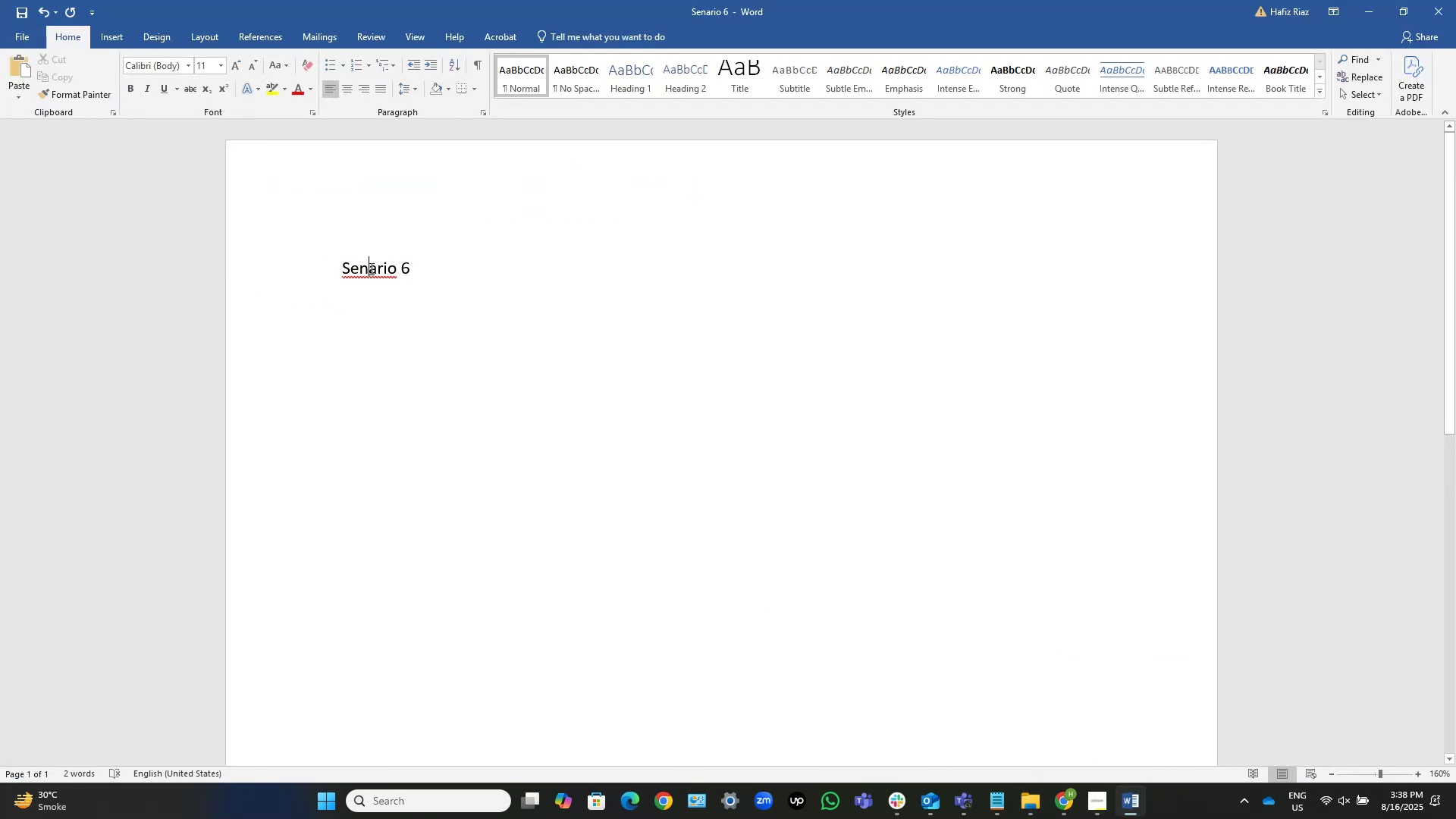 
double_click([370, 268])
 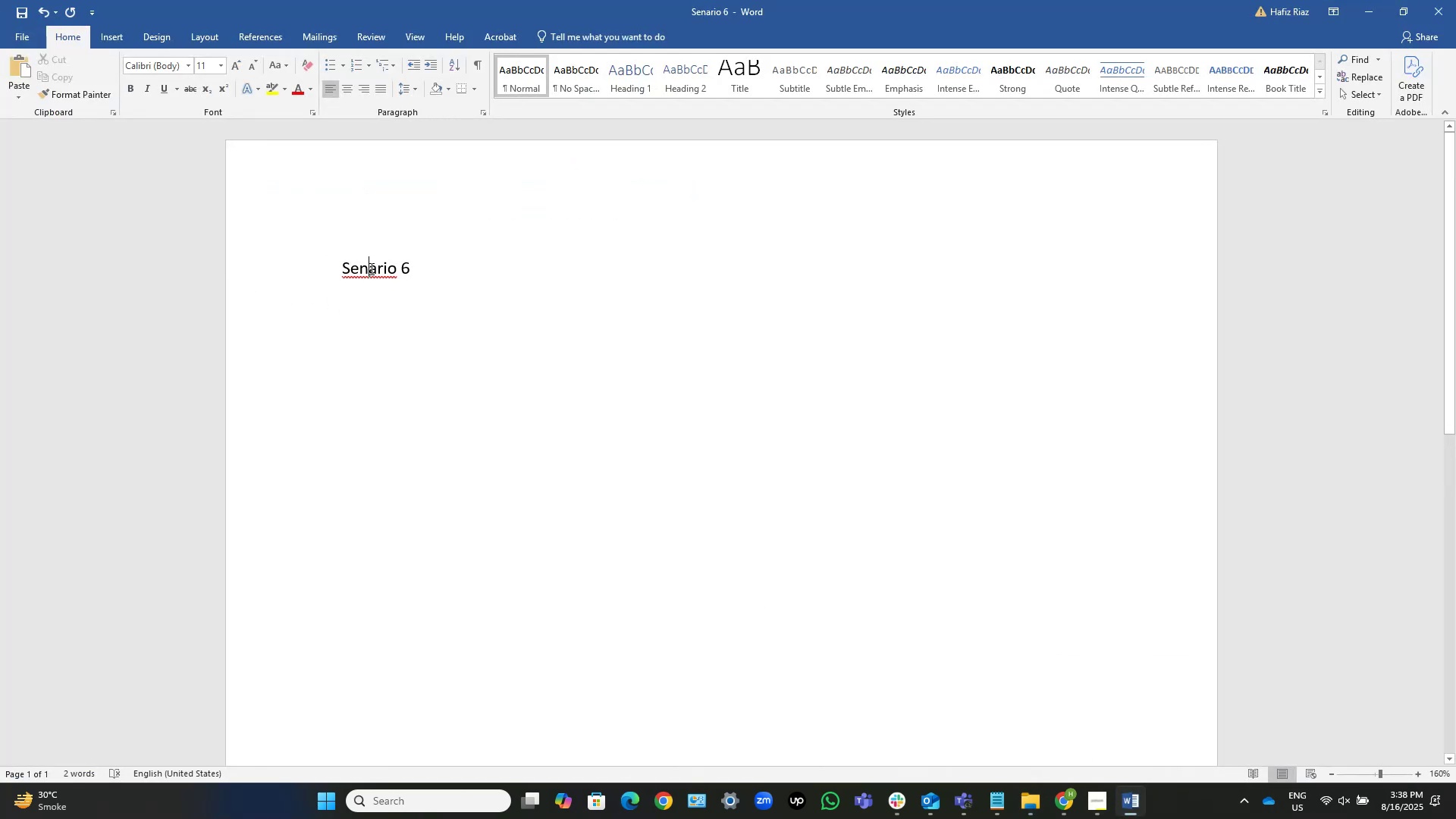 
right_click([370, 268])
 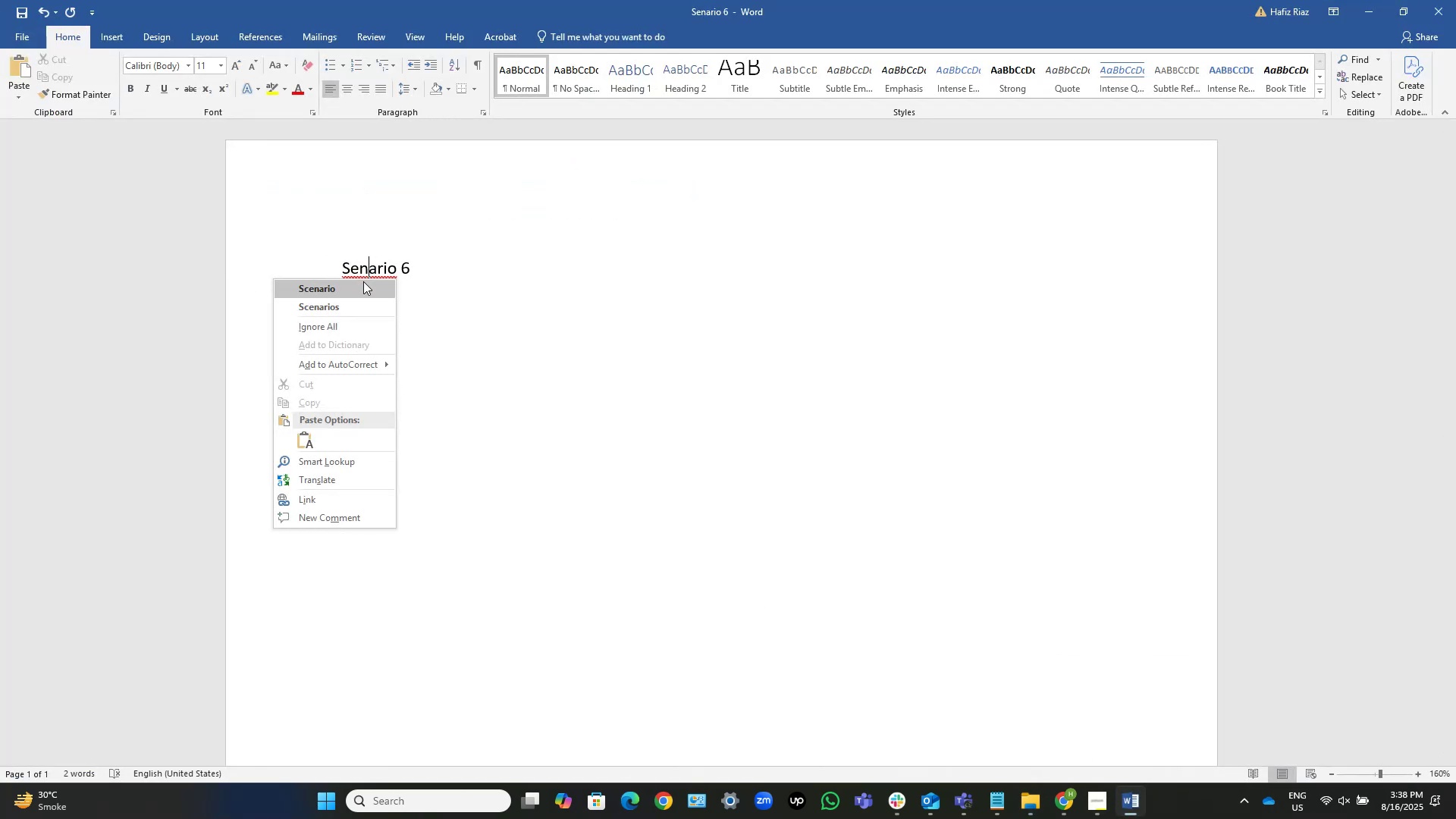 
left_click([363, 281])
 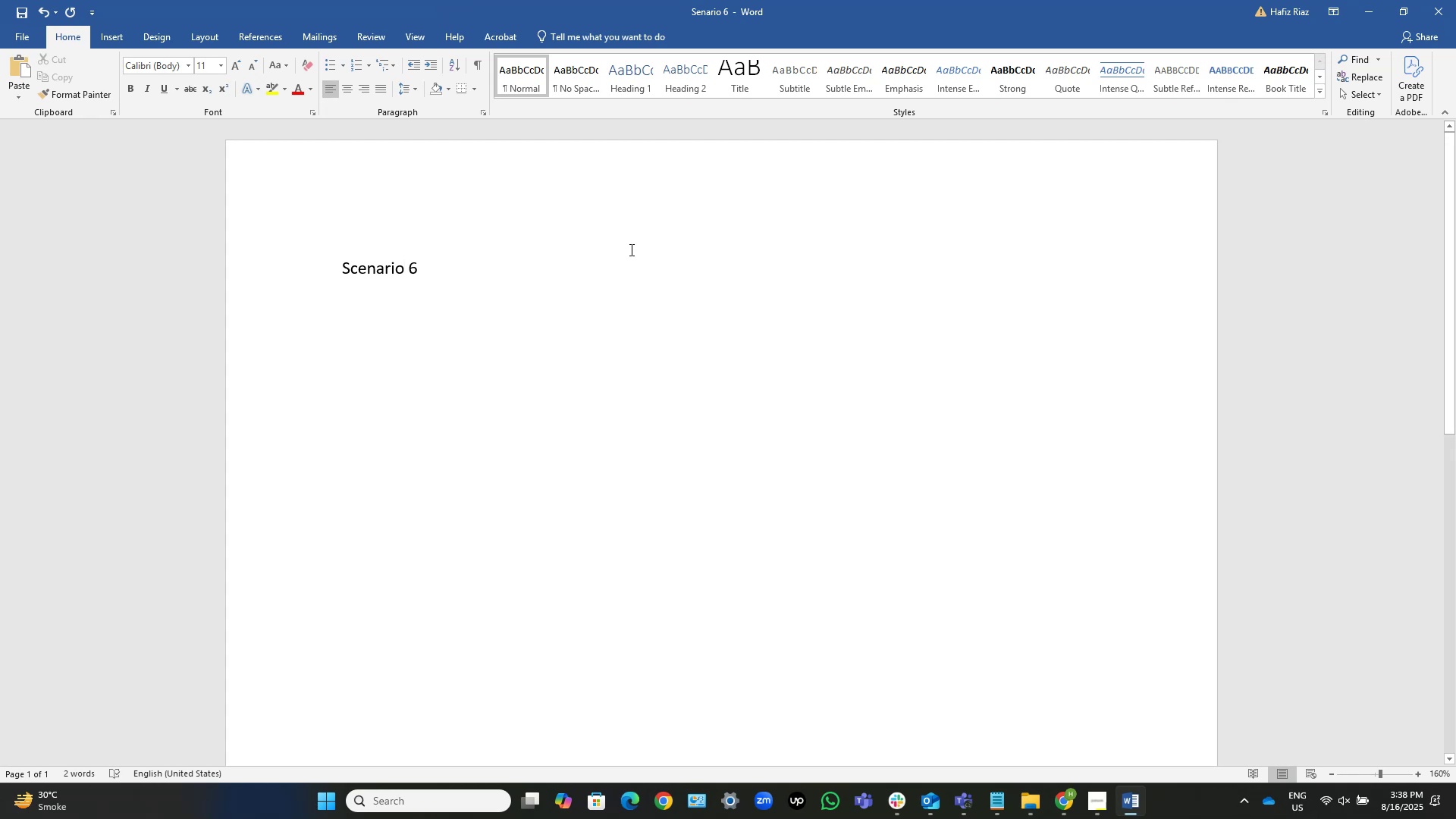 
key(End)
 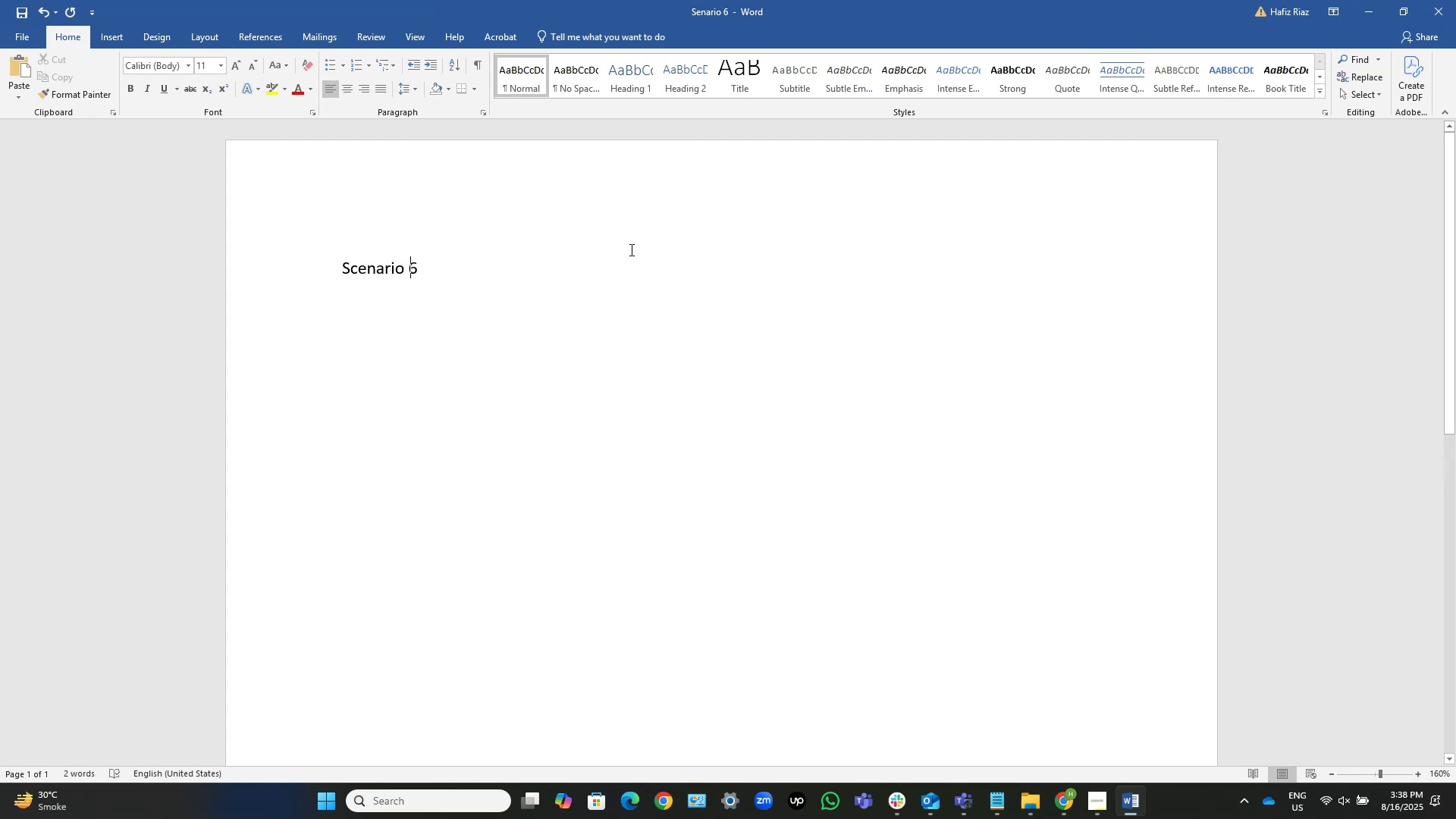 
hold_key(key=ShiftLeft, duration=0.37)
 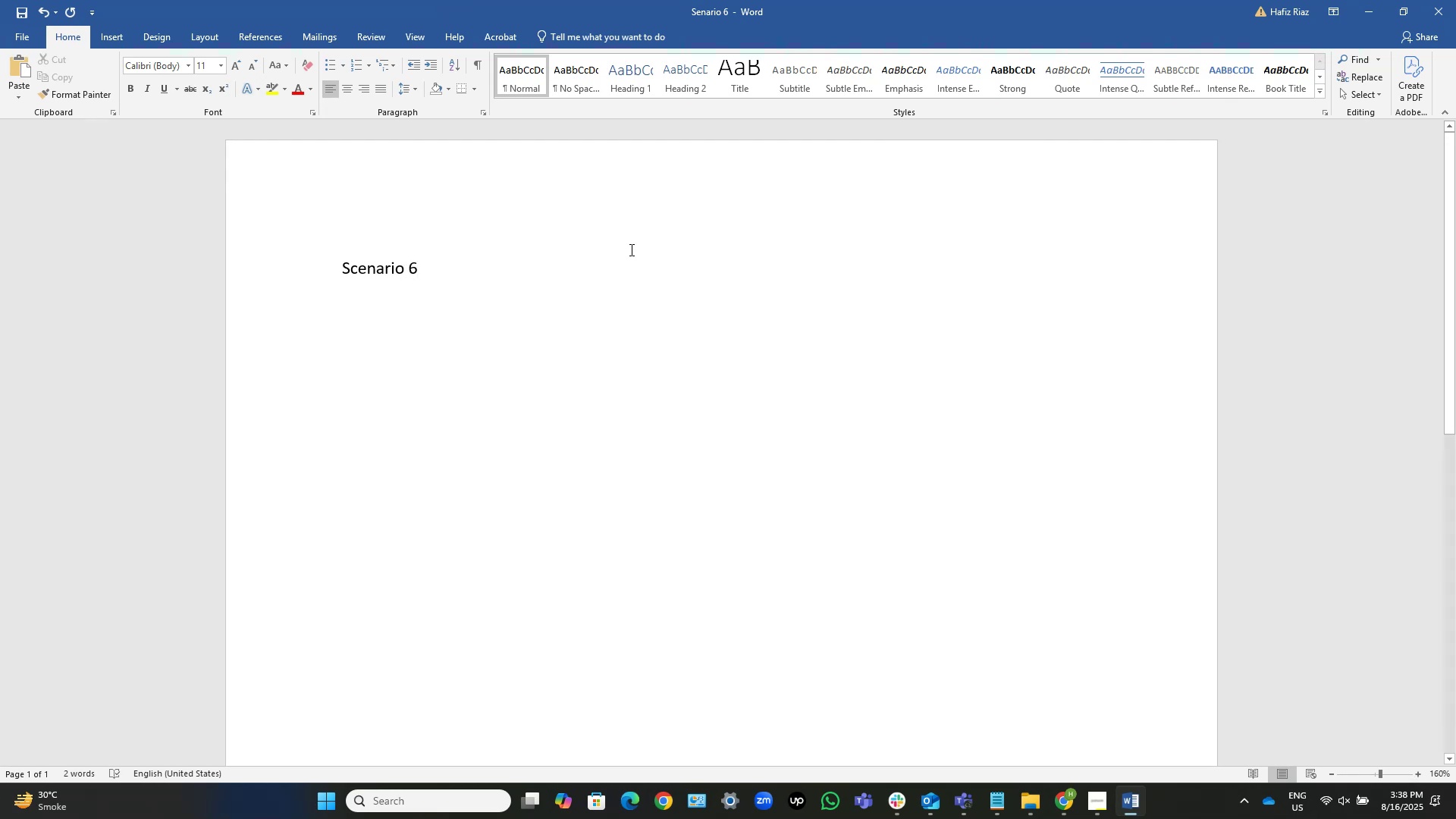 
key(Control+ArrowLeft)
 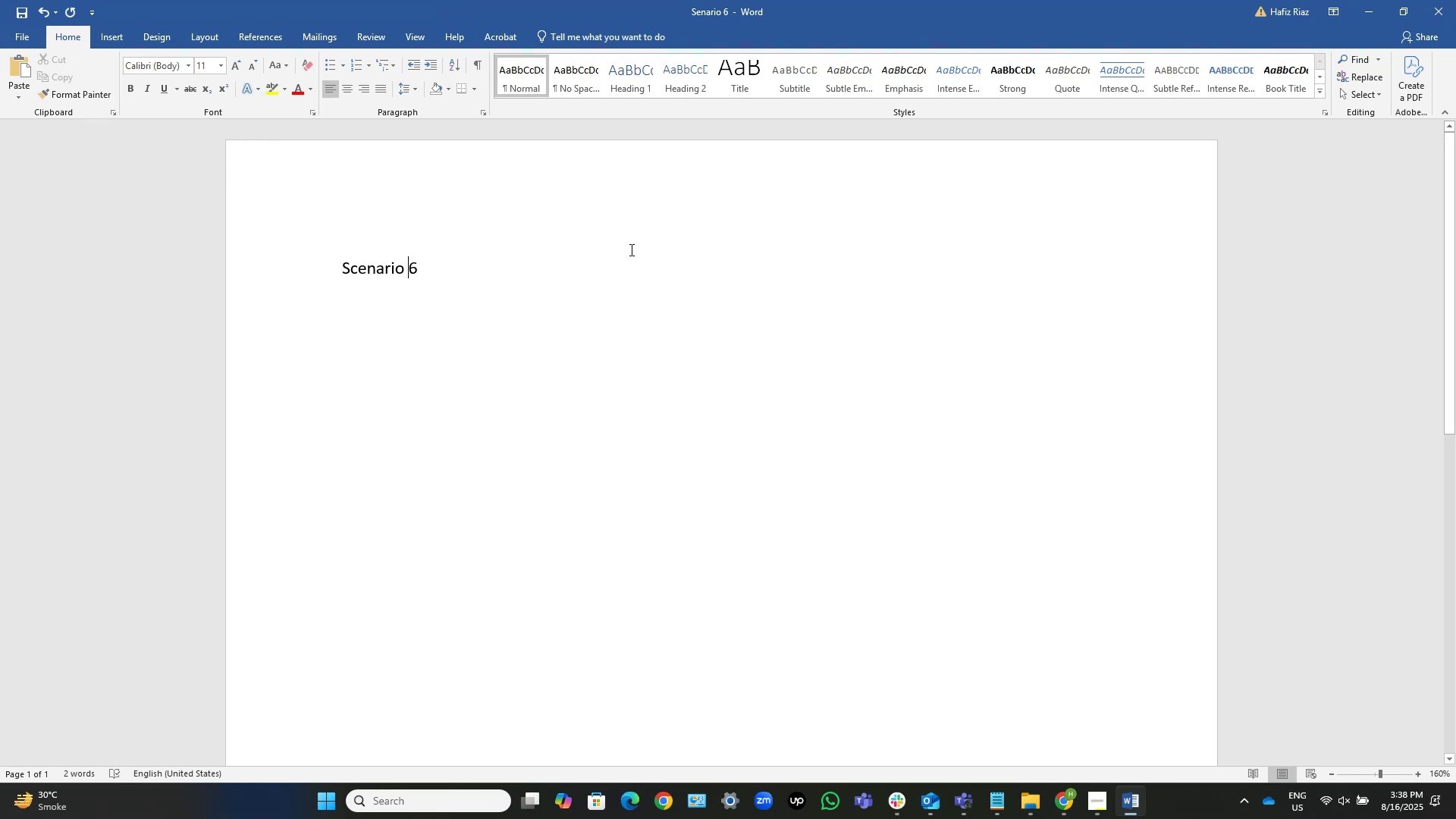 
key(ArrowLeft)
 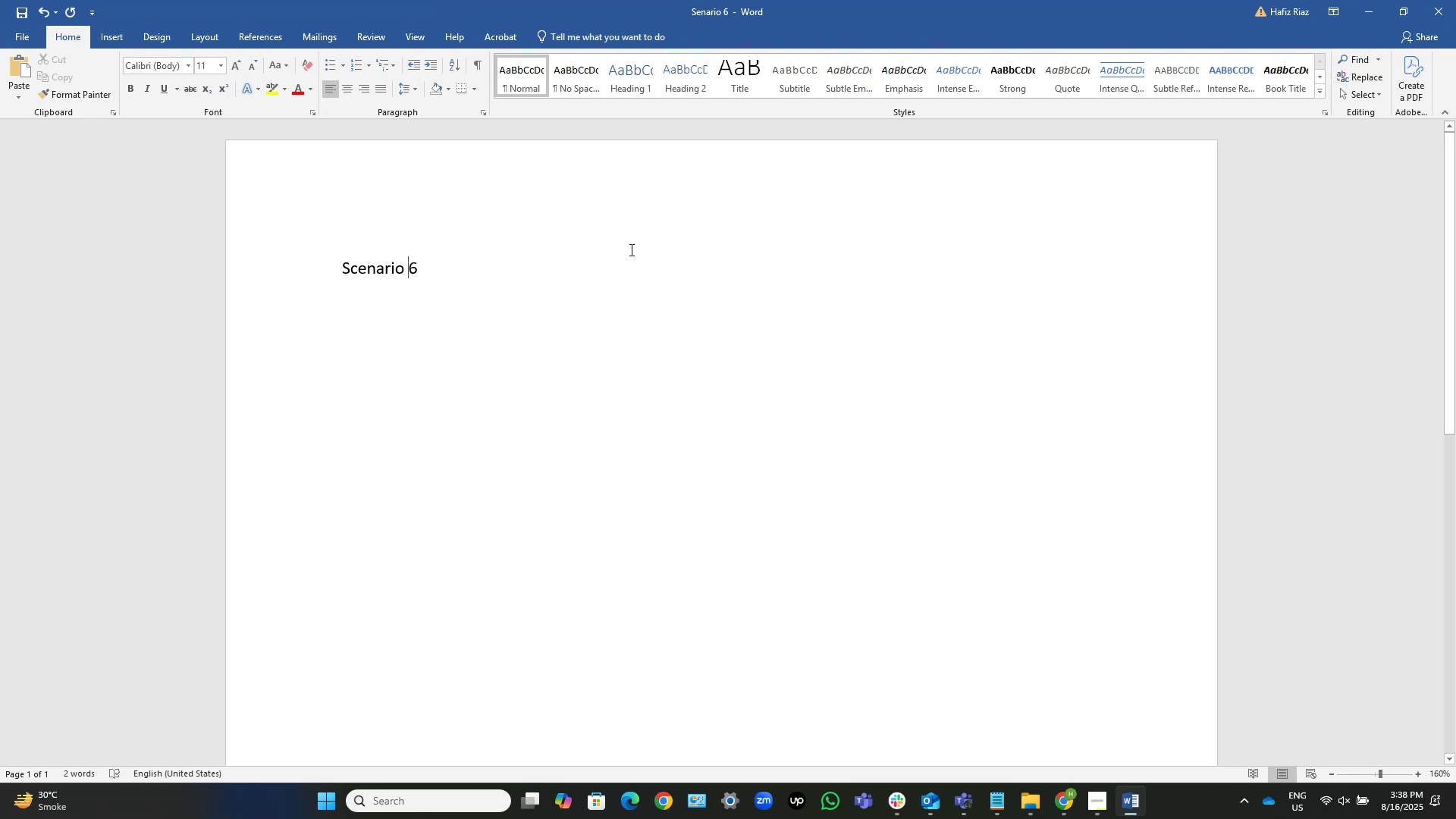 
key(Control+Shift+ArrowLeft)
 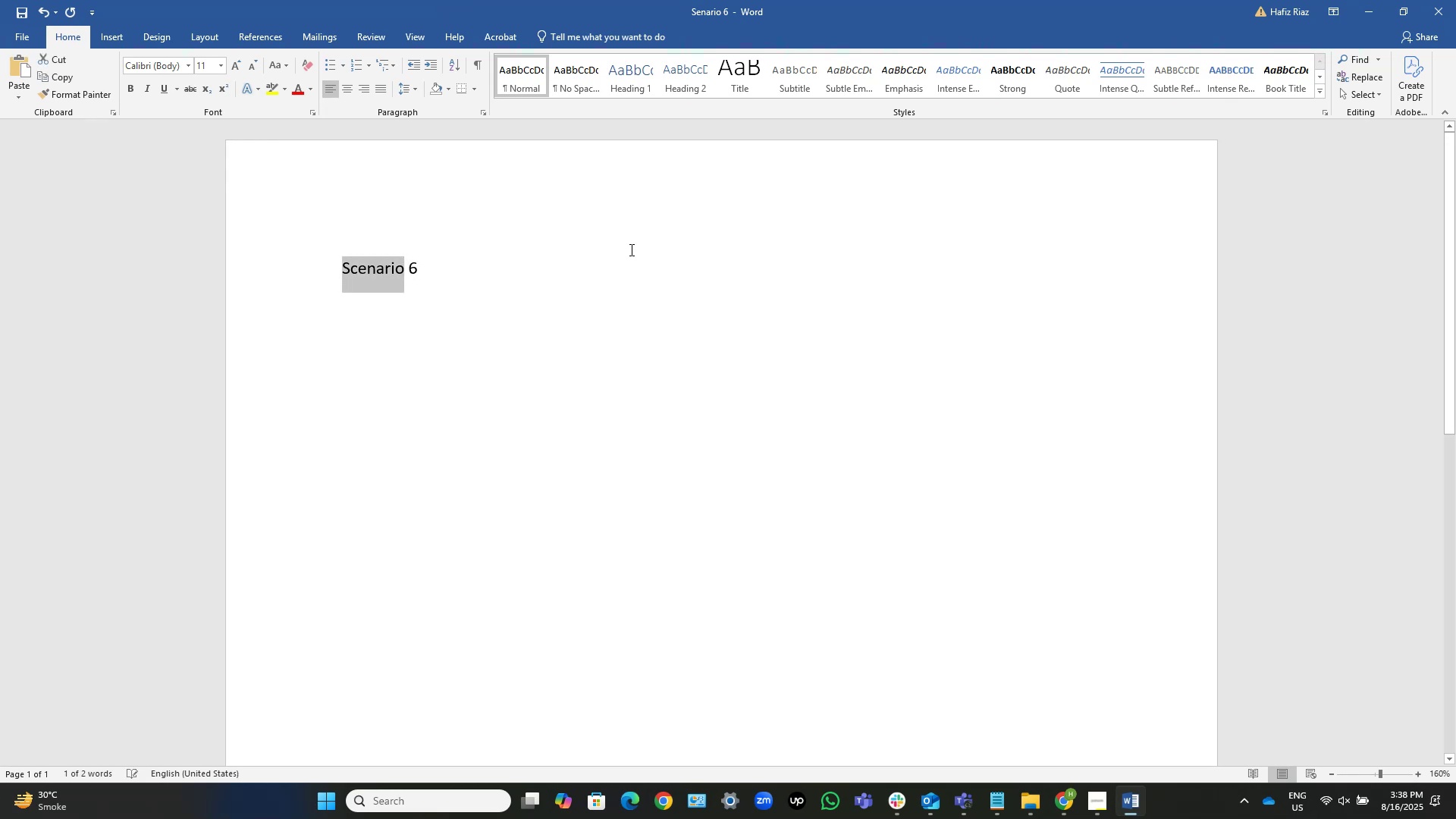 
key(Control+C)
 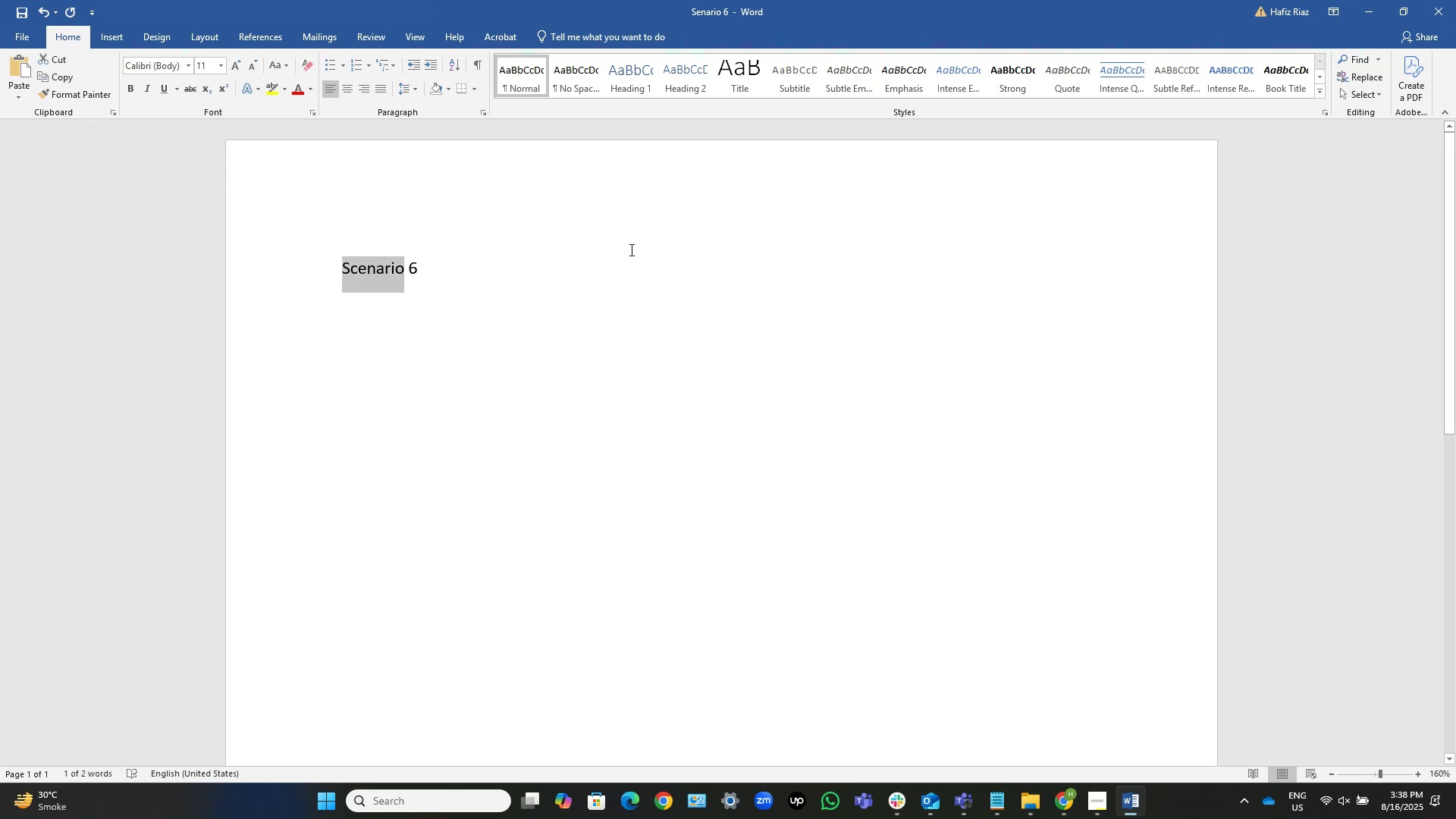 
key(Control+S)
 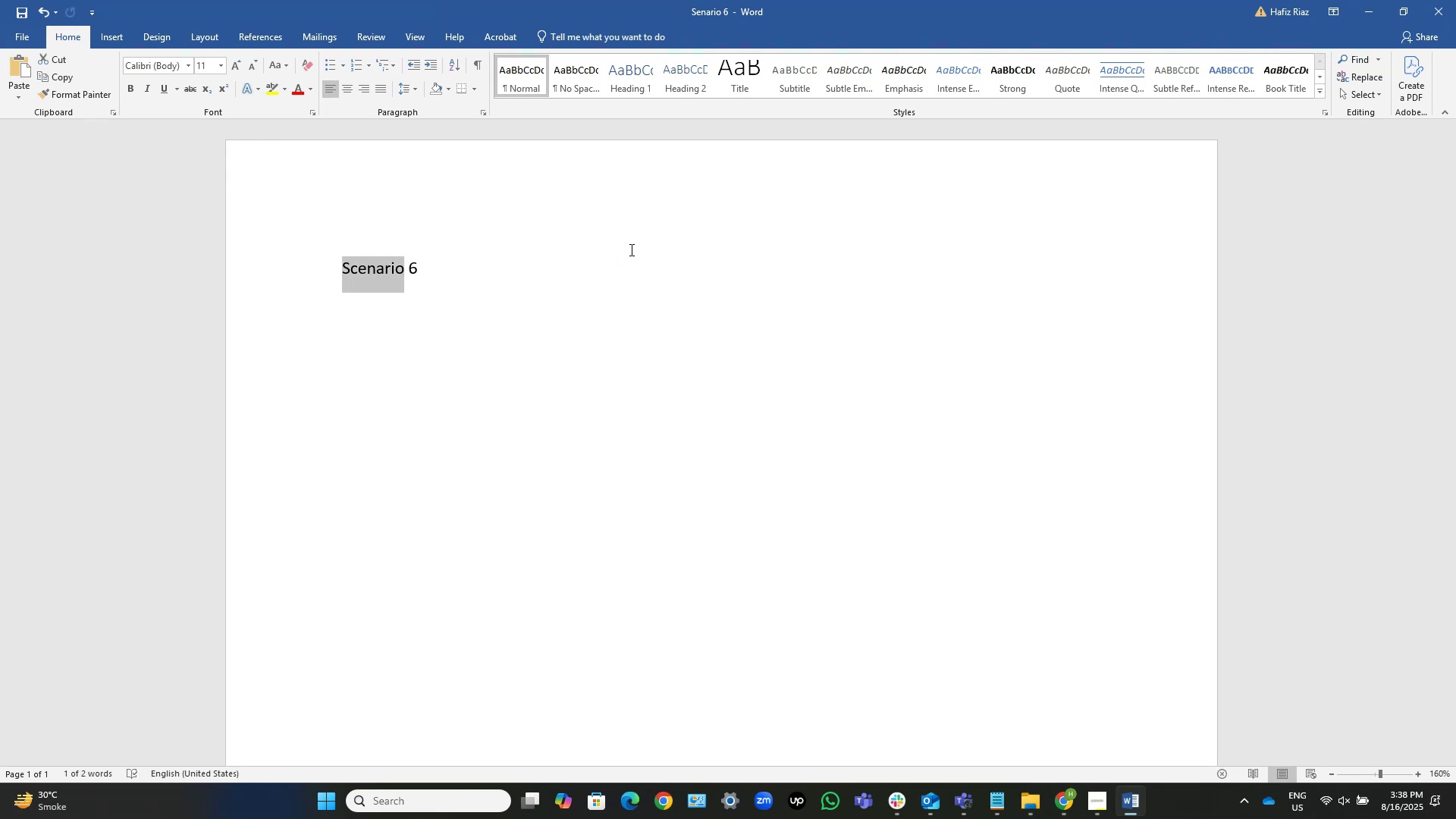 
key(Control+S)
 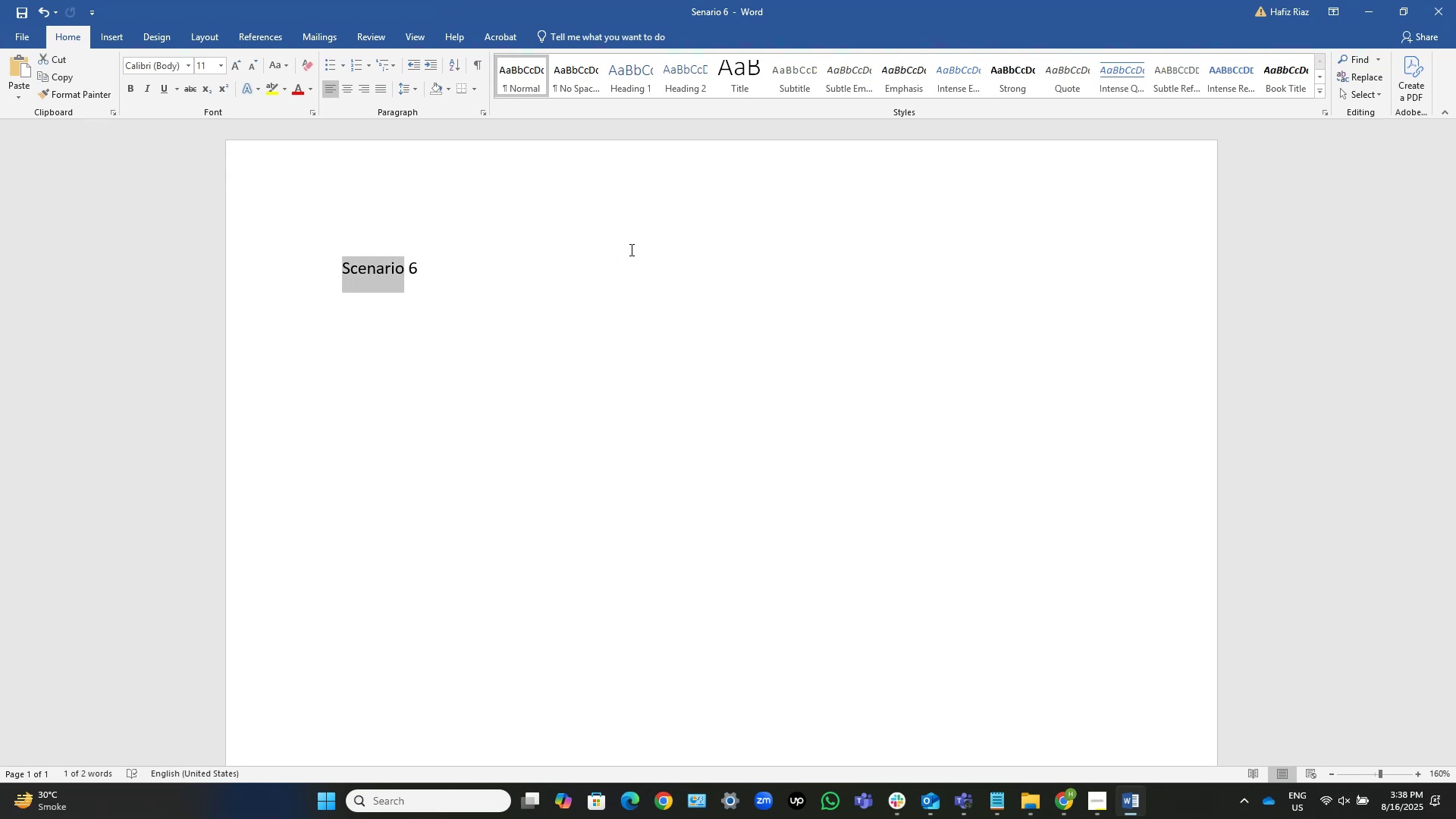 
key(Control+S)
 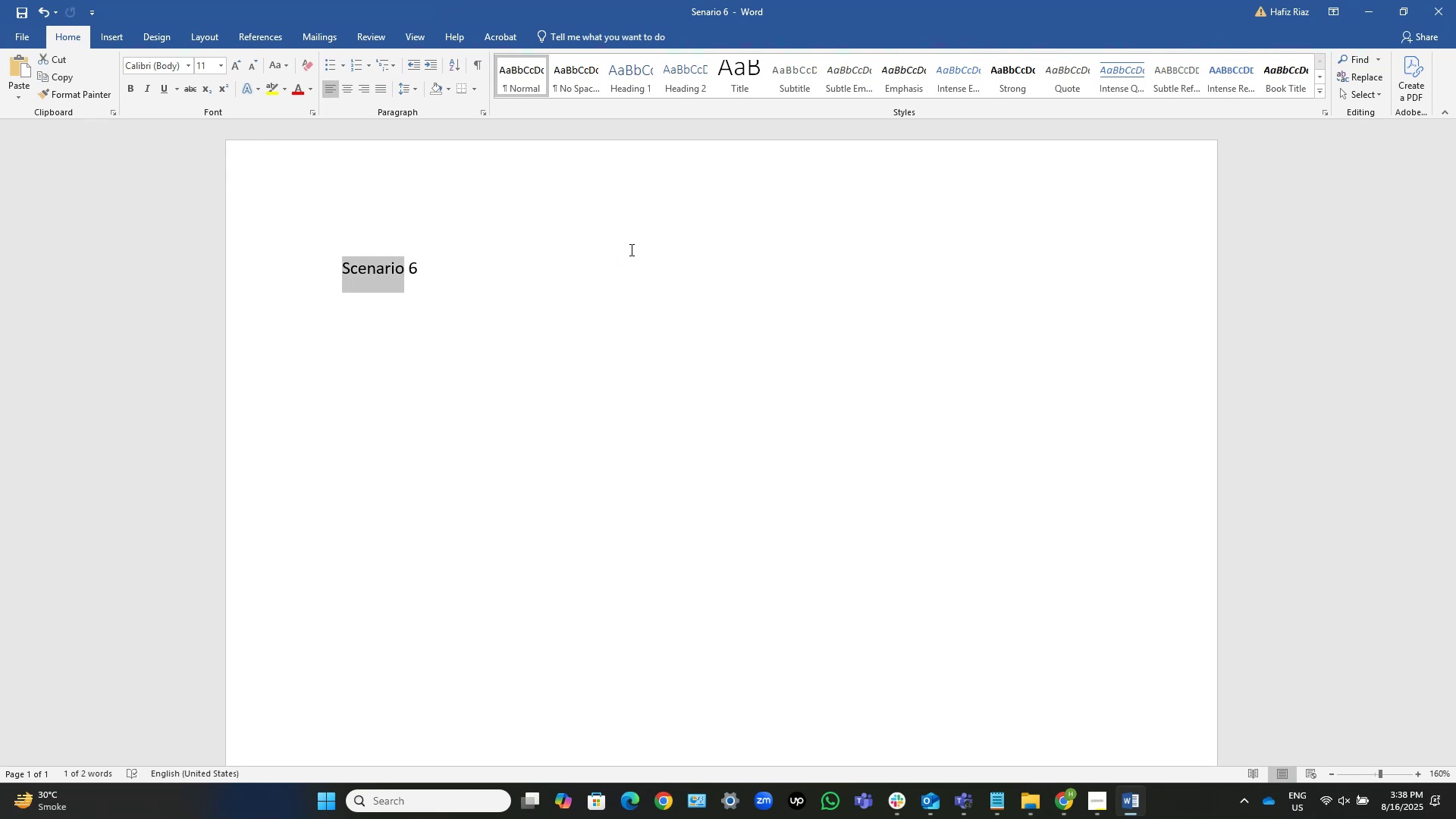 
key(Control+C)
 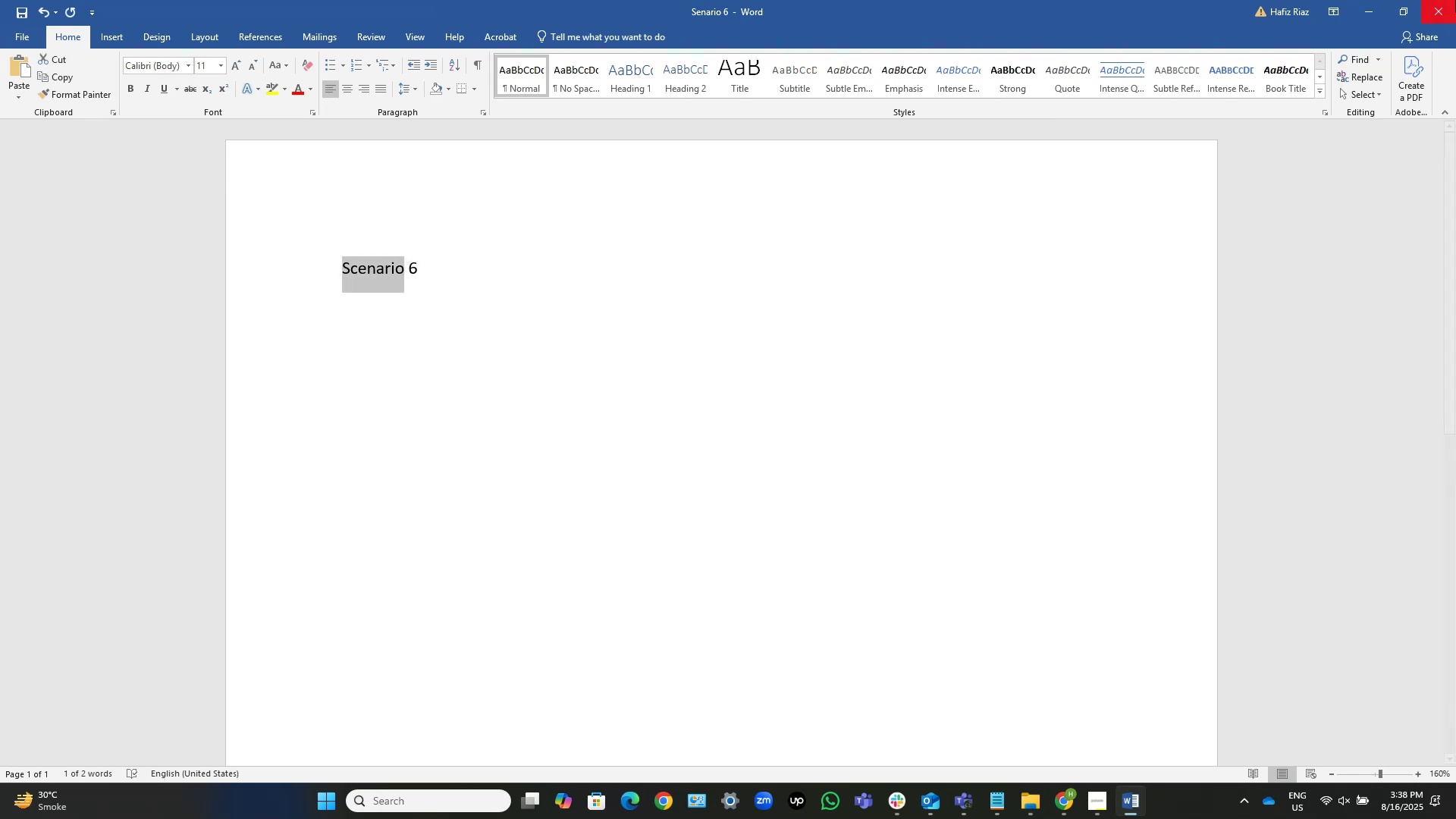 
left_click([1439, 5])
 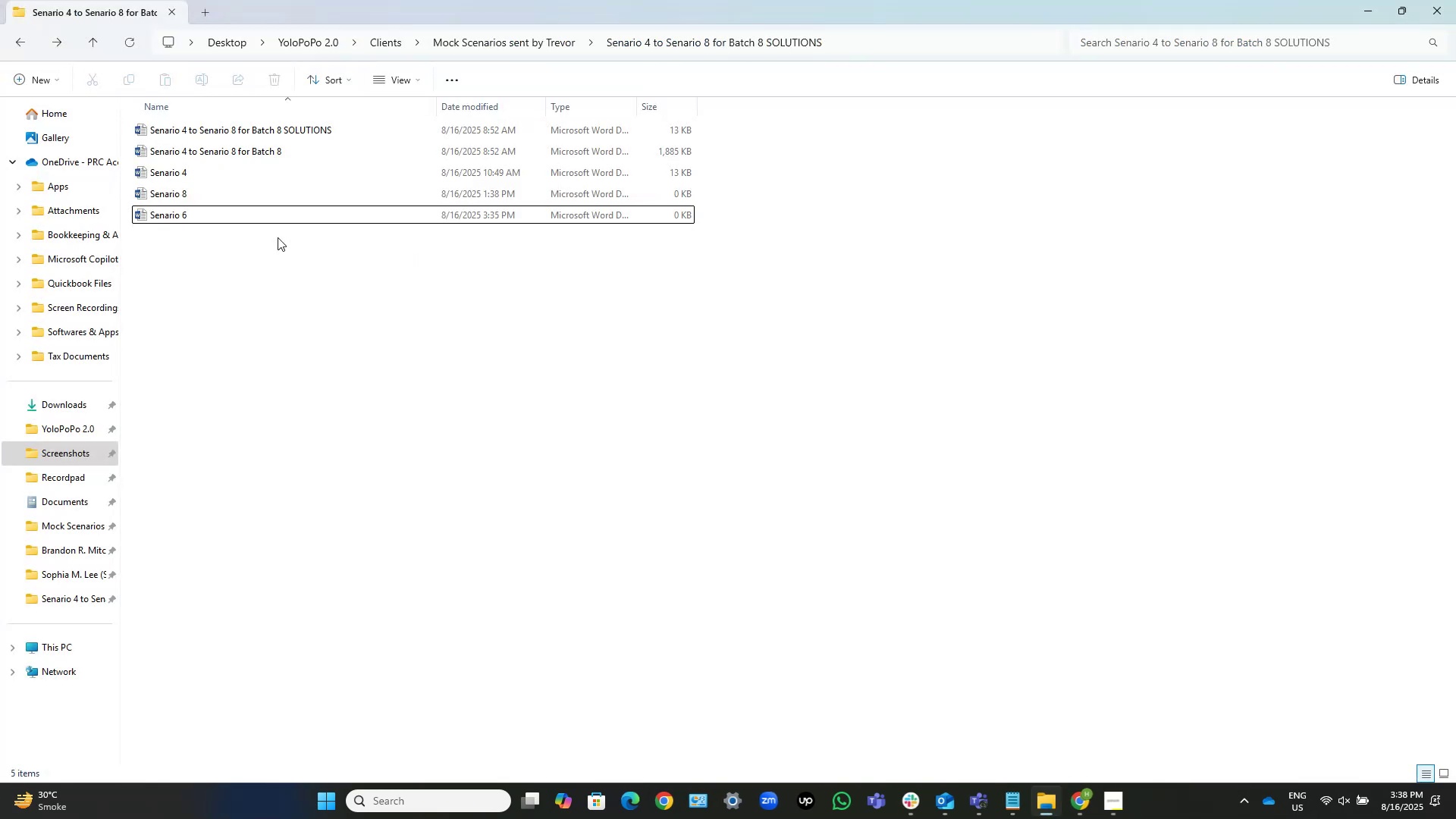 
left_click([158, 221])
 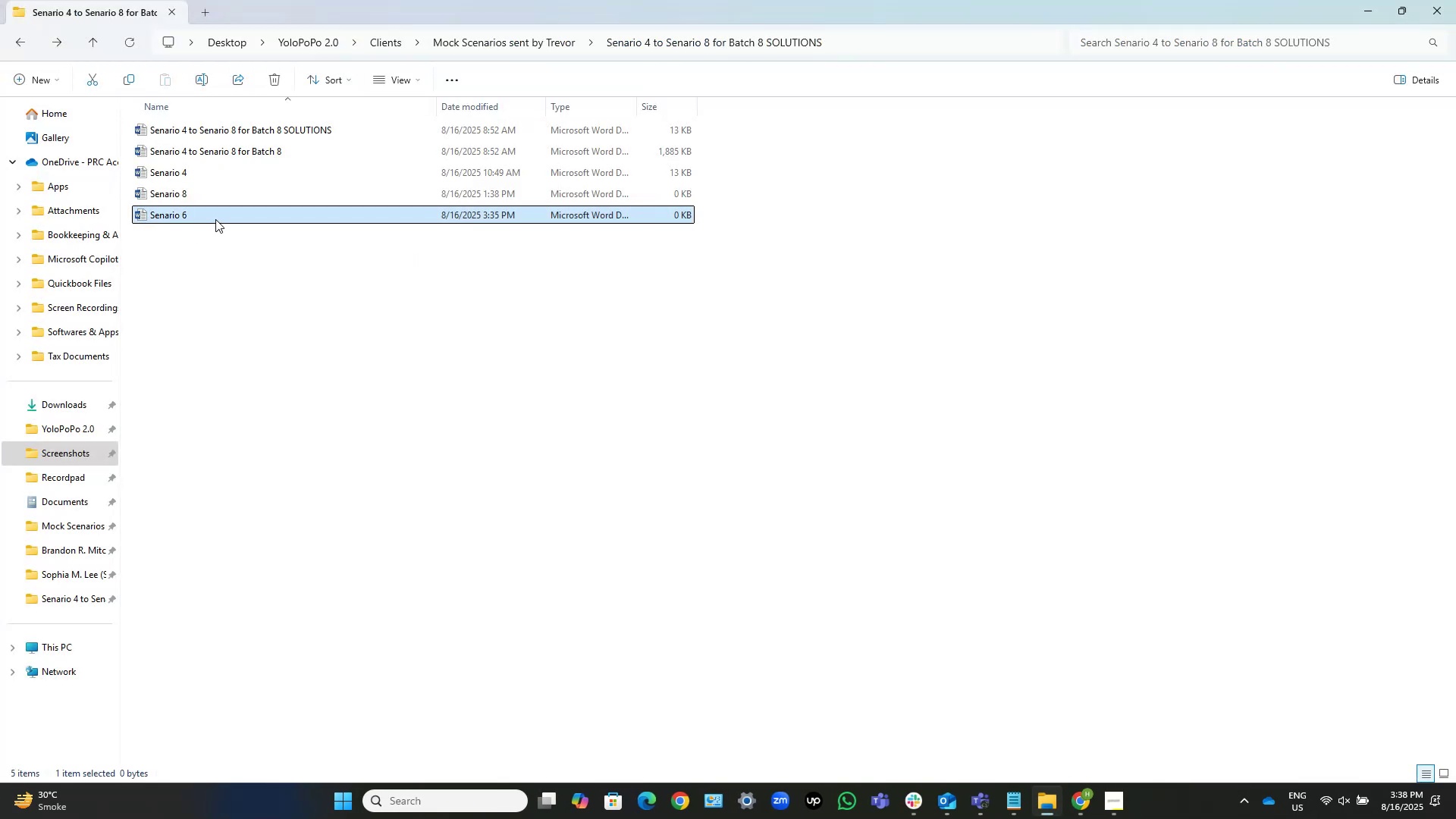 
left_click([215, 219])
 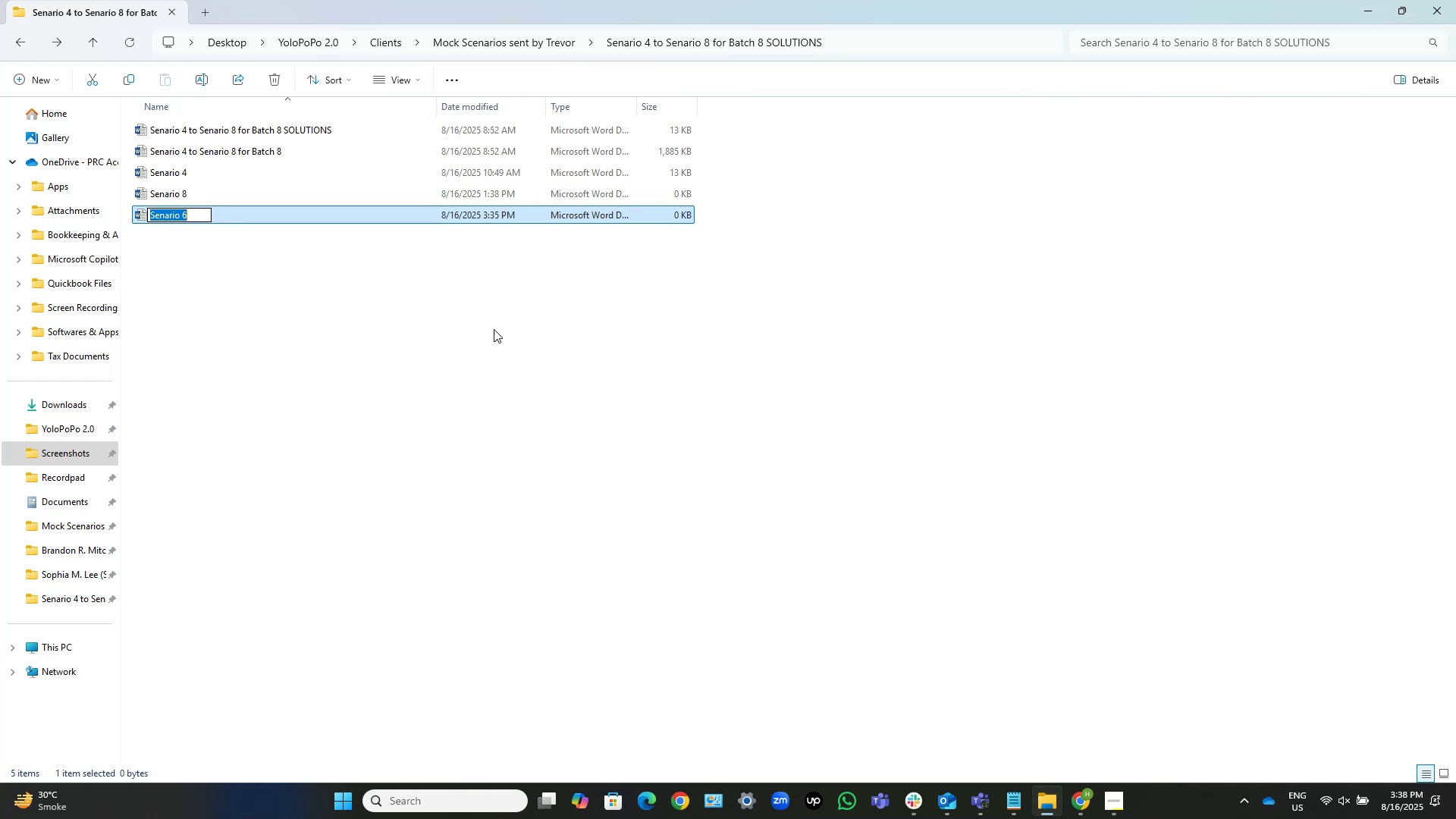 
key(ArrowLeft)
 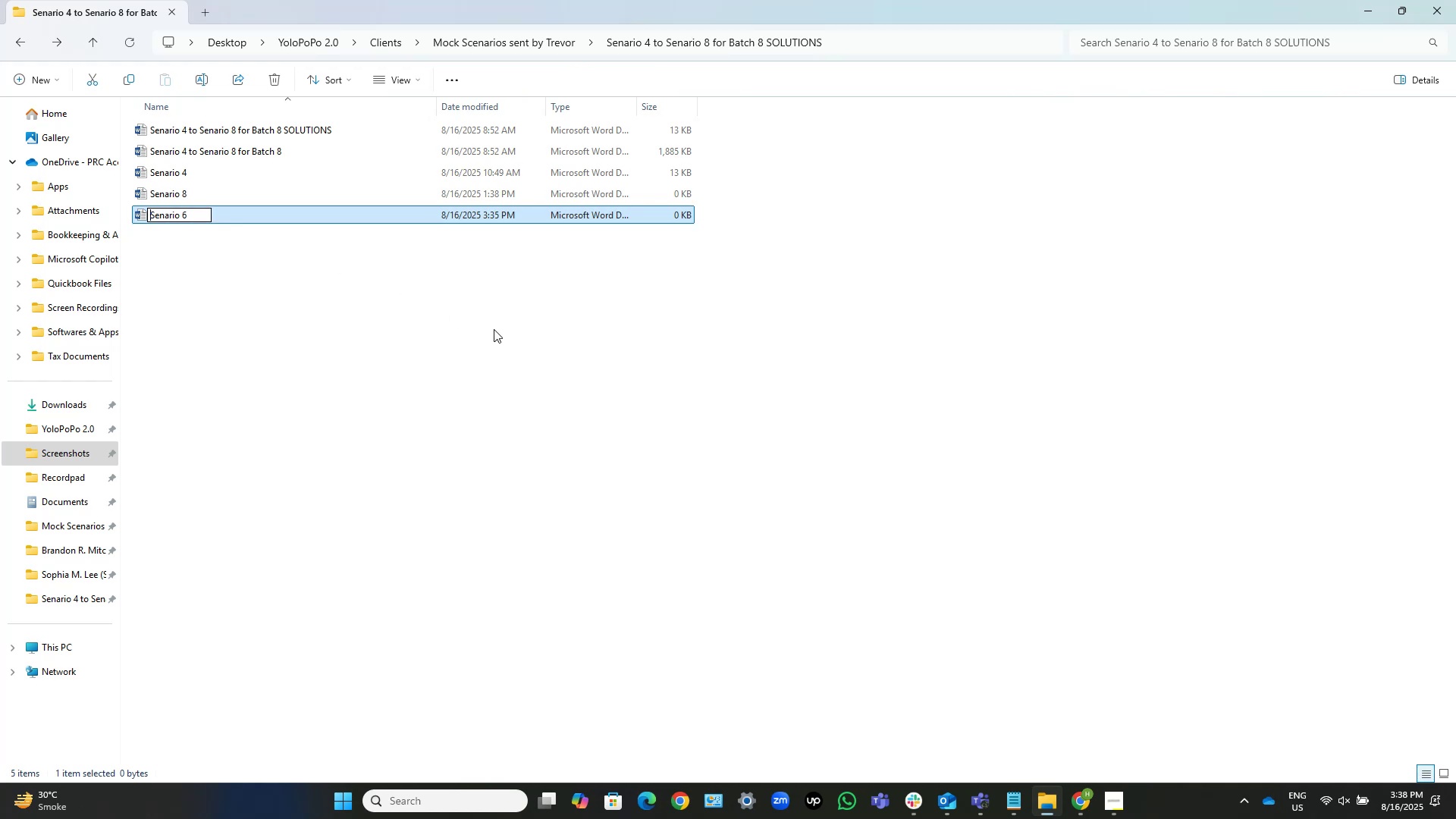 
key(ArrowRight)
 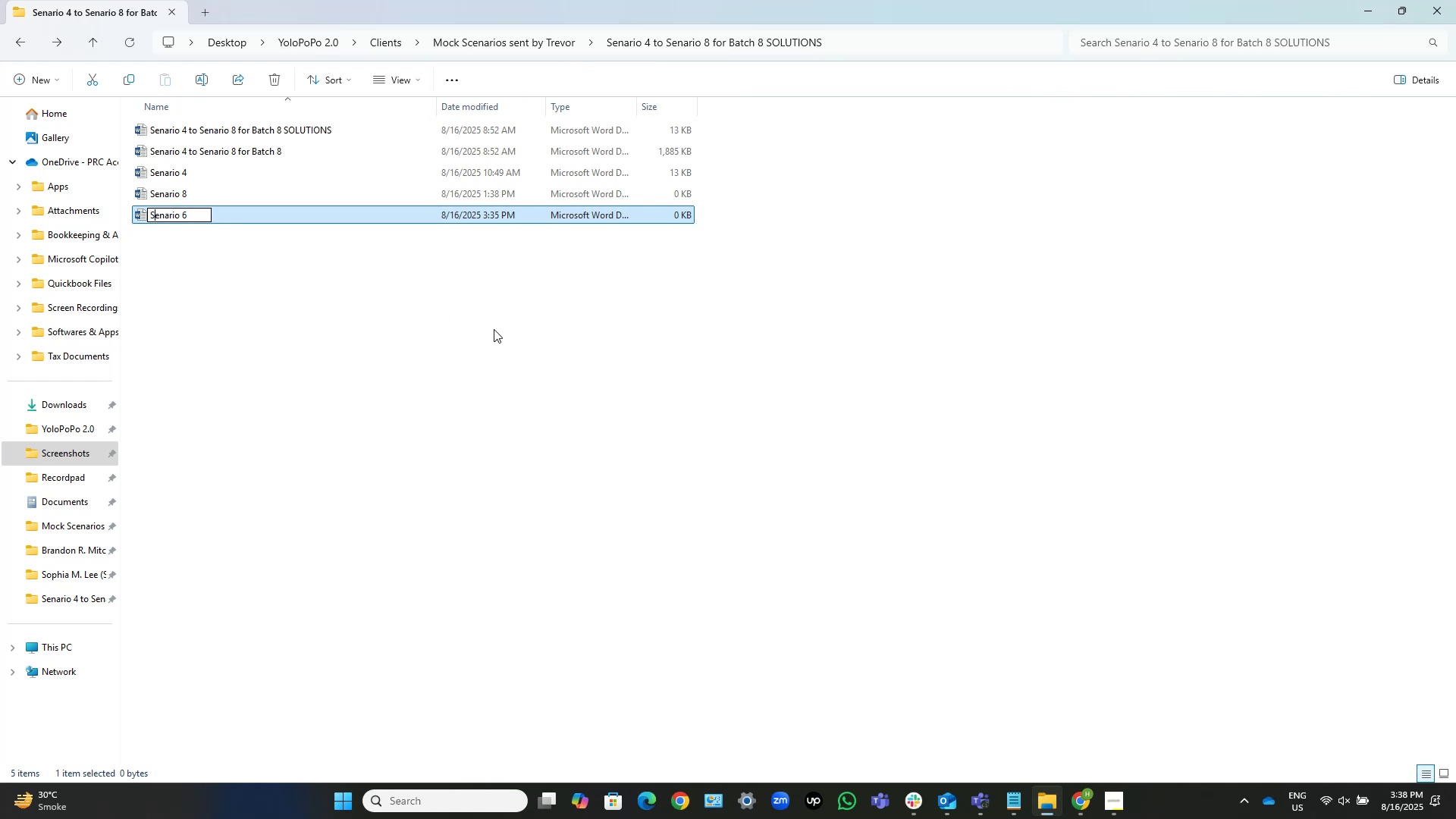 
key(Control+ArrowRight)
 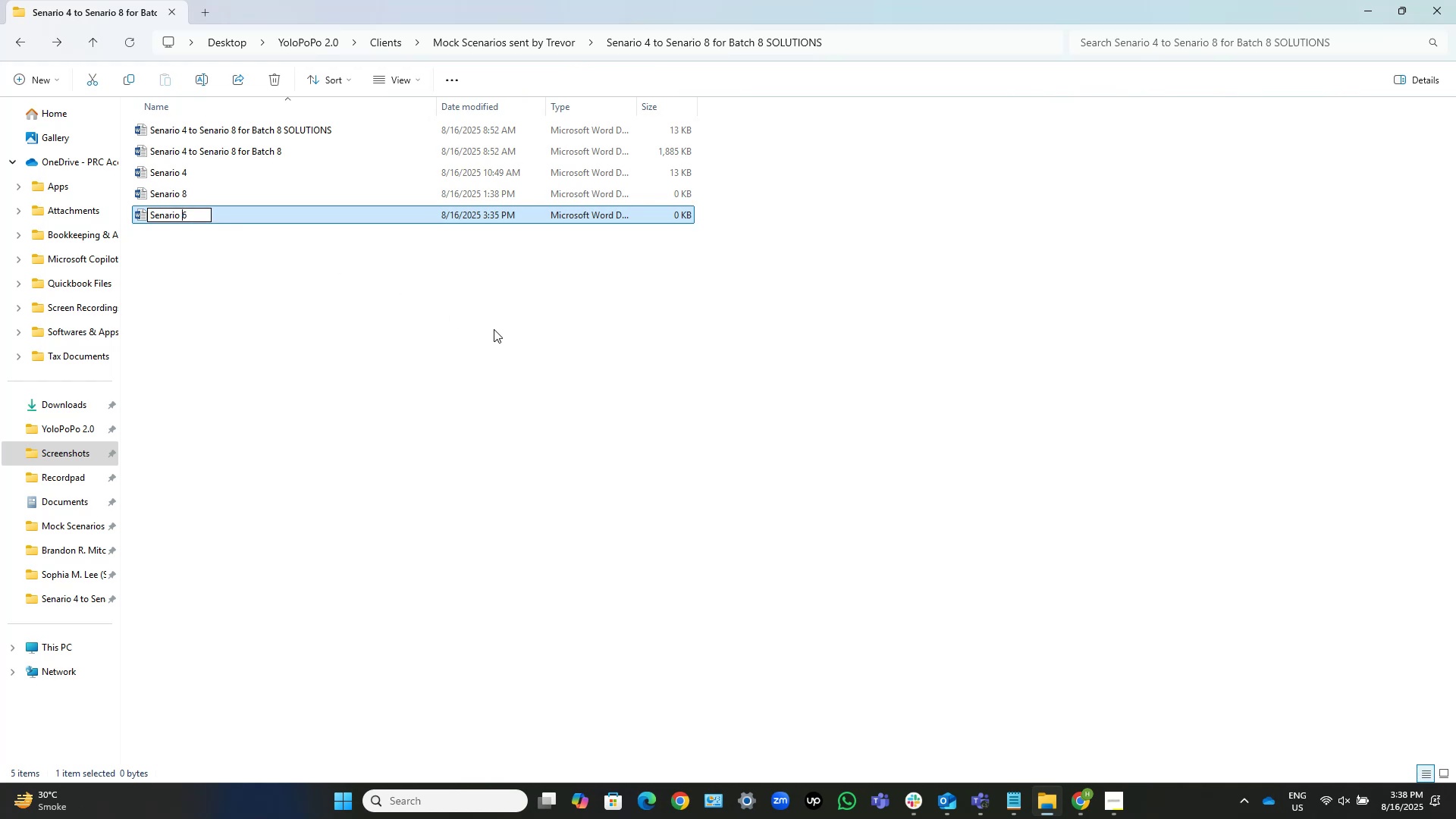 
key(ArrowLeft)
 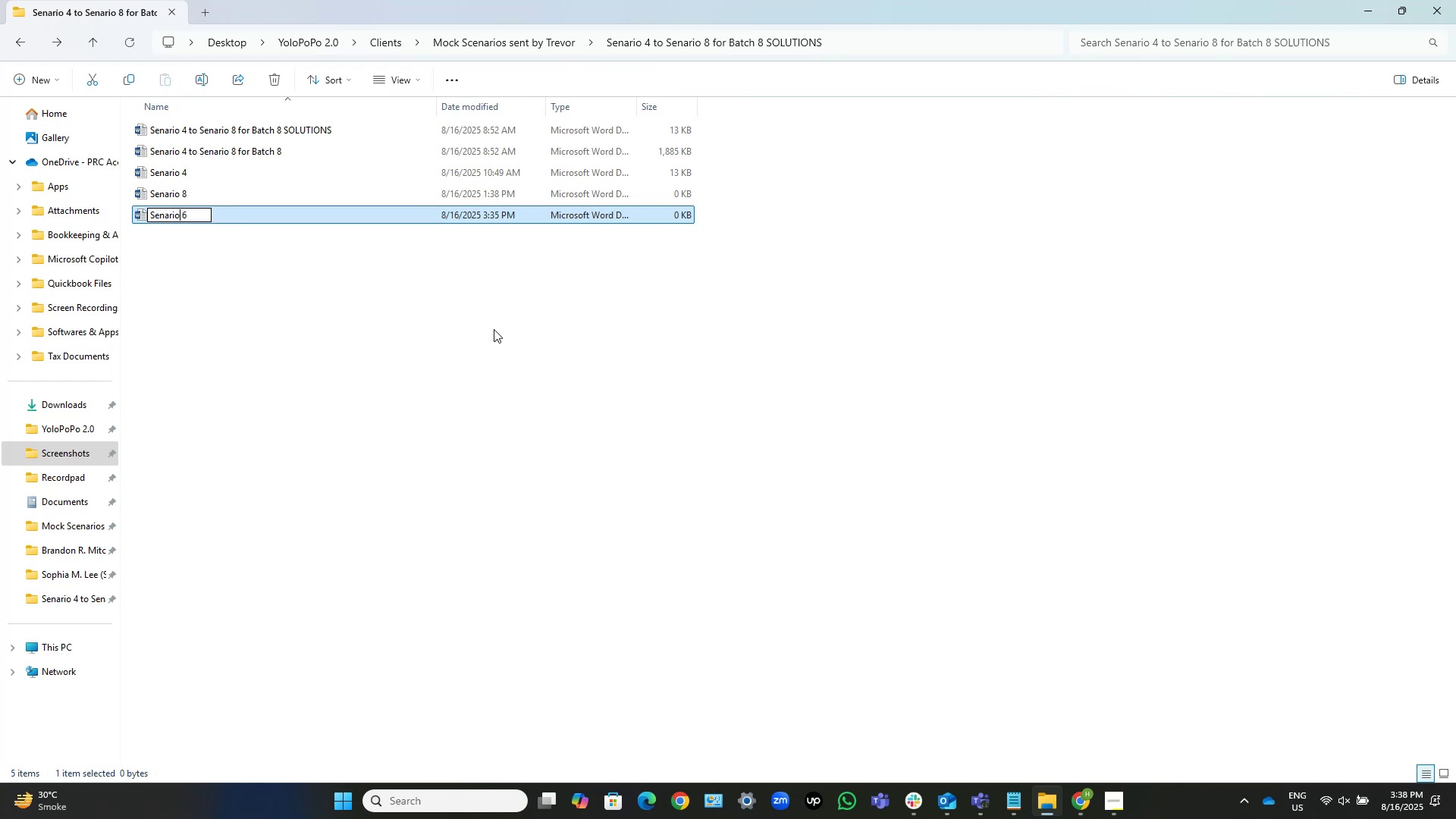 
key(Control+Shift+ShiftLeft)
 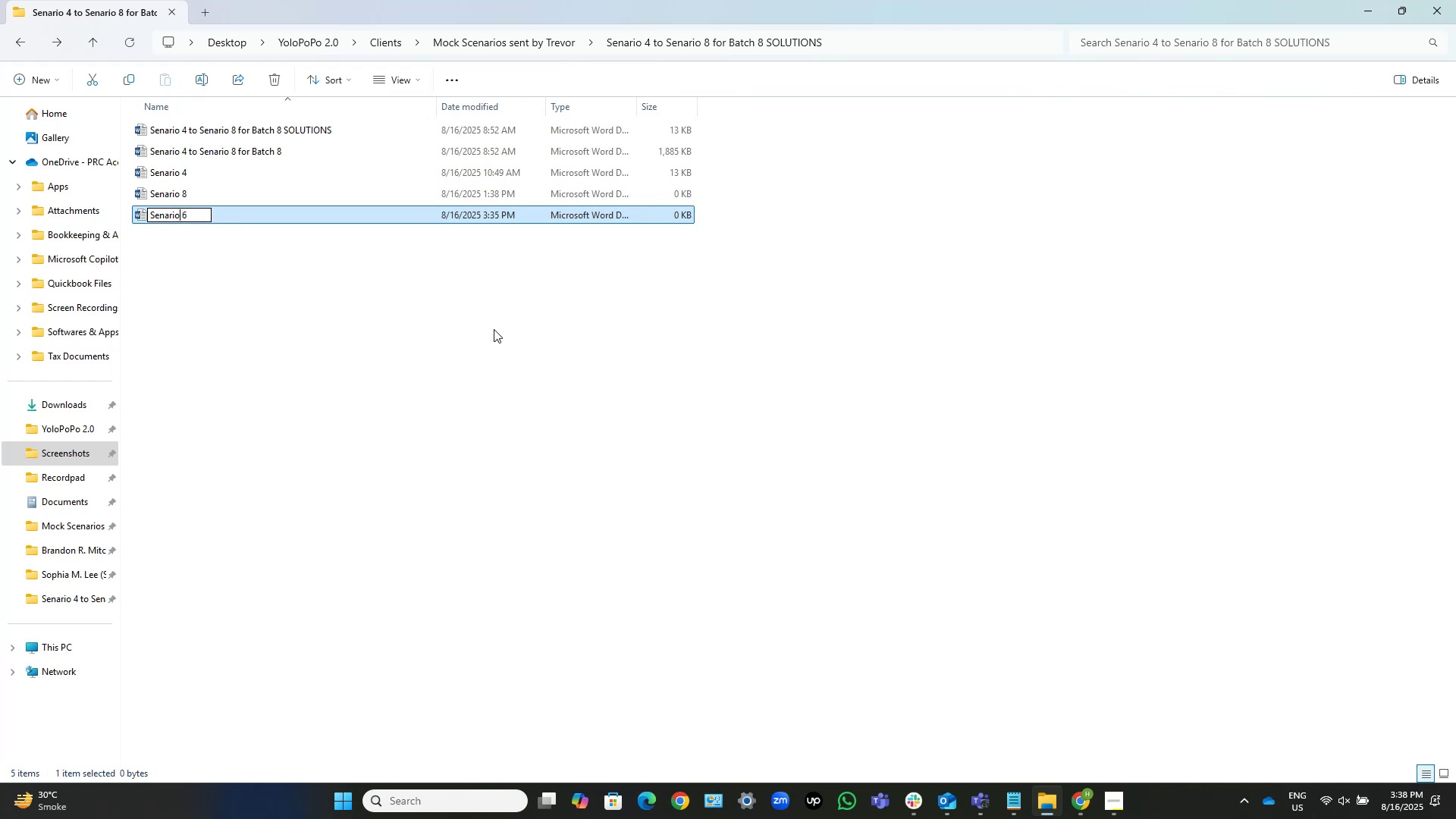 
key(Control+Shift+ArrowLeft)
 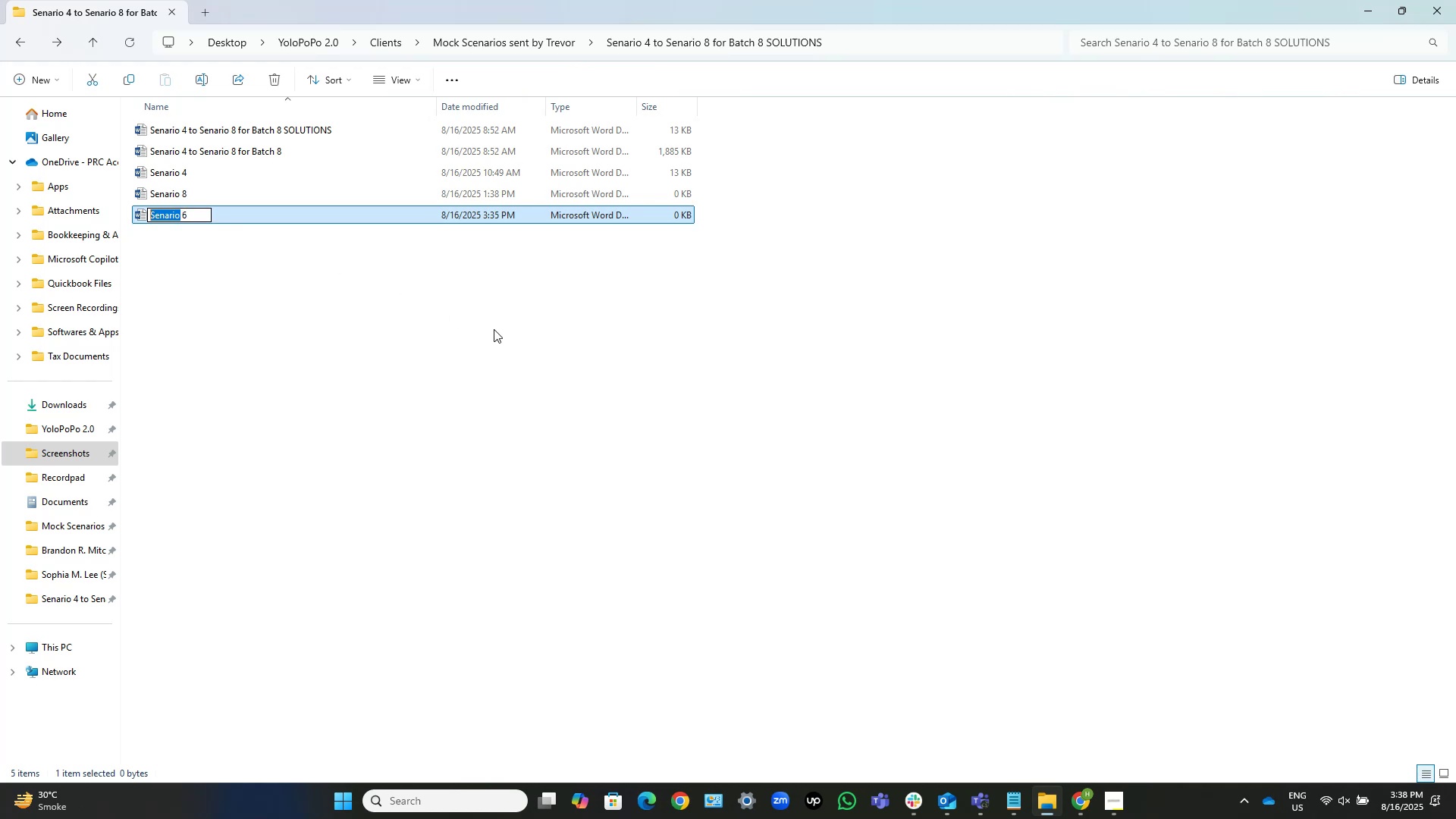 
key(Control+V)
 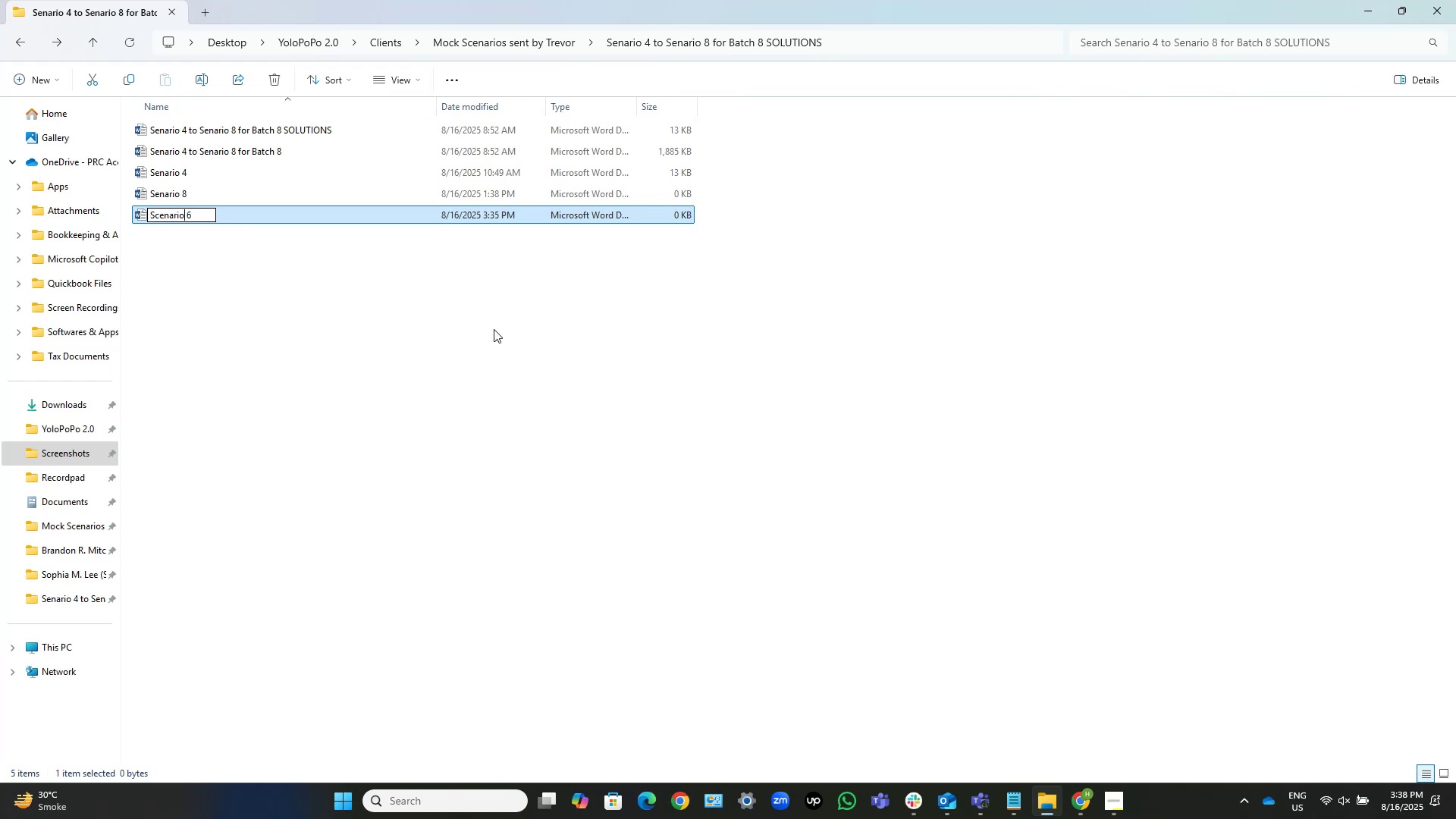 
key(NumpadEnter)
 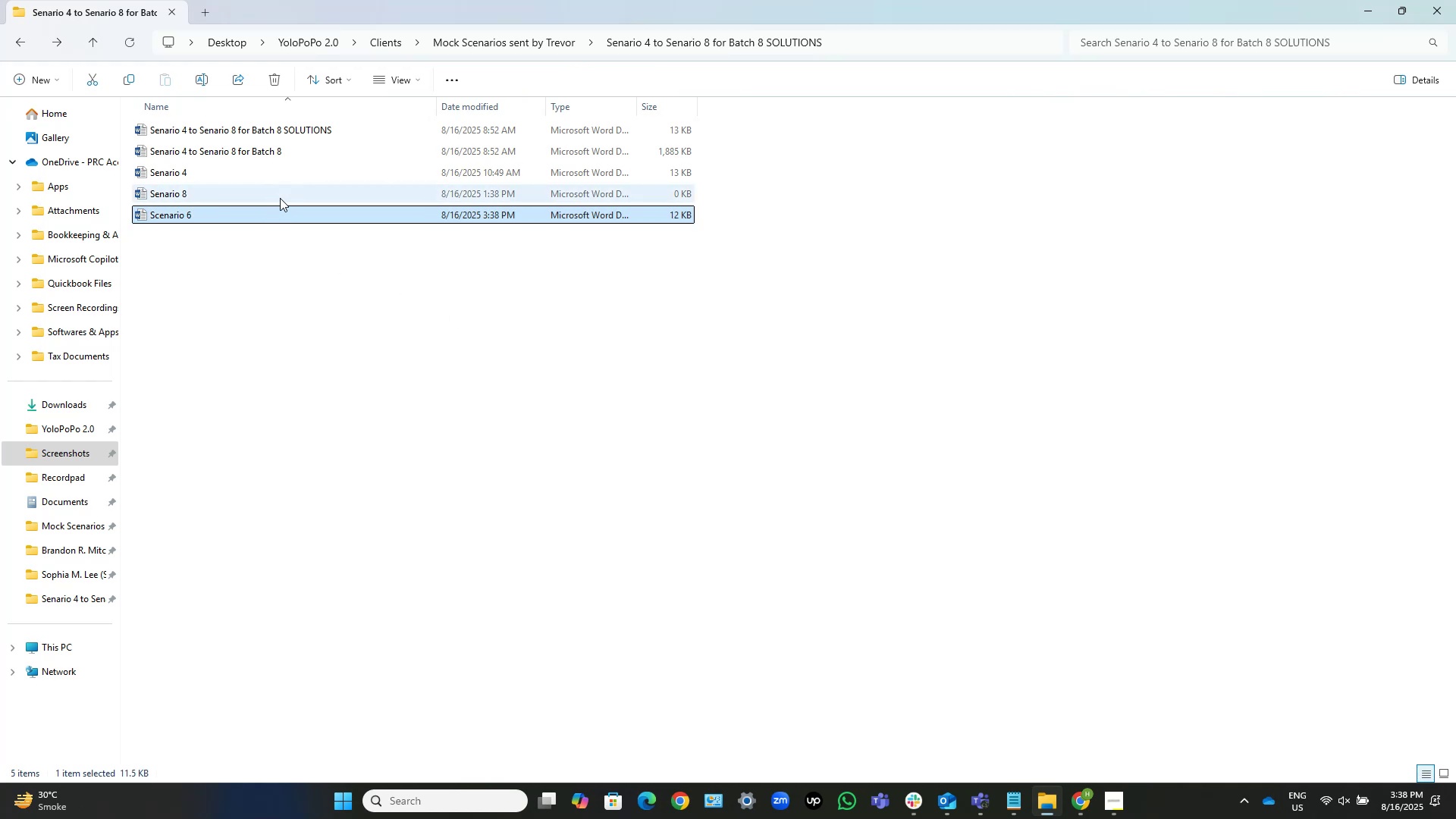 
double_click([304, 198])
 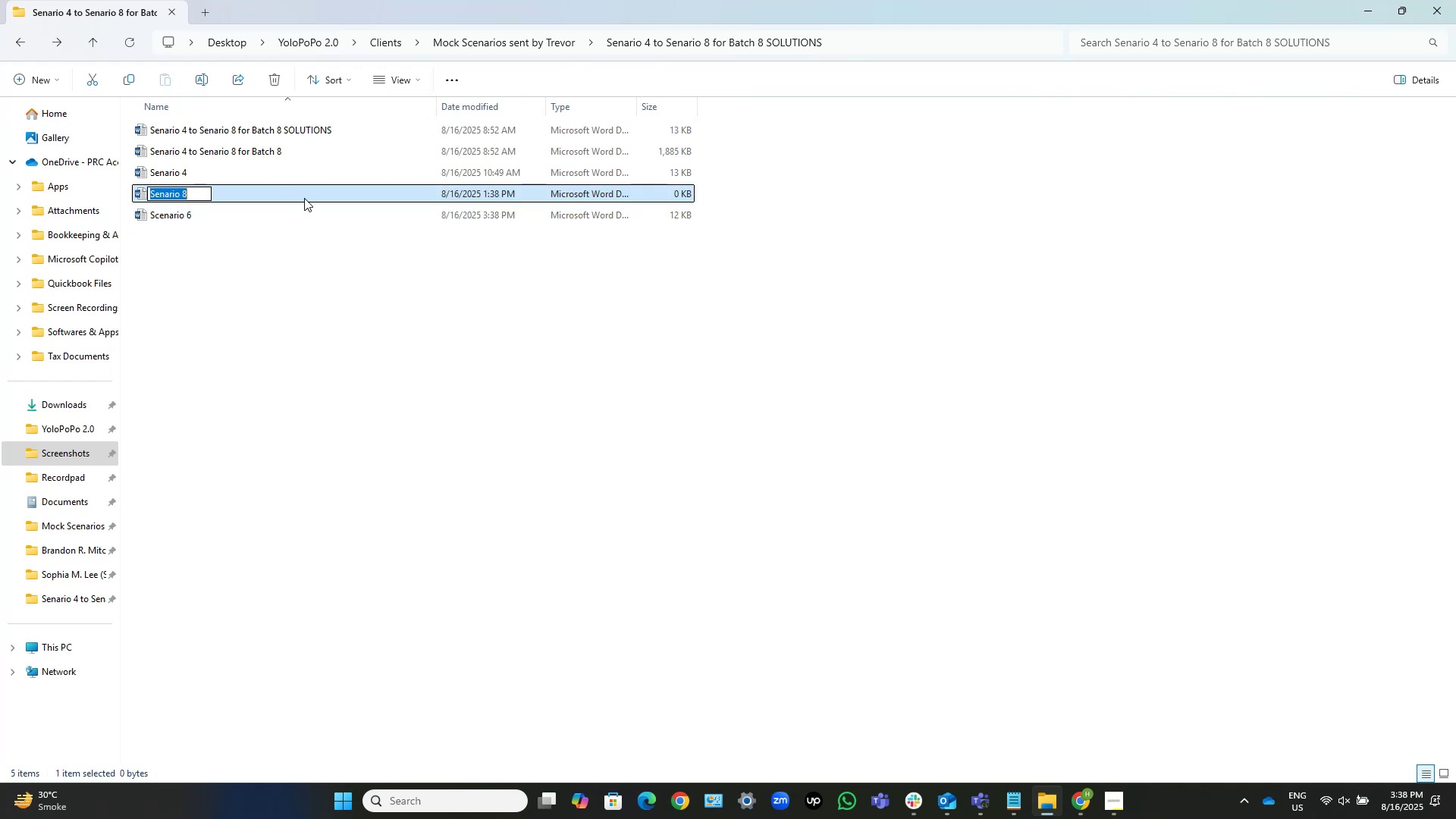 
key(ArrowLeft)
 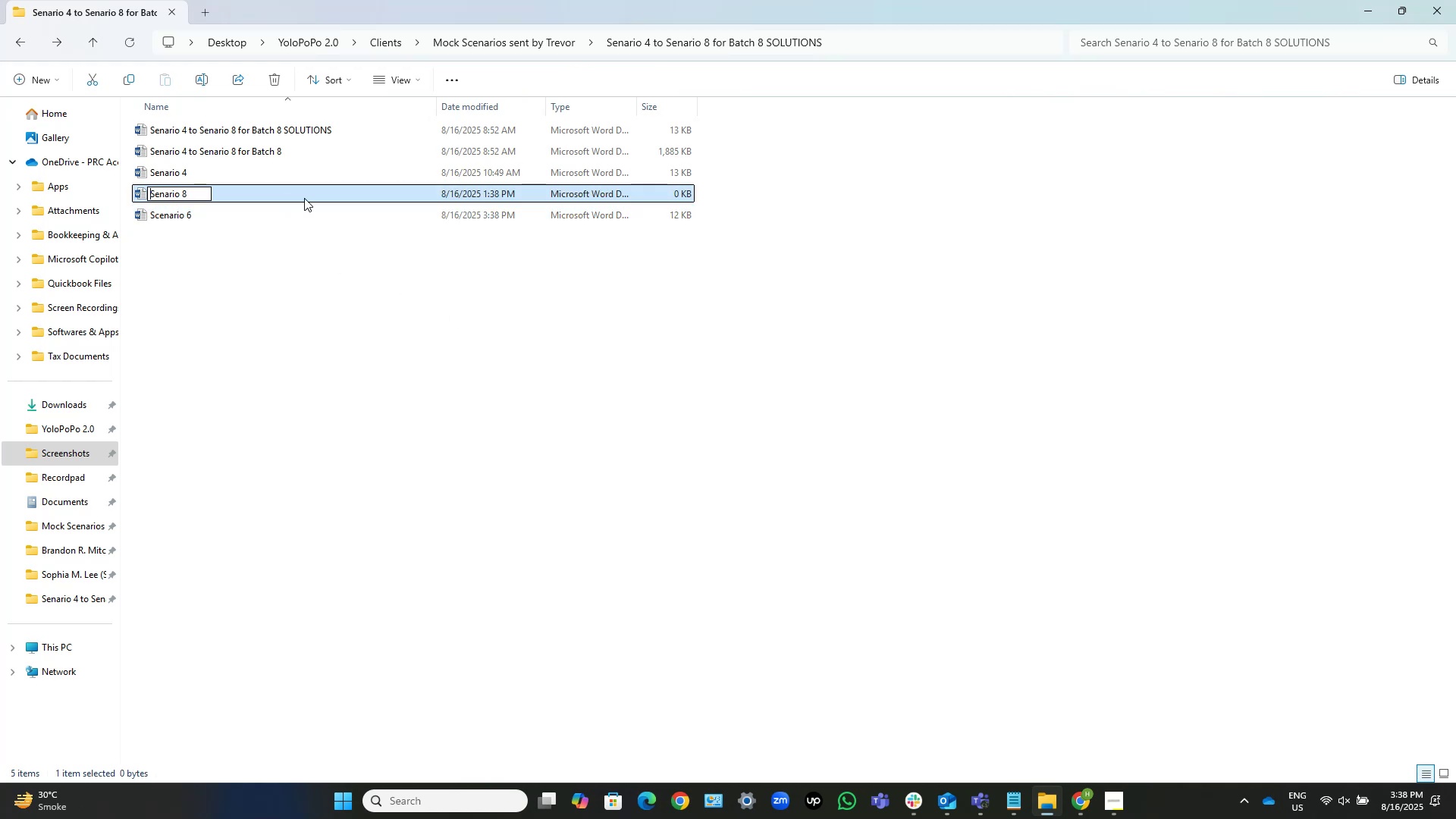 
key(Control+ControlLeft)
 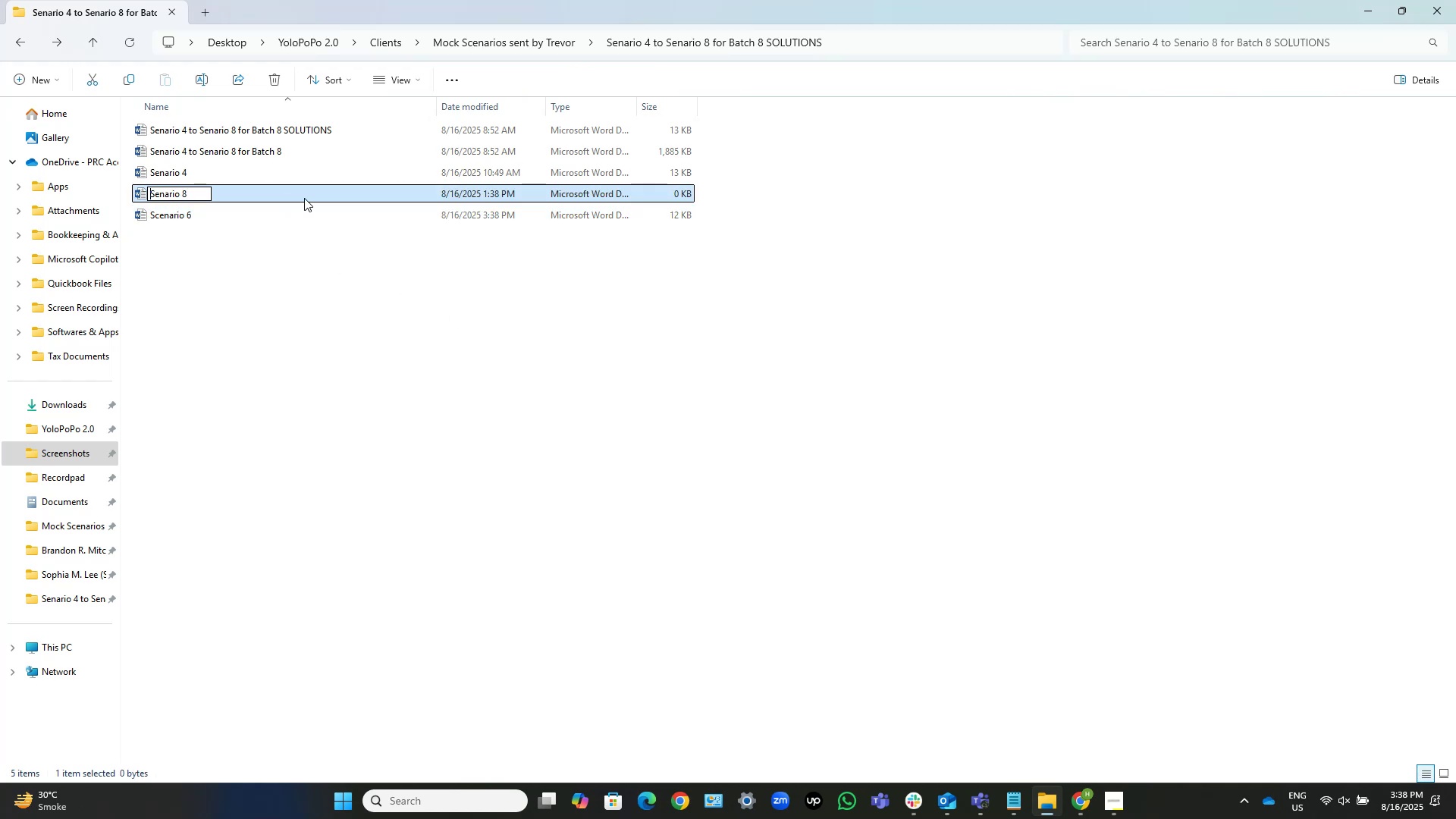 
key(Control+ArrowRight)
 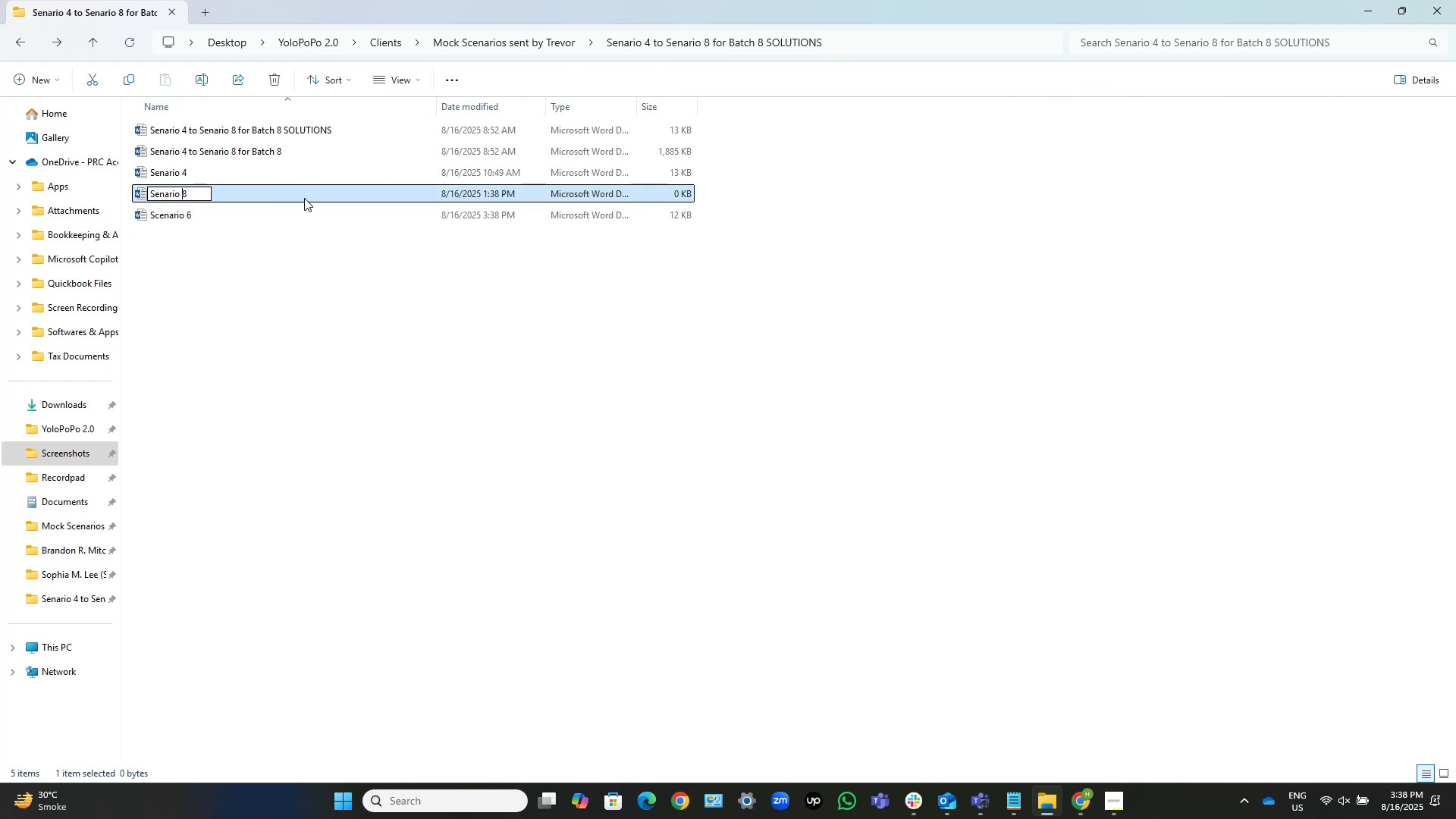 
key(ArrowLeft)
 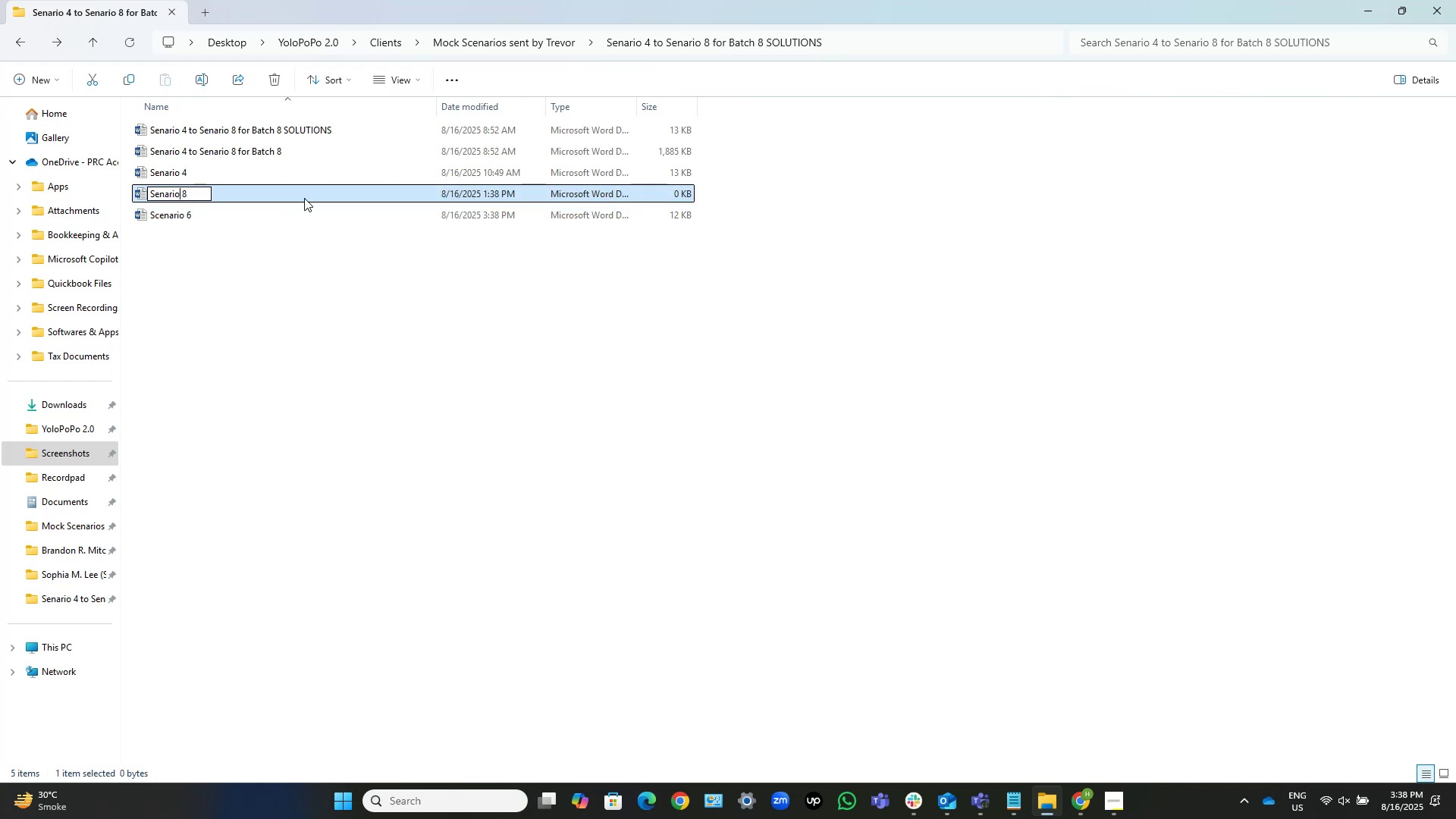 
key(Control+Shift+ShiftLeft)
 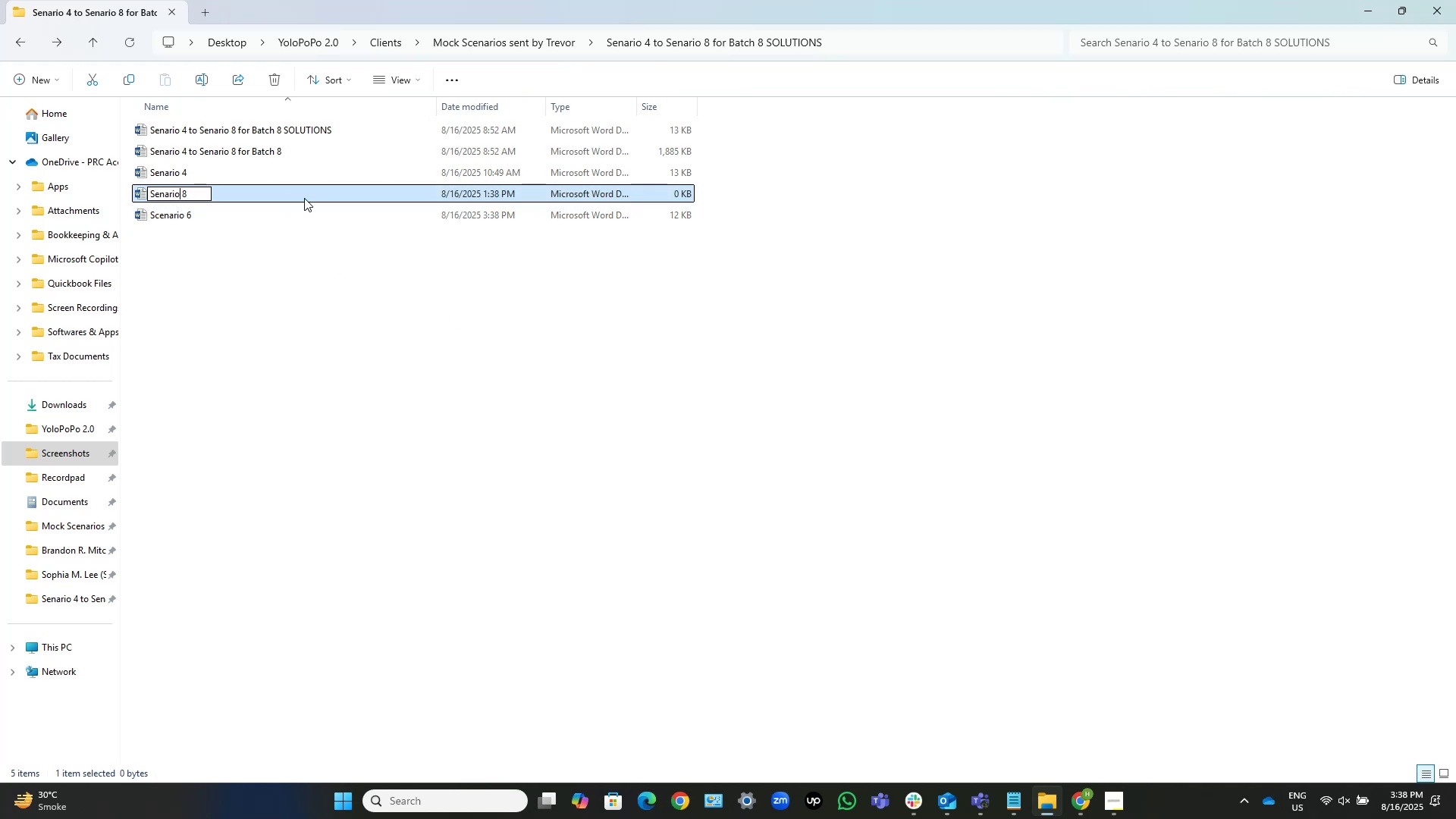 
key(Control+Shift+ArrowLeft)
 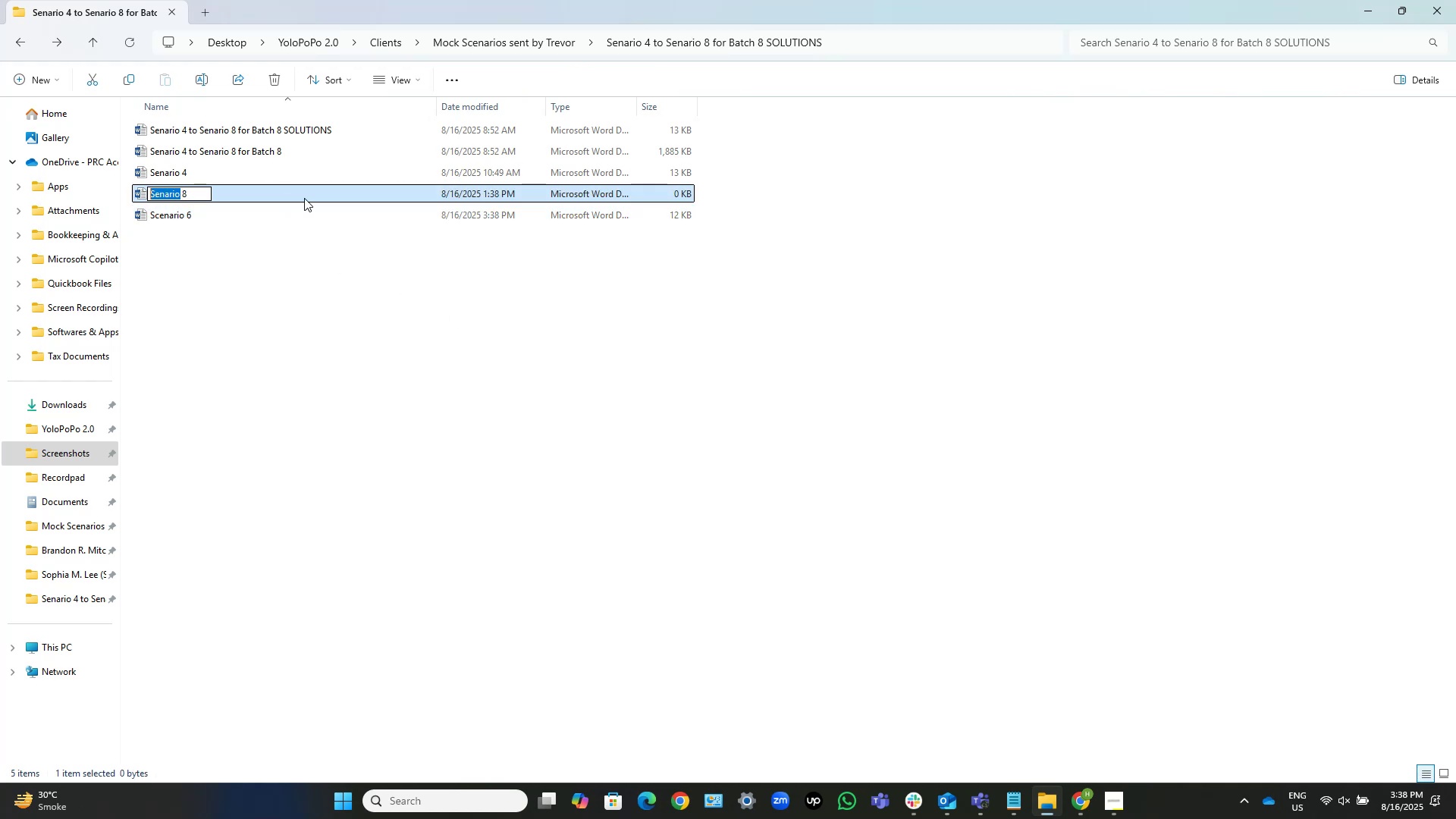 
key(Control+ControlLeft)
 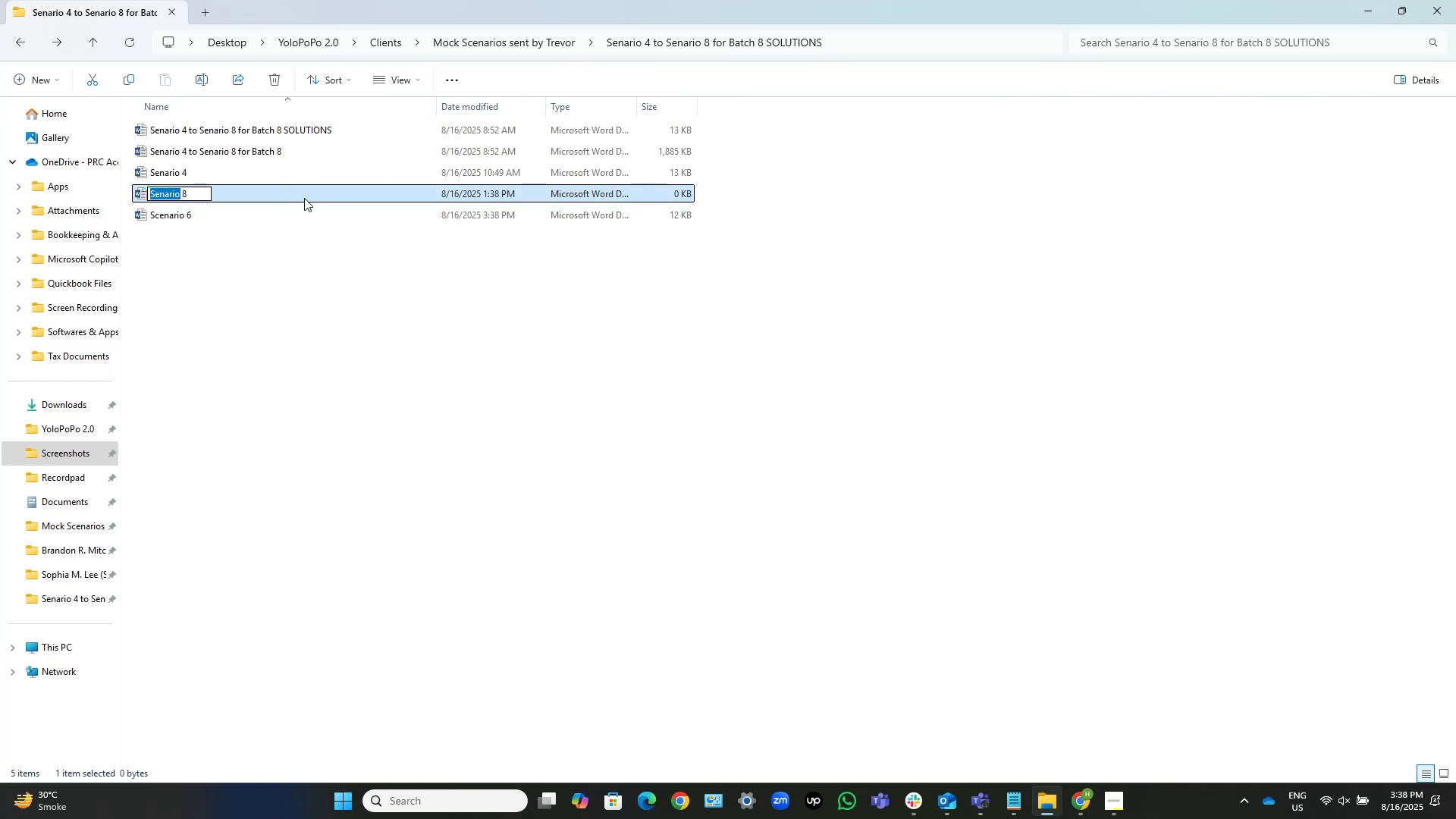 
key(Control+V)
 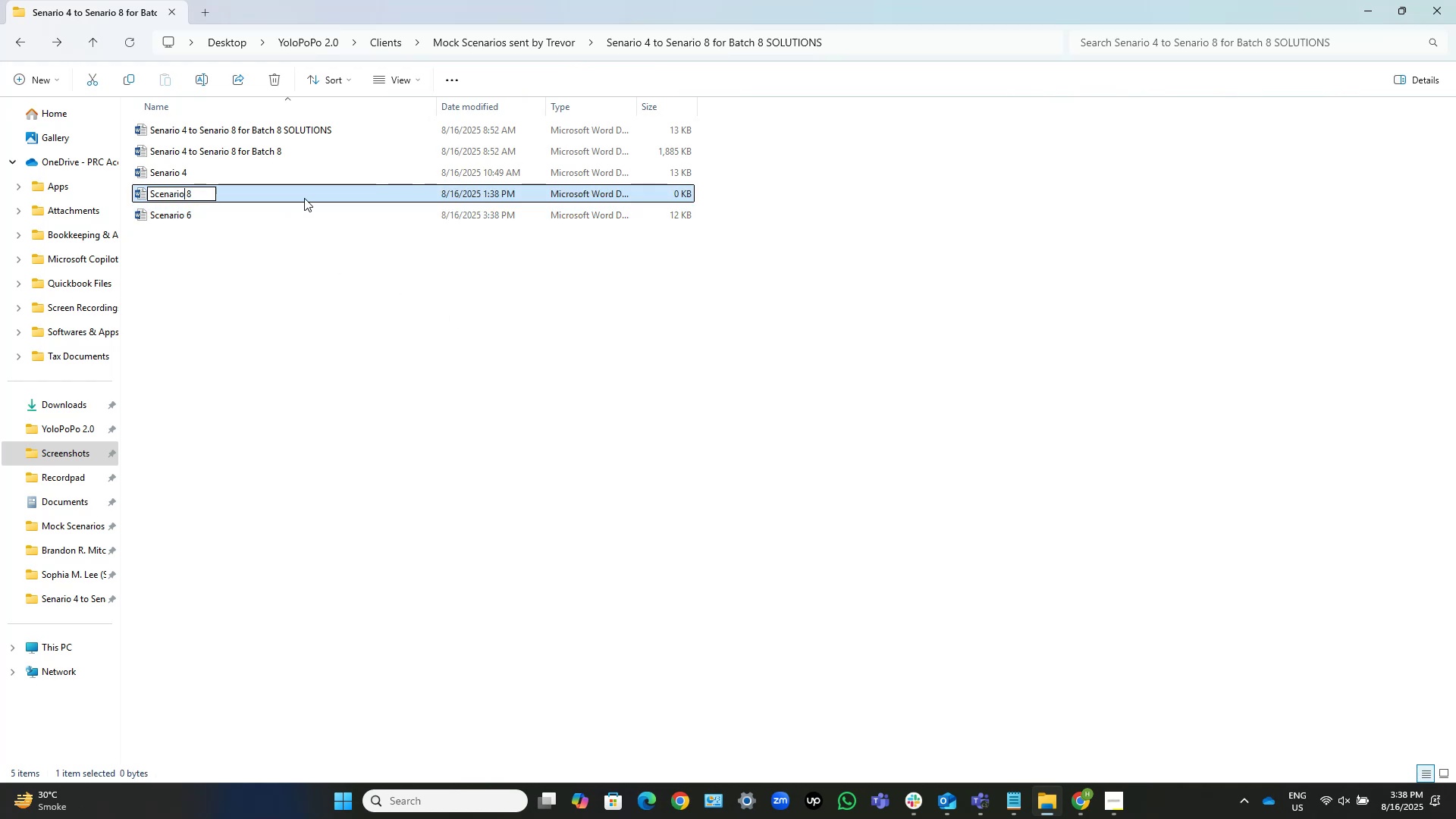 
hold_key(key=NumpadEnter, duration=6.27)
 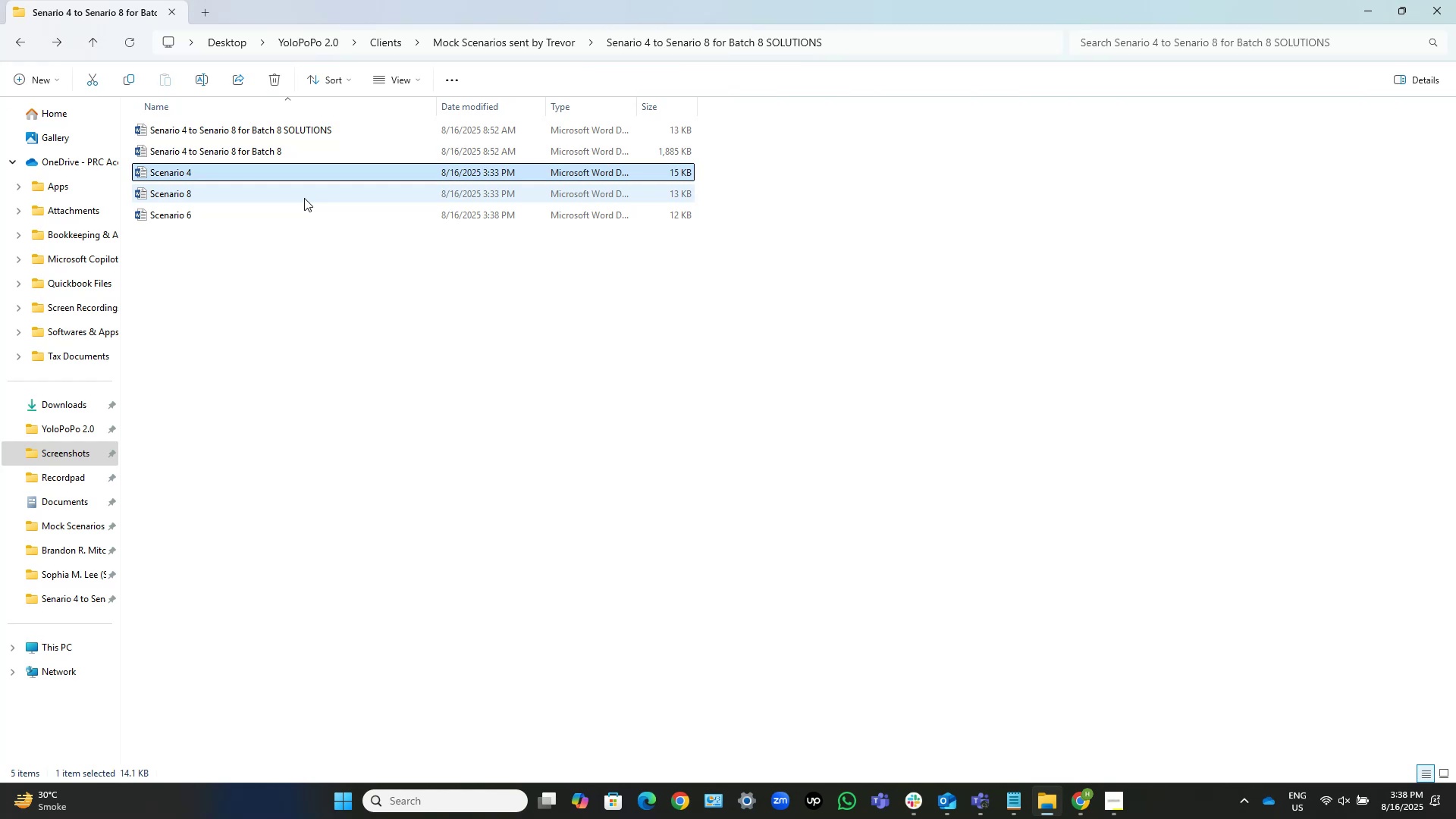 
key(ArrowUp)
 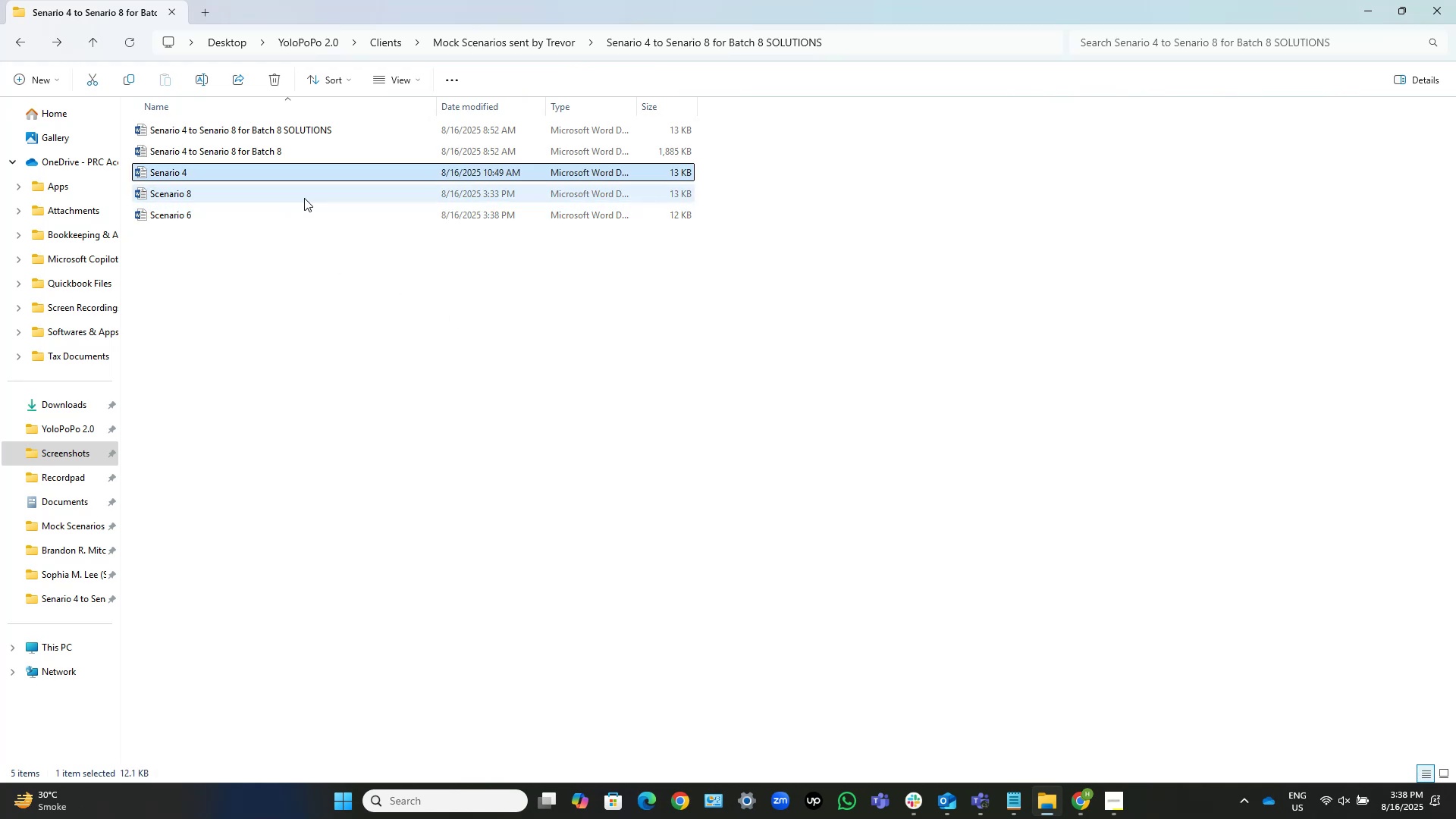 
key(F2)
 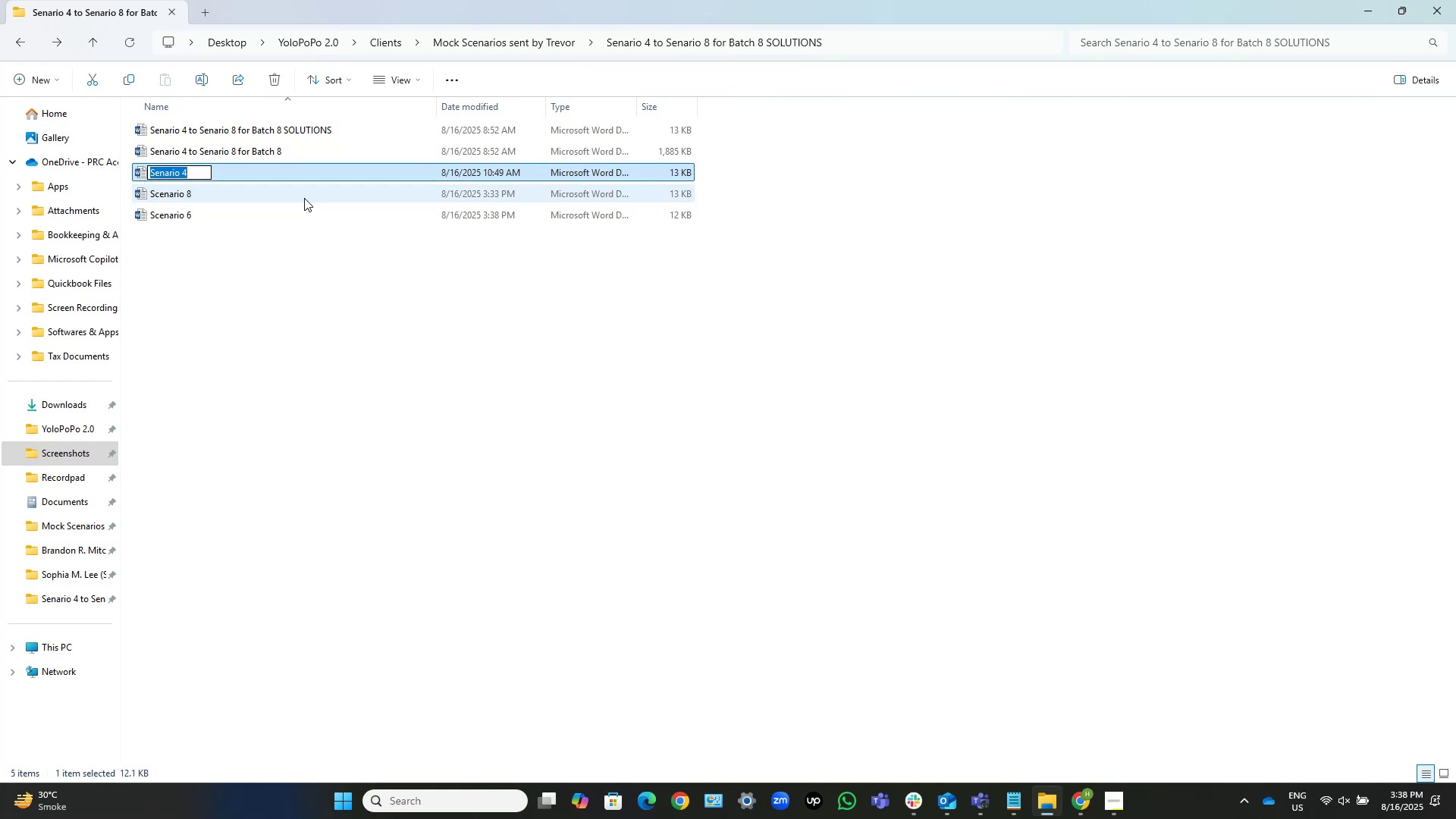 
key(ArrowLeft)
 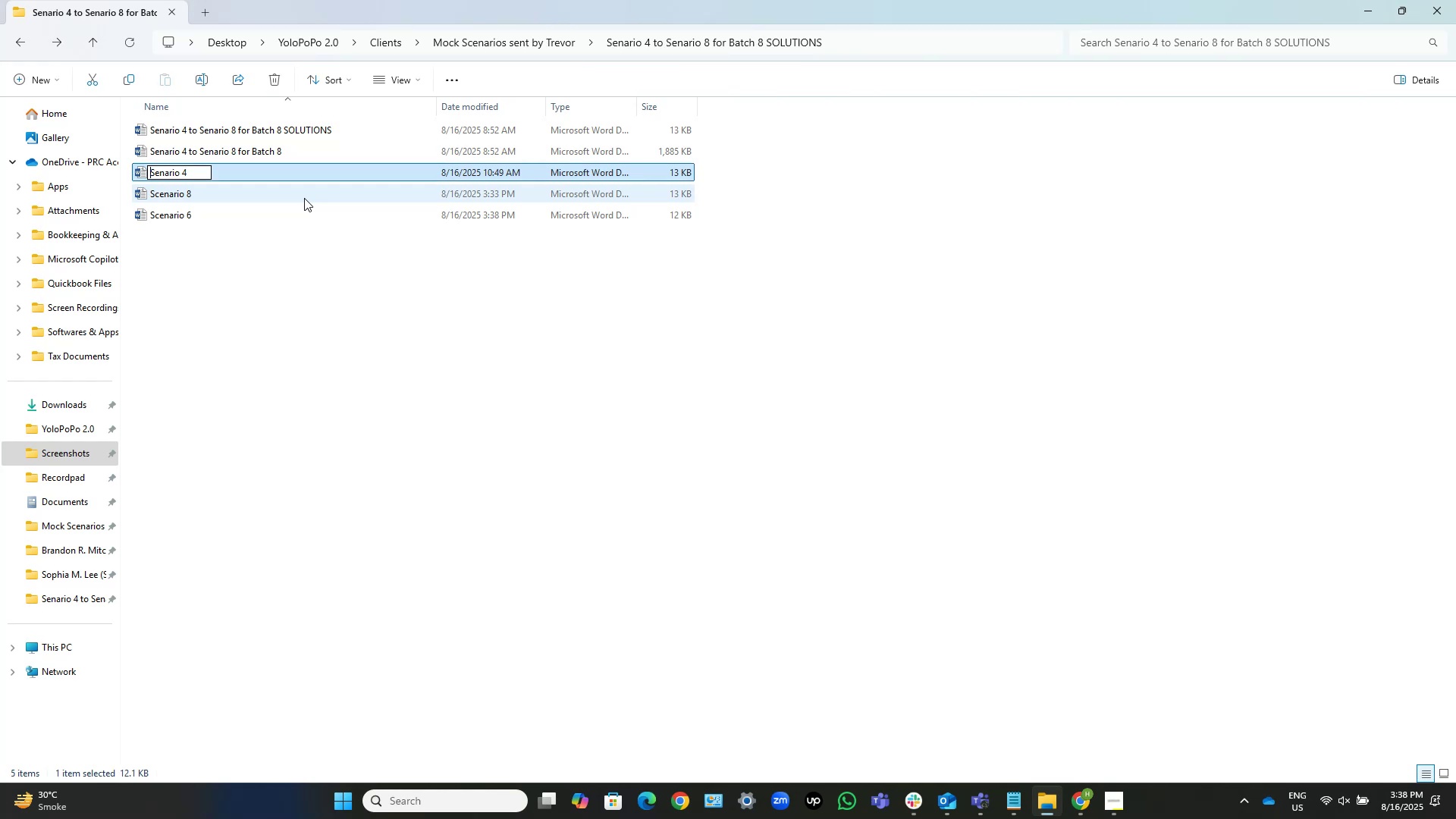 
key(Control+ArrowRight)
 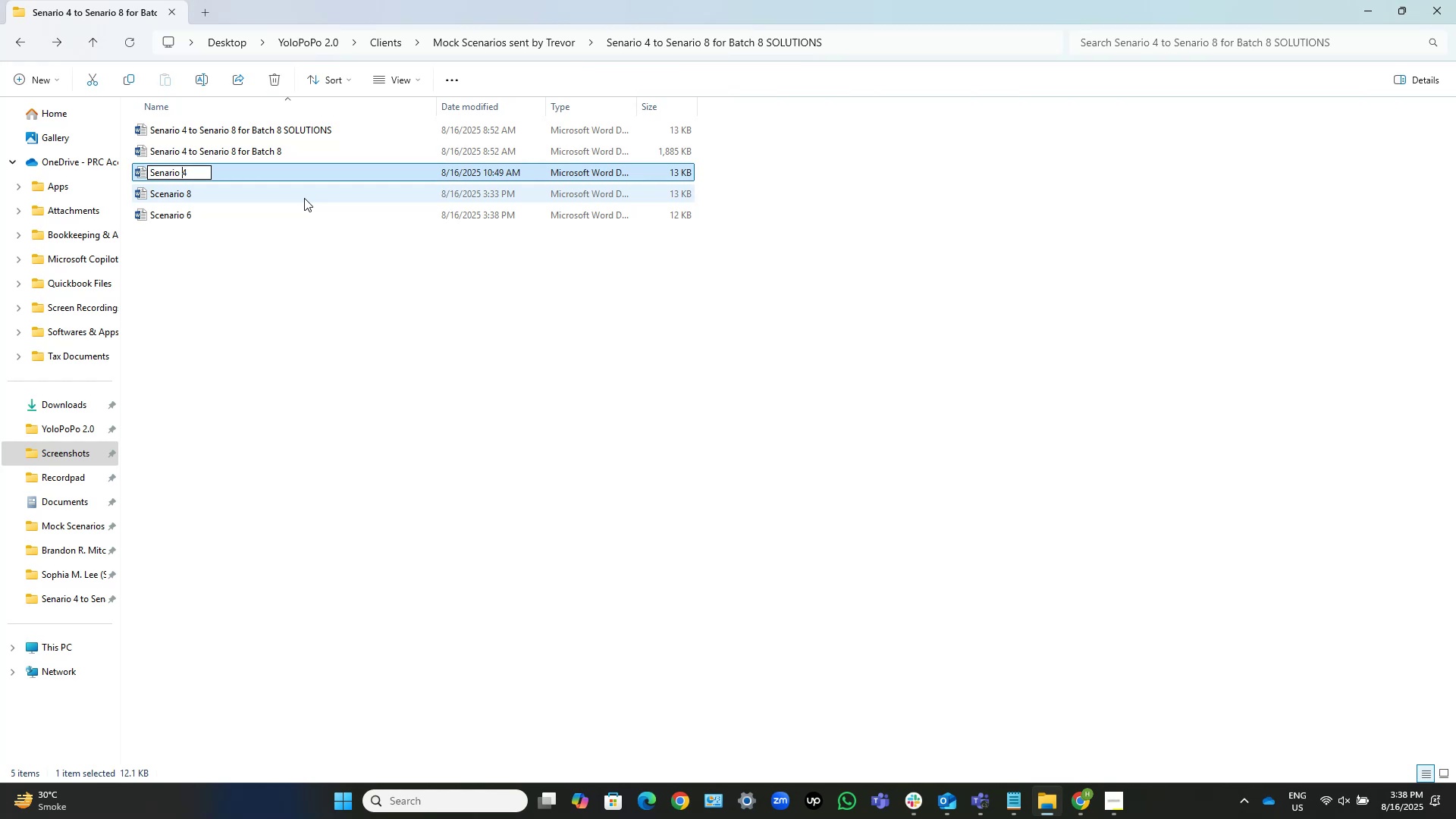 
key(ArrowLeft)
 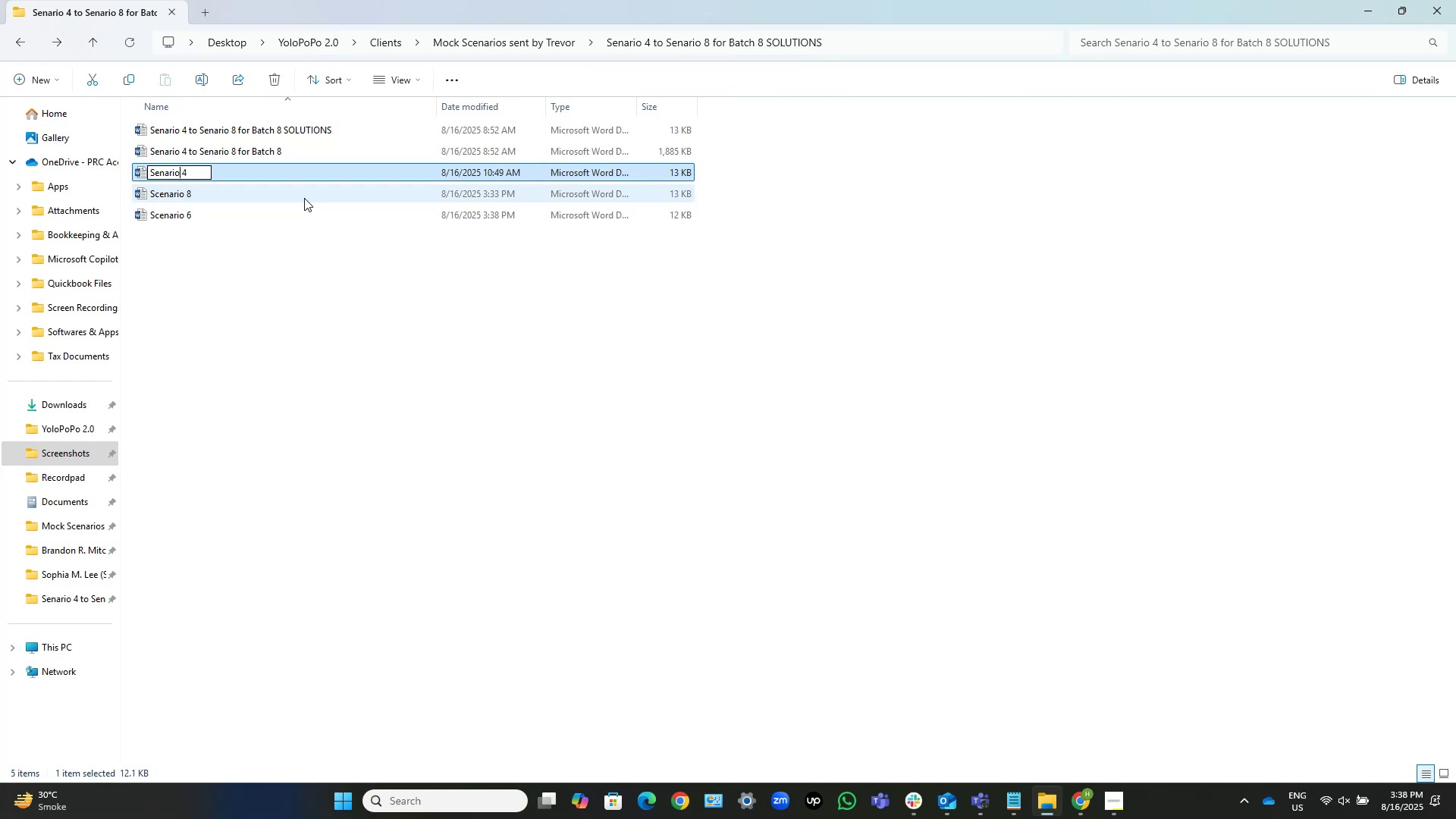 
key(Control+Shift+ShiftLeft)
 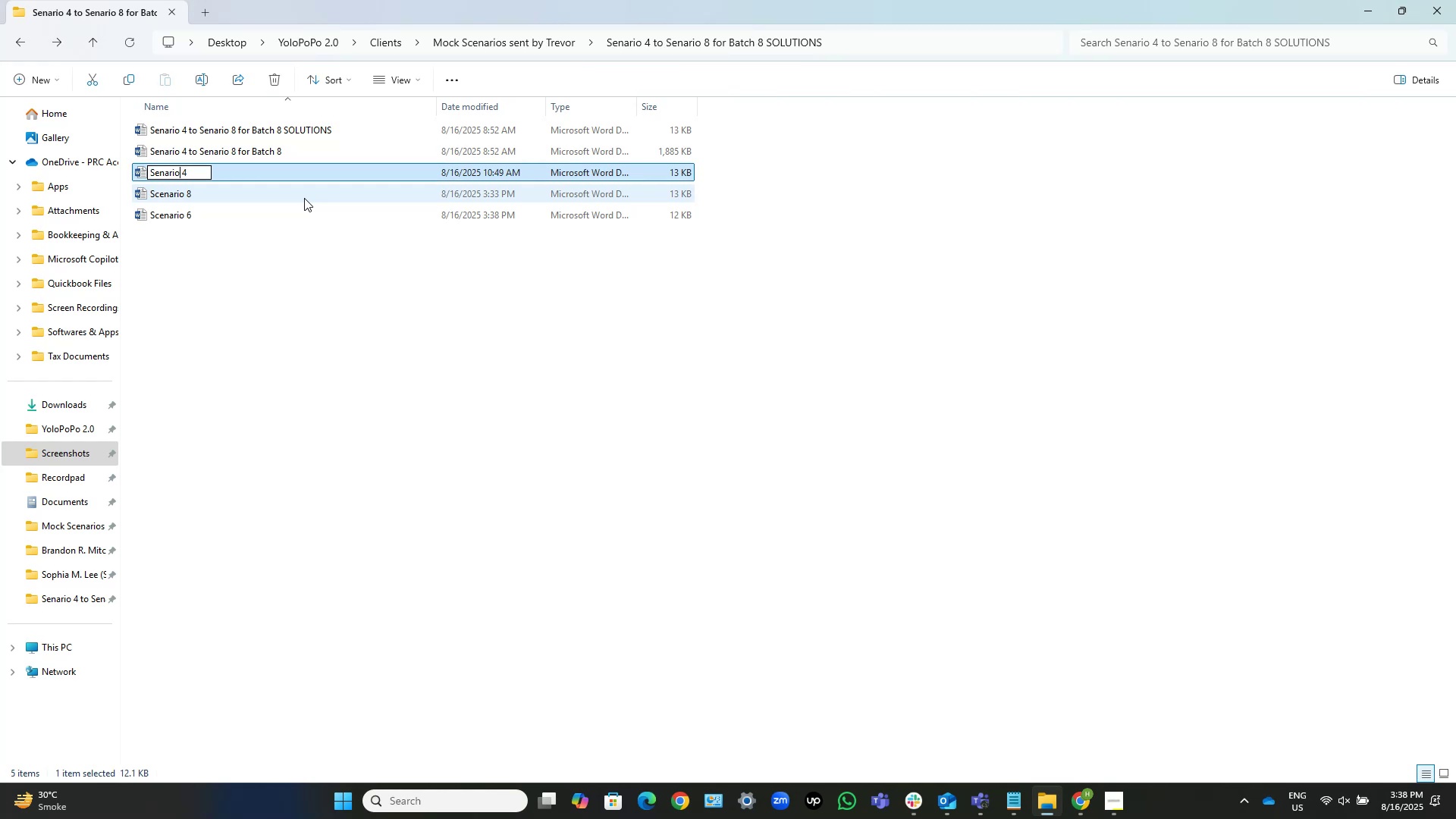 
key(Control+Shift+ArrowLeft)
 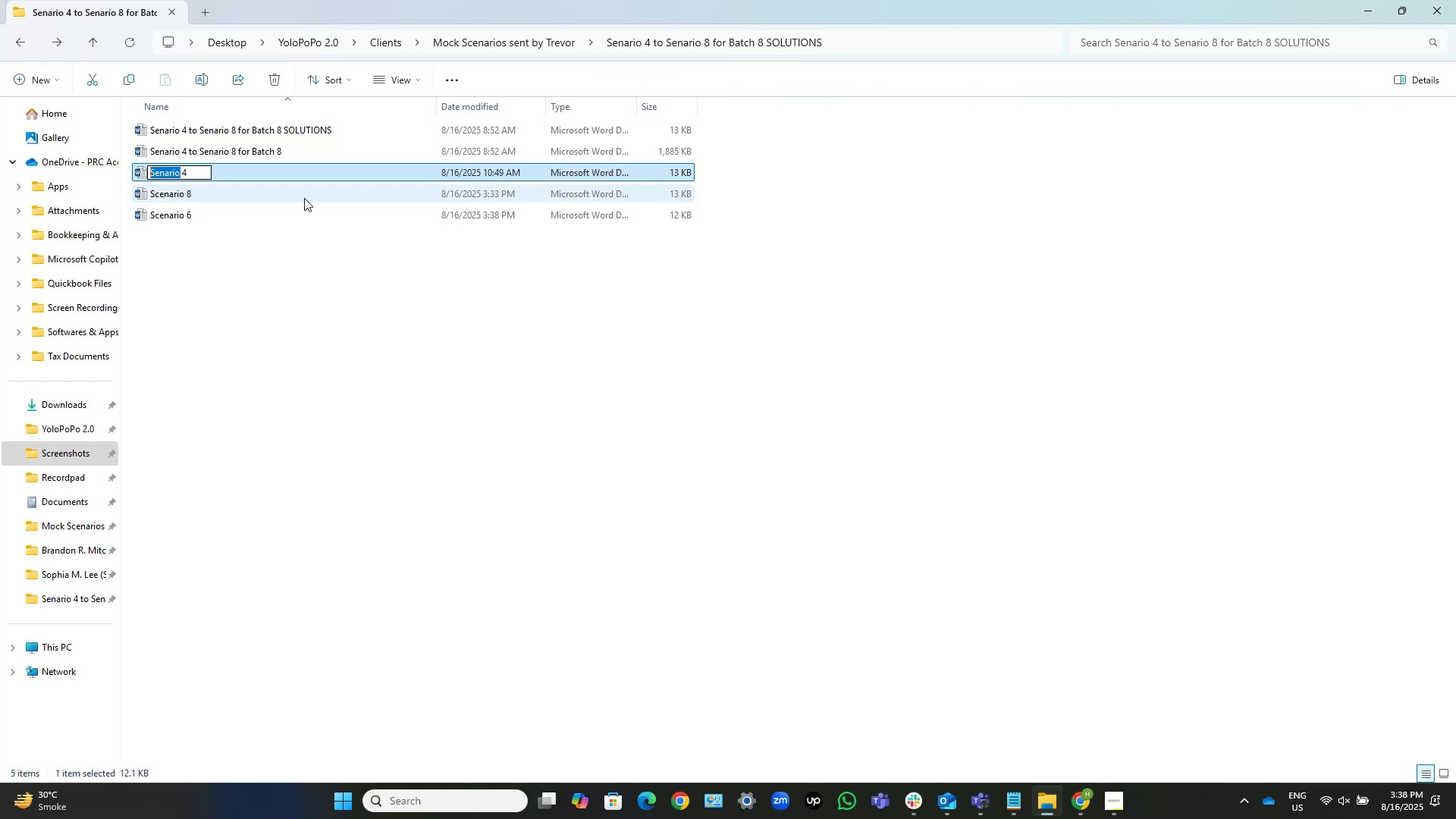 
key(Control+V)
 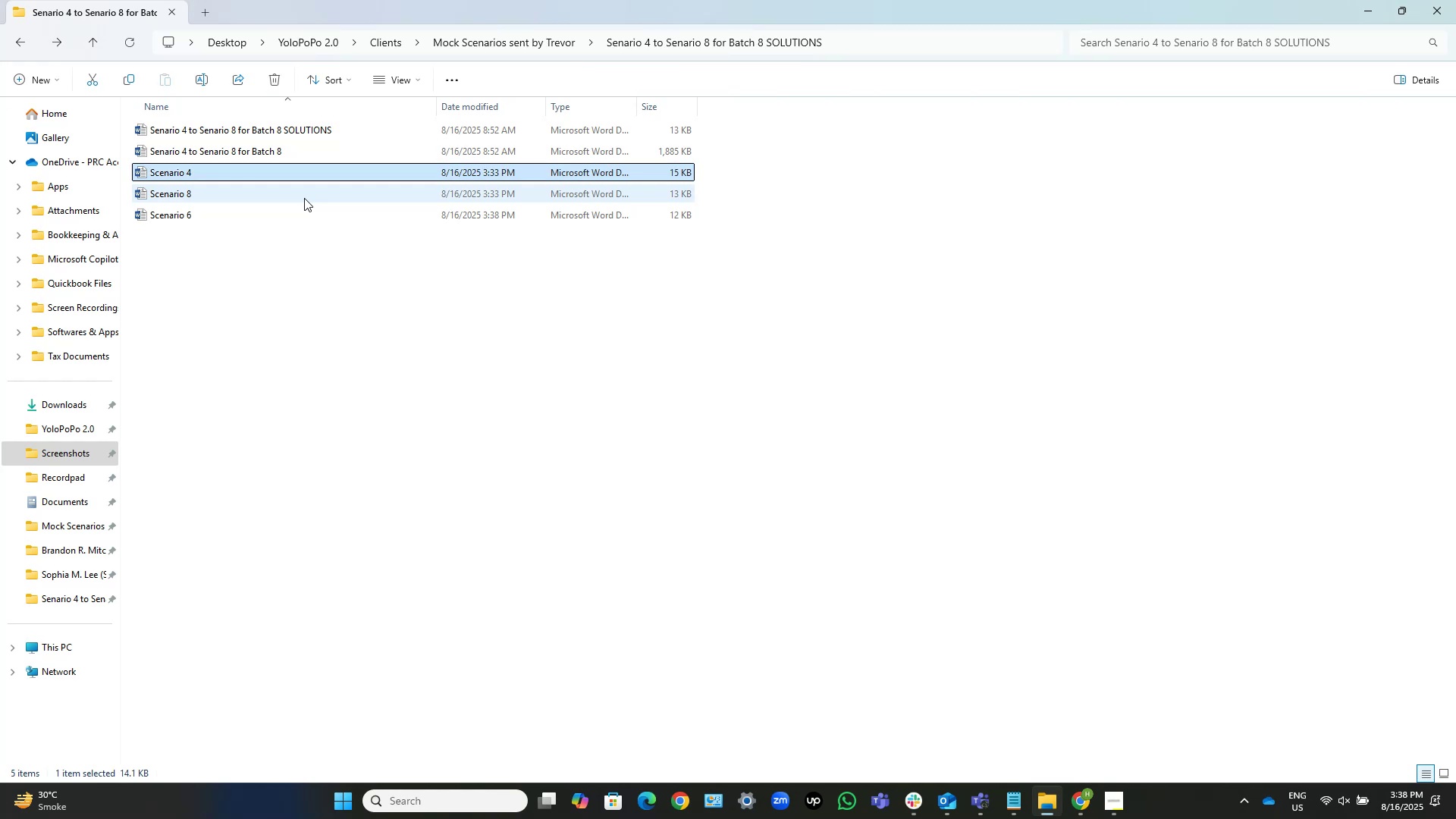 
left_click([249, 313])
 